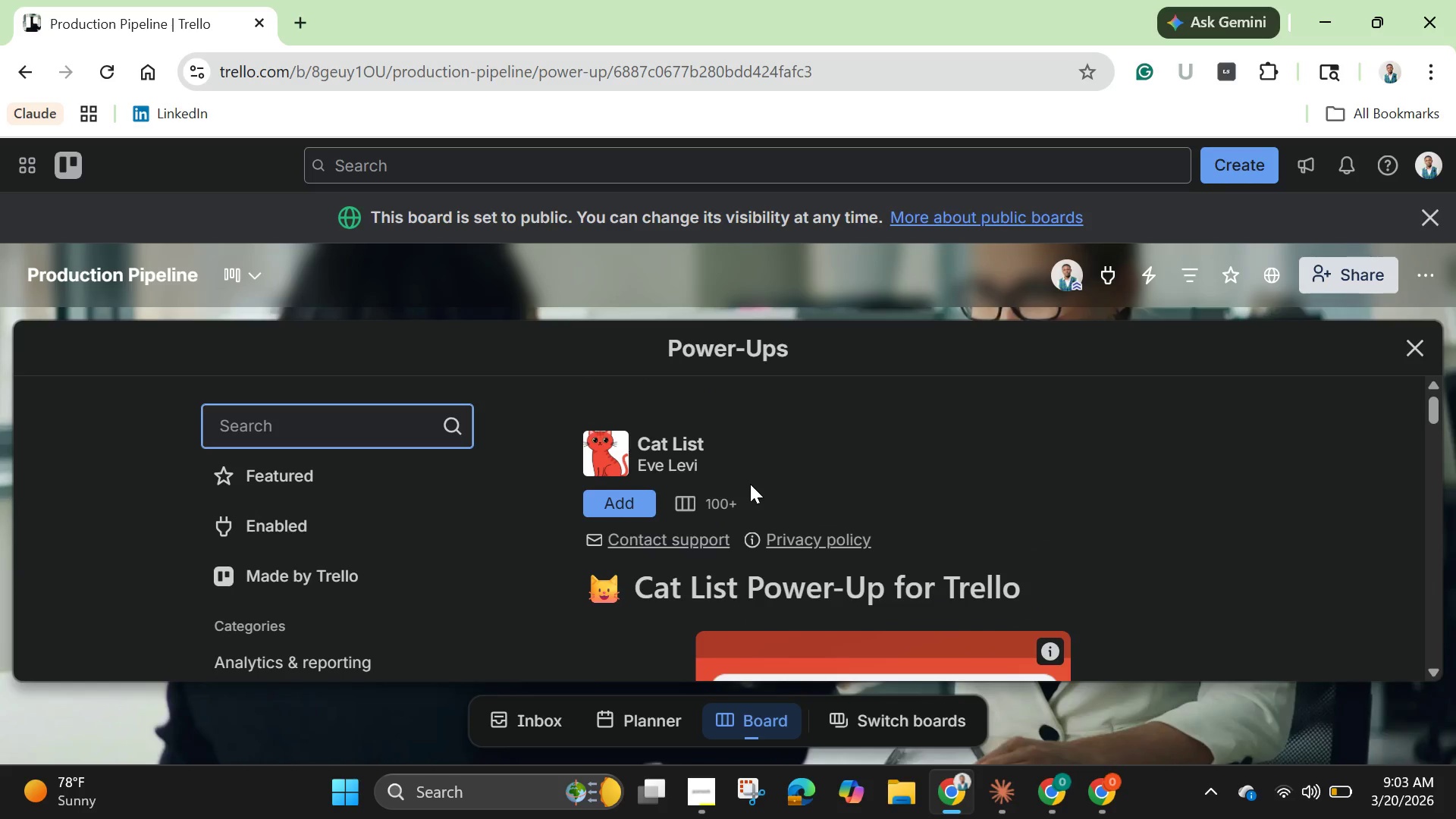 
left_click([249, 520])
 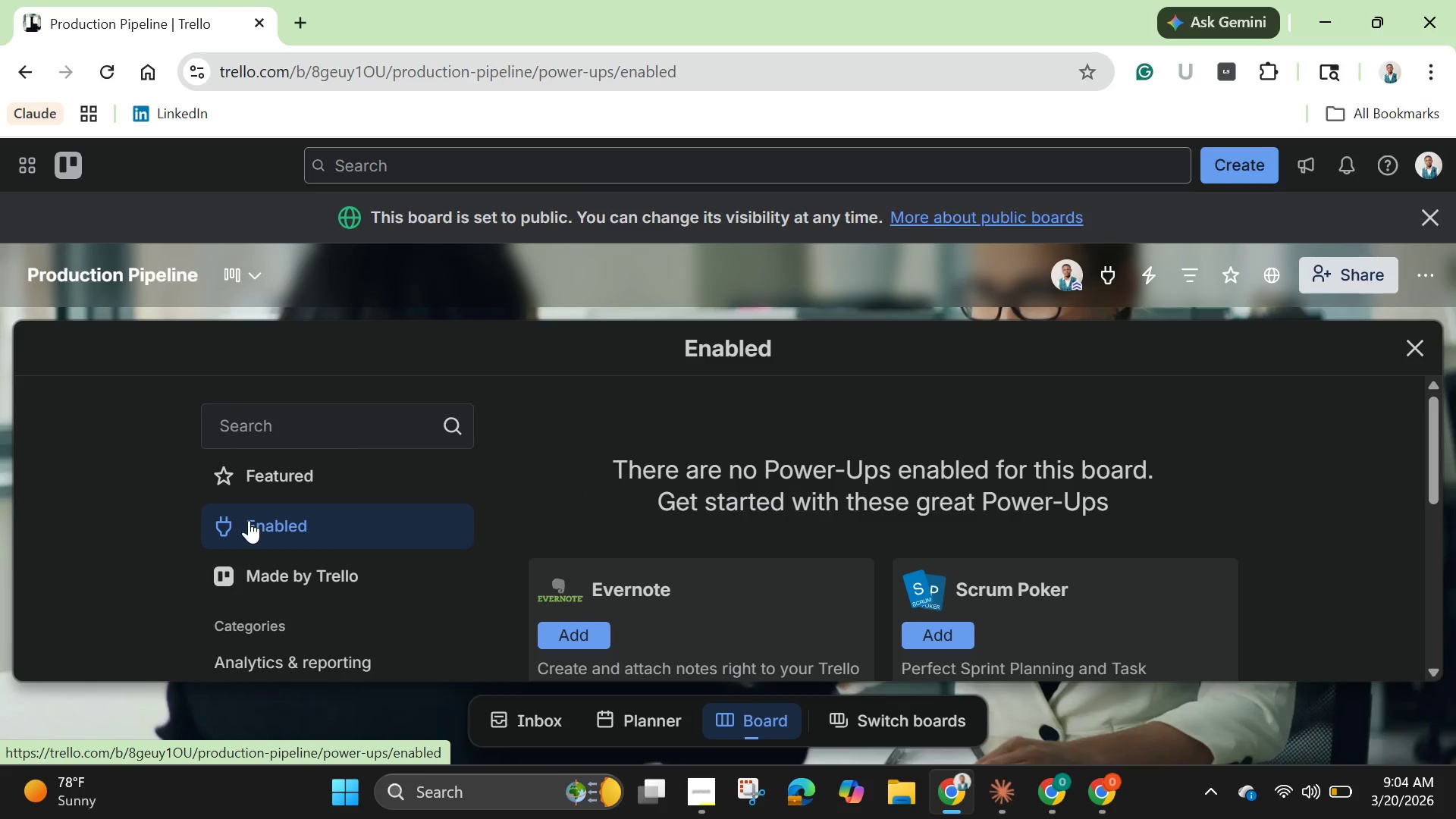 
wait(5.09)
 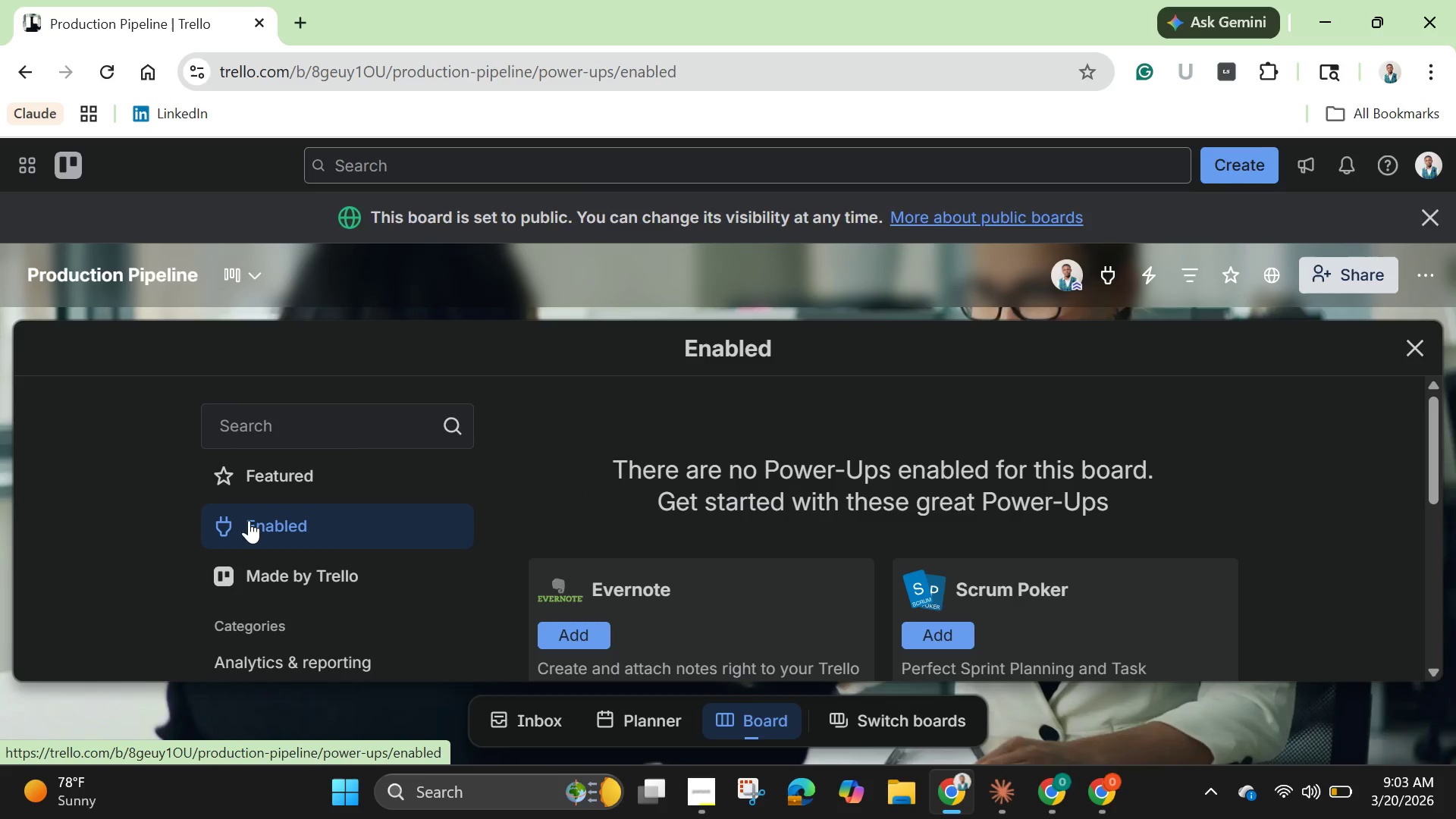 
left_click([271, 470])
 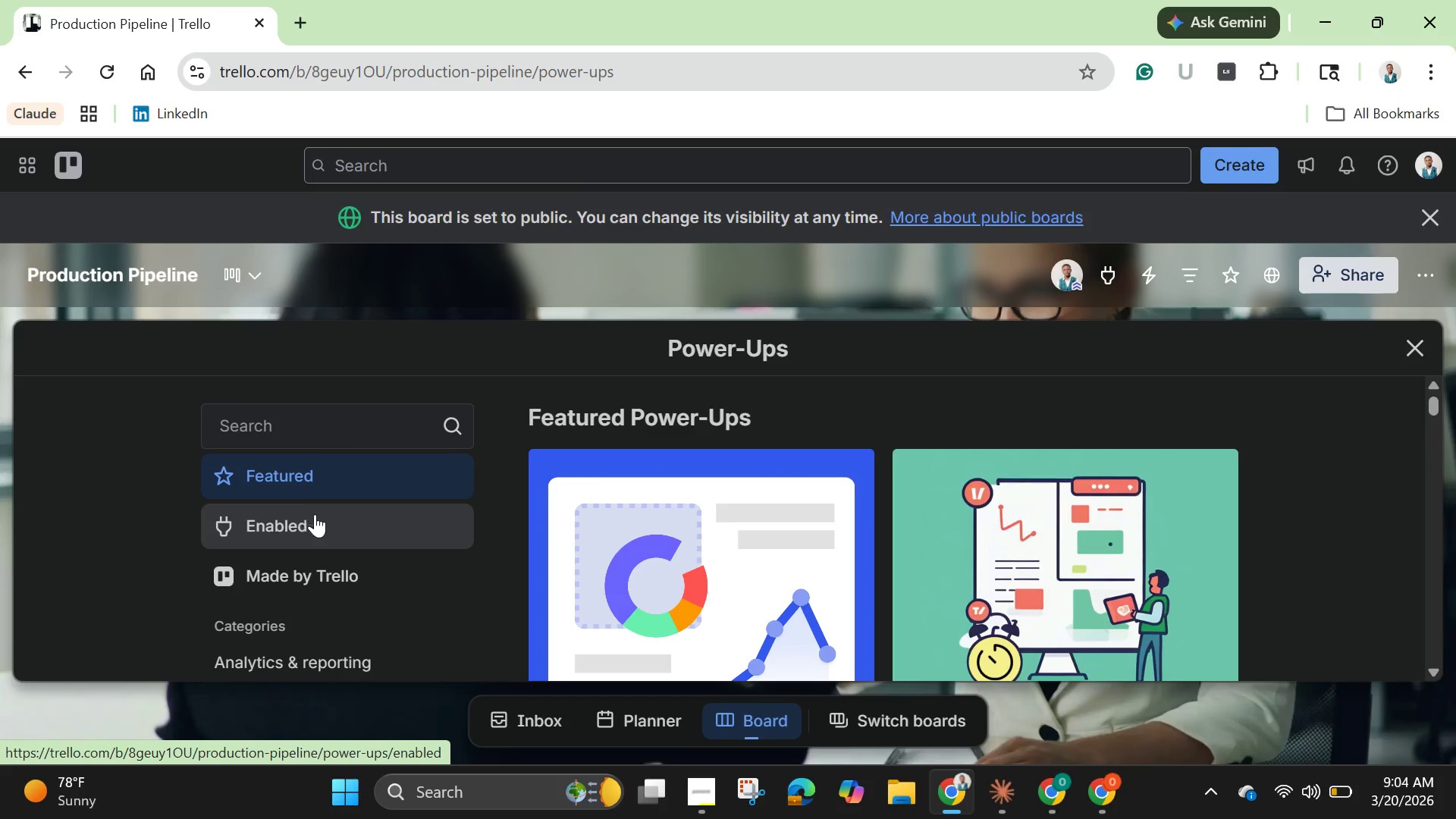 
scroll: coordinate [843, 531], scroll_direction: down, amount: 5.0
 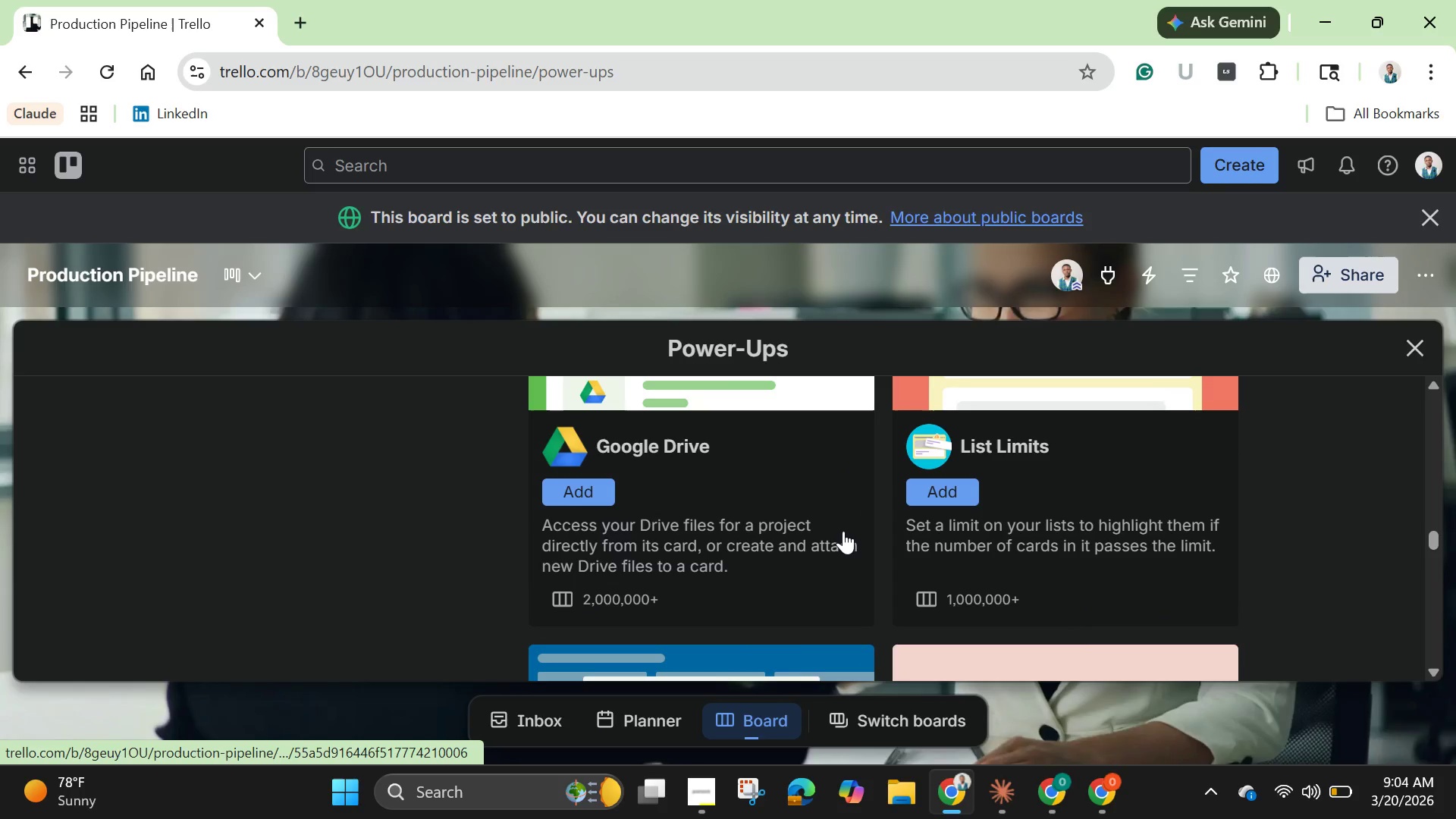 
scroll: coordinate [843, 531], scroll_direction: up, amount: 2.0
 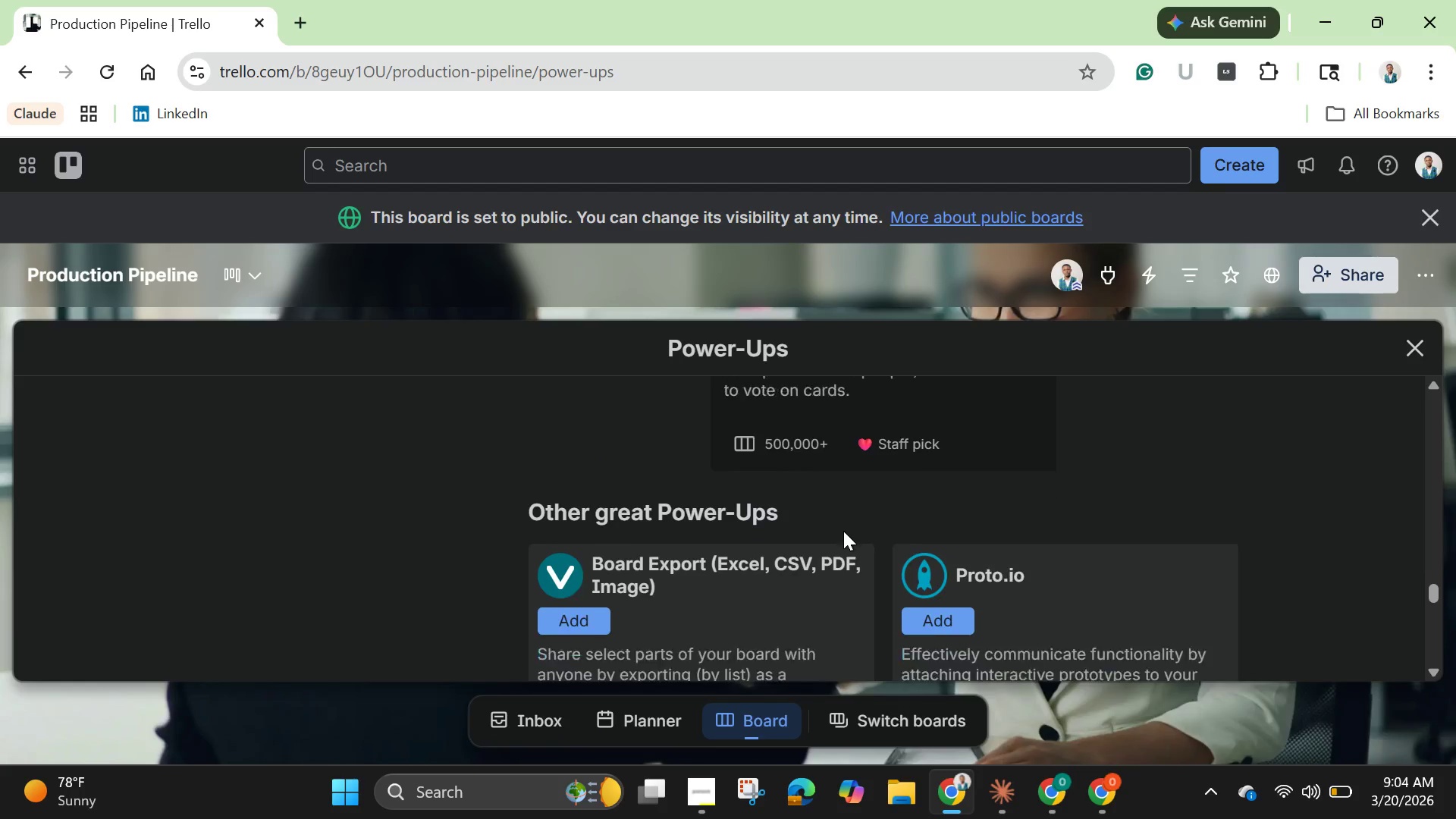 
scroll: coordinate [843, 531], scroll_direction: down, amount: 4.0
 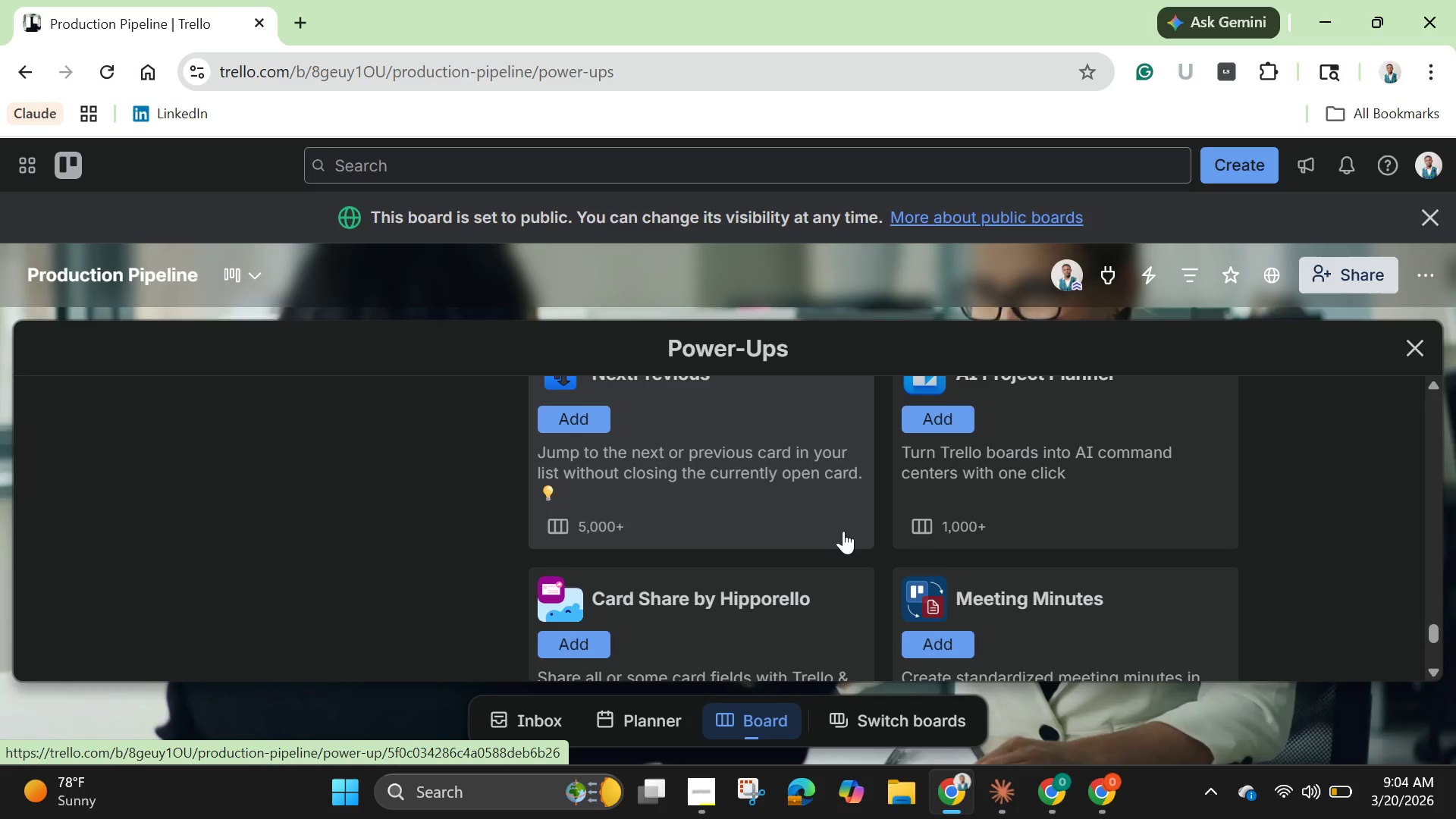 
scroll: coordinate [843, 531], scroll_direction: up, amount: 1.0
 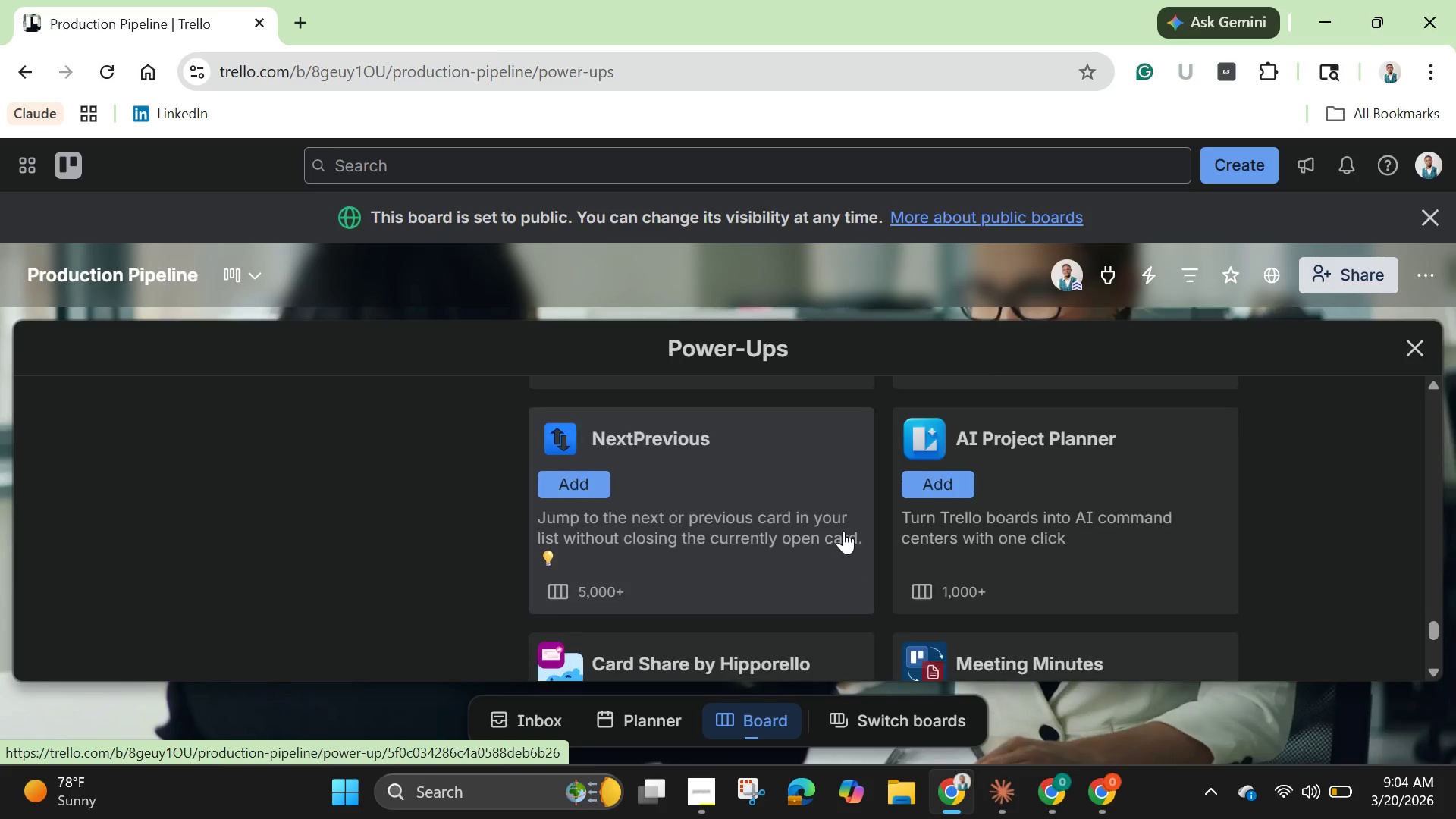 
scroll: coordinate [843, 531], scroll_direction: down, amount: 3.0
 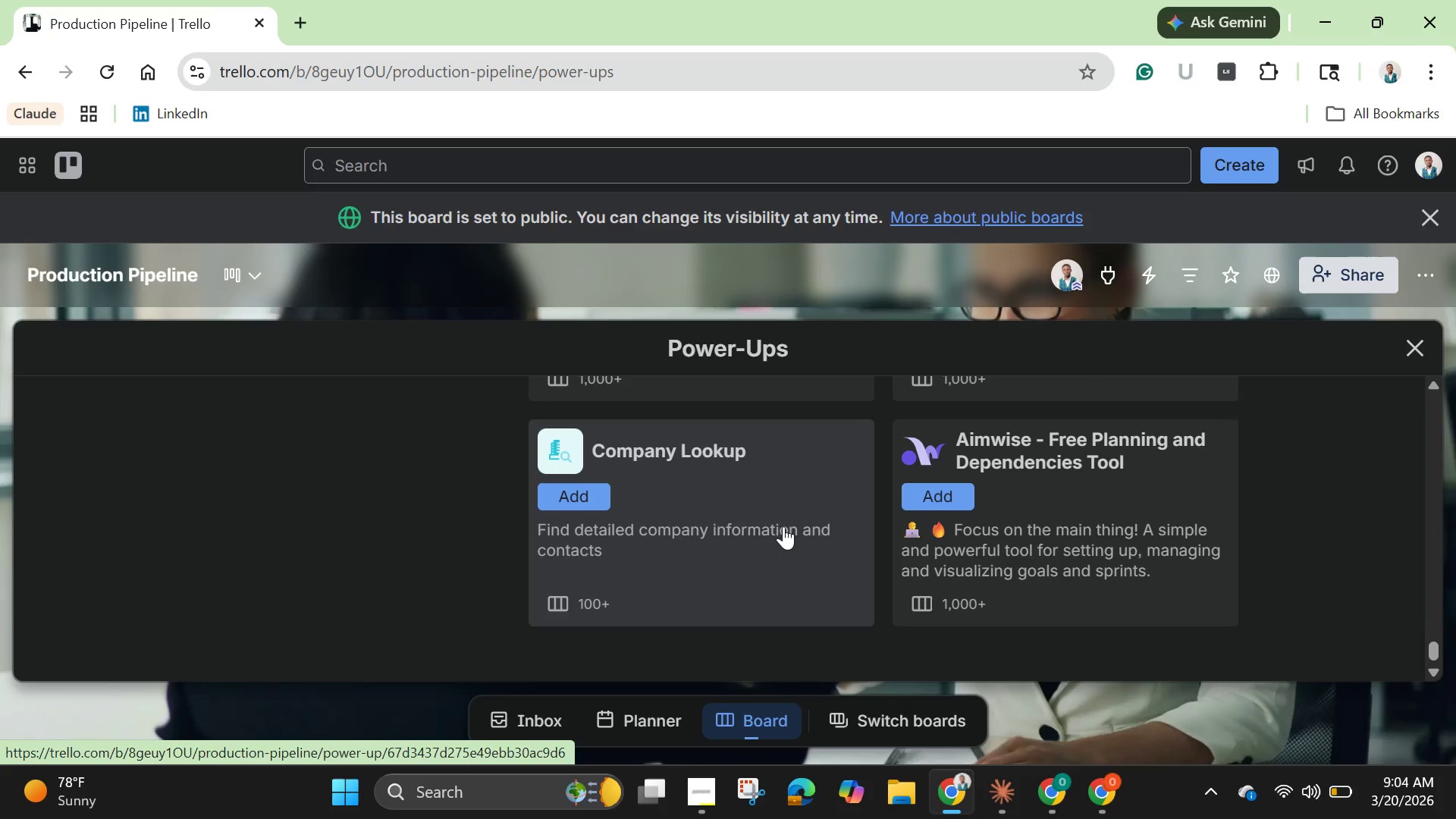 
scroll: coordinate [689, 509], scroll_direction: up, amount: 54.0
 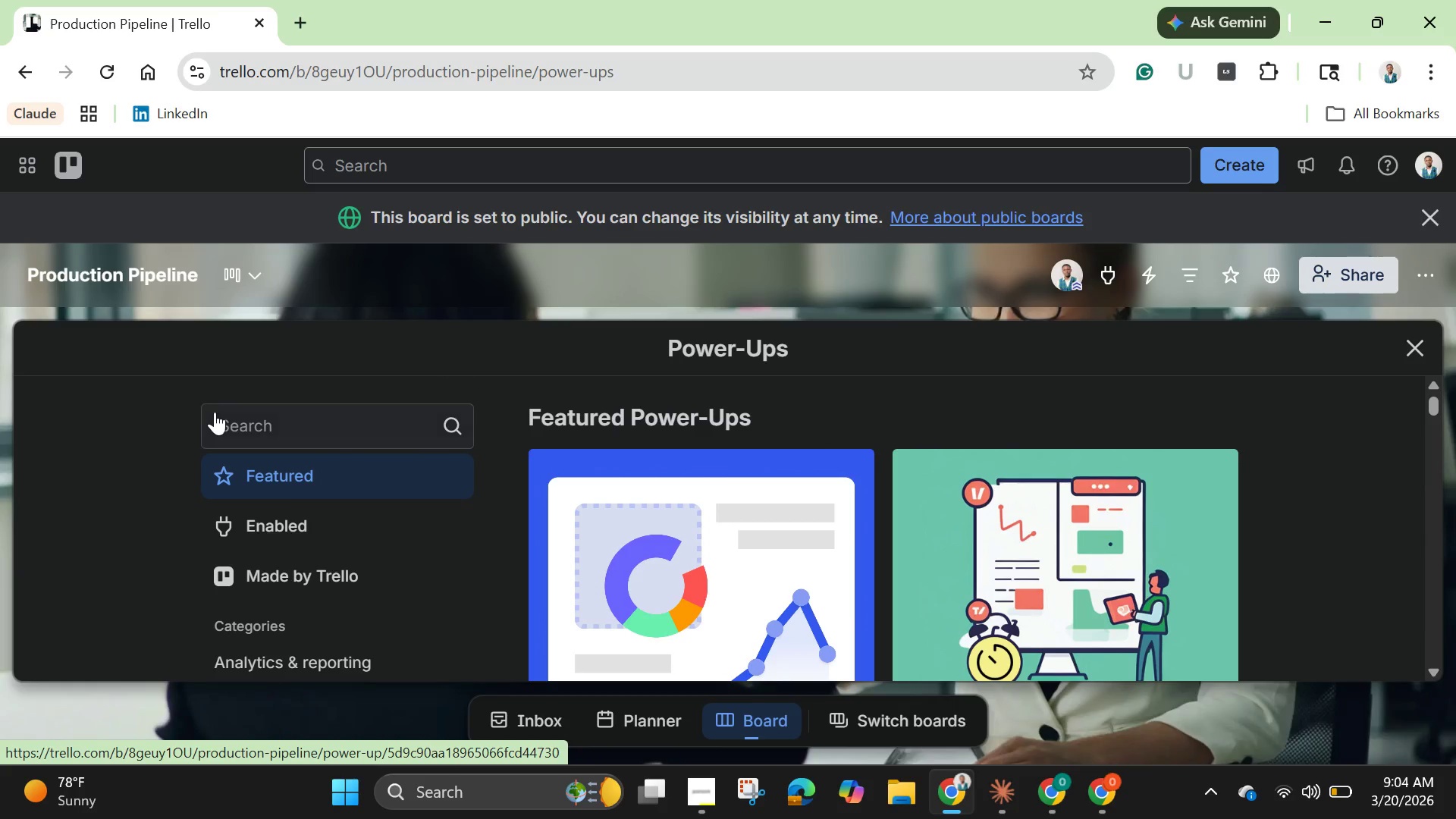 
left_click([219, 413])
 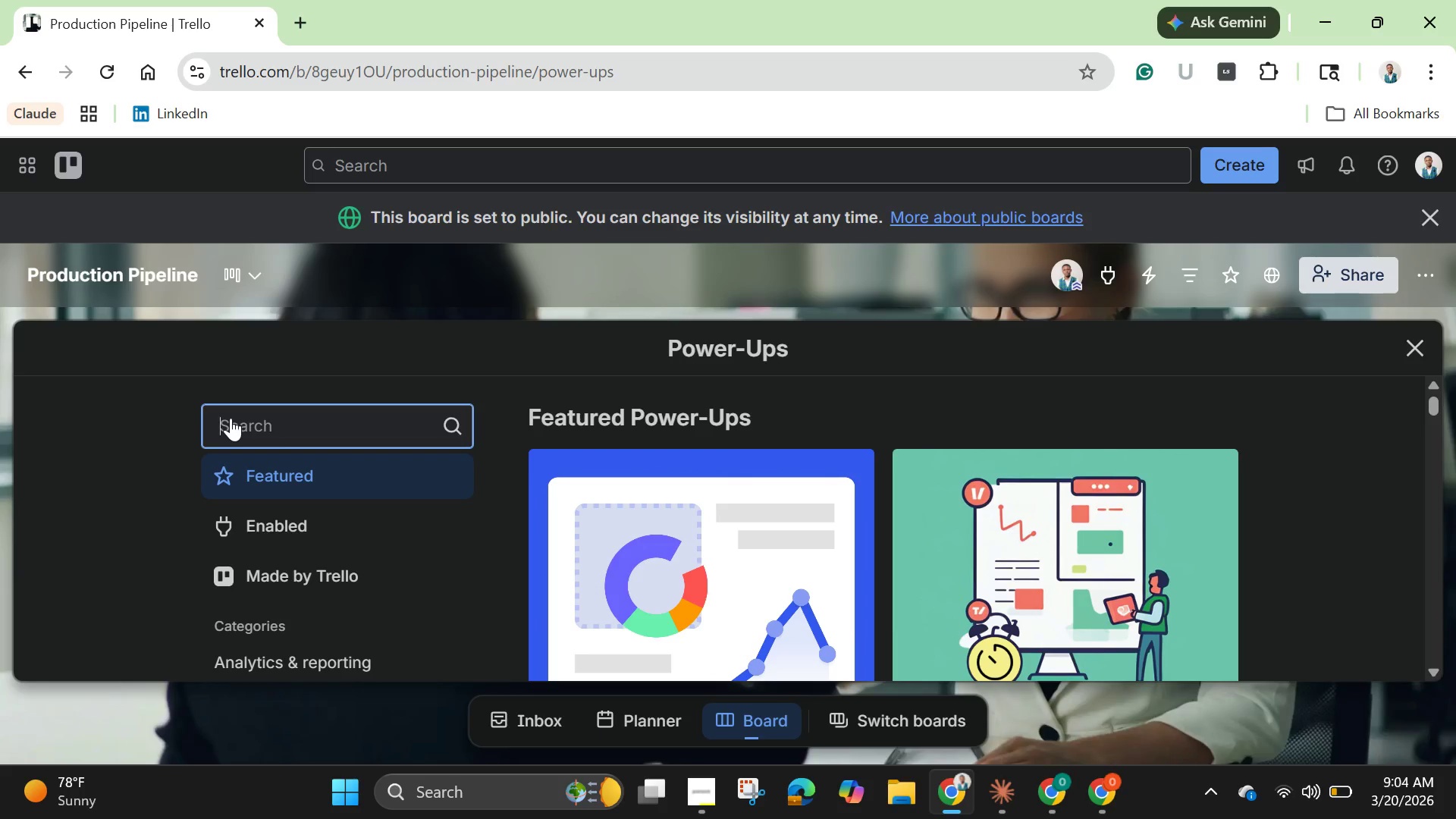 
type(but)
key(Backspace)
type(tler)
 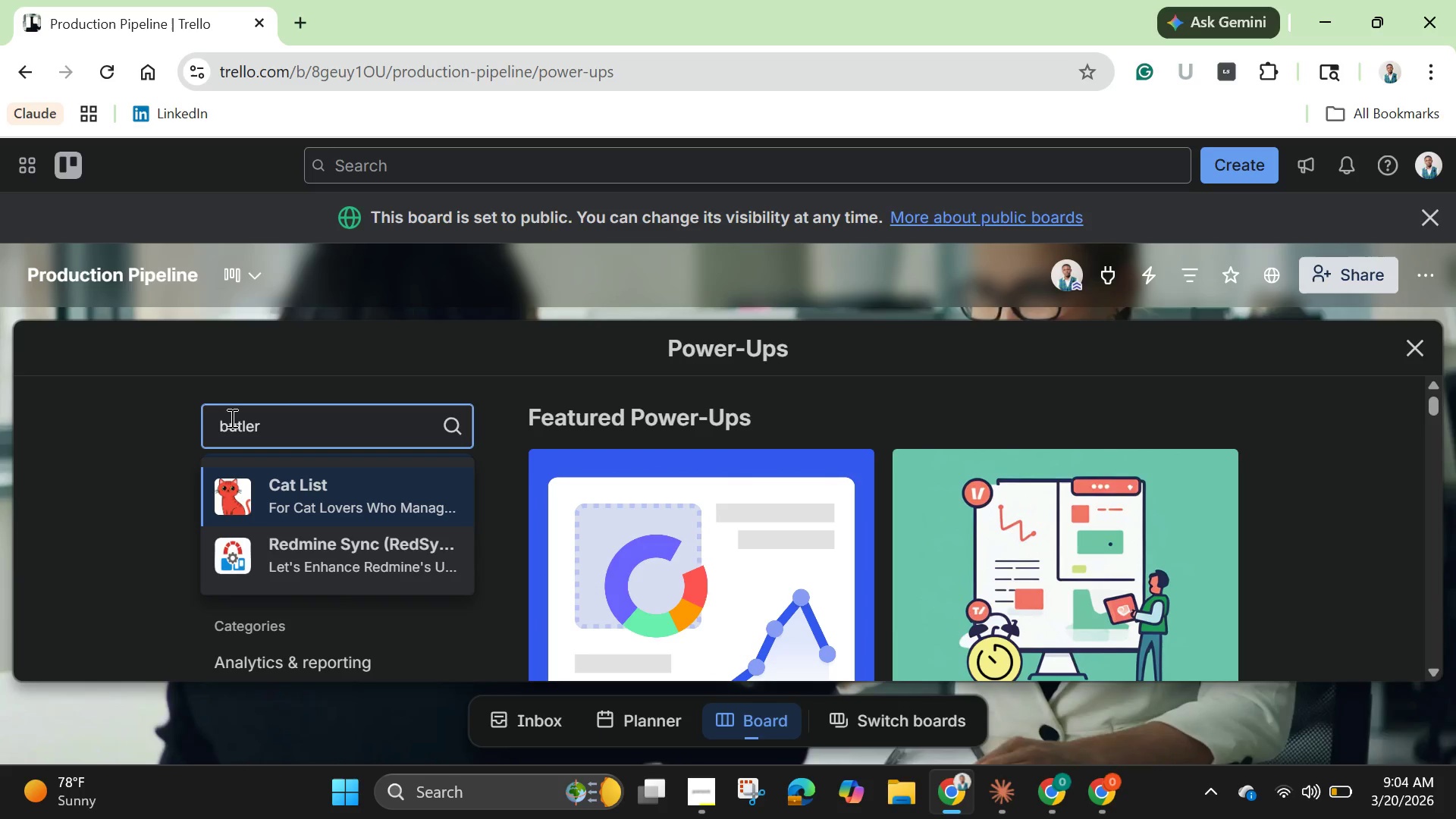 
key(Enter)
 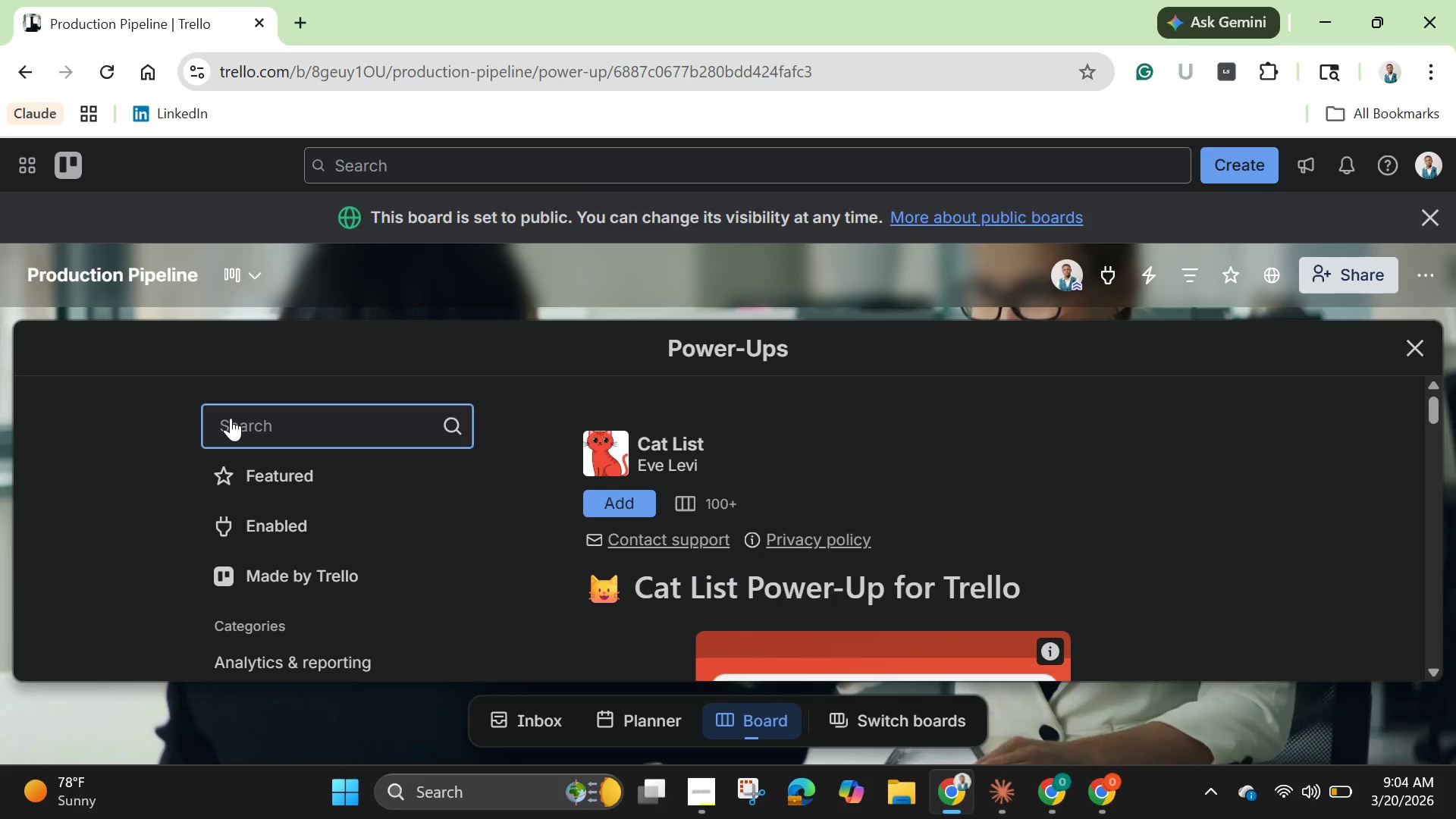 
left_click([231, 418])
 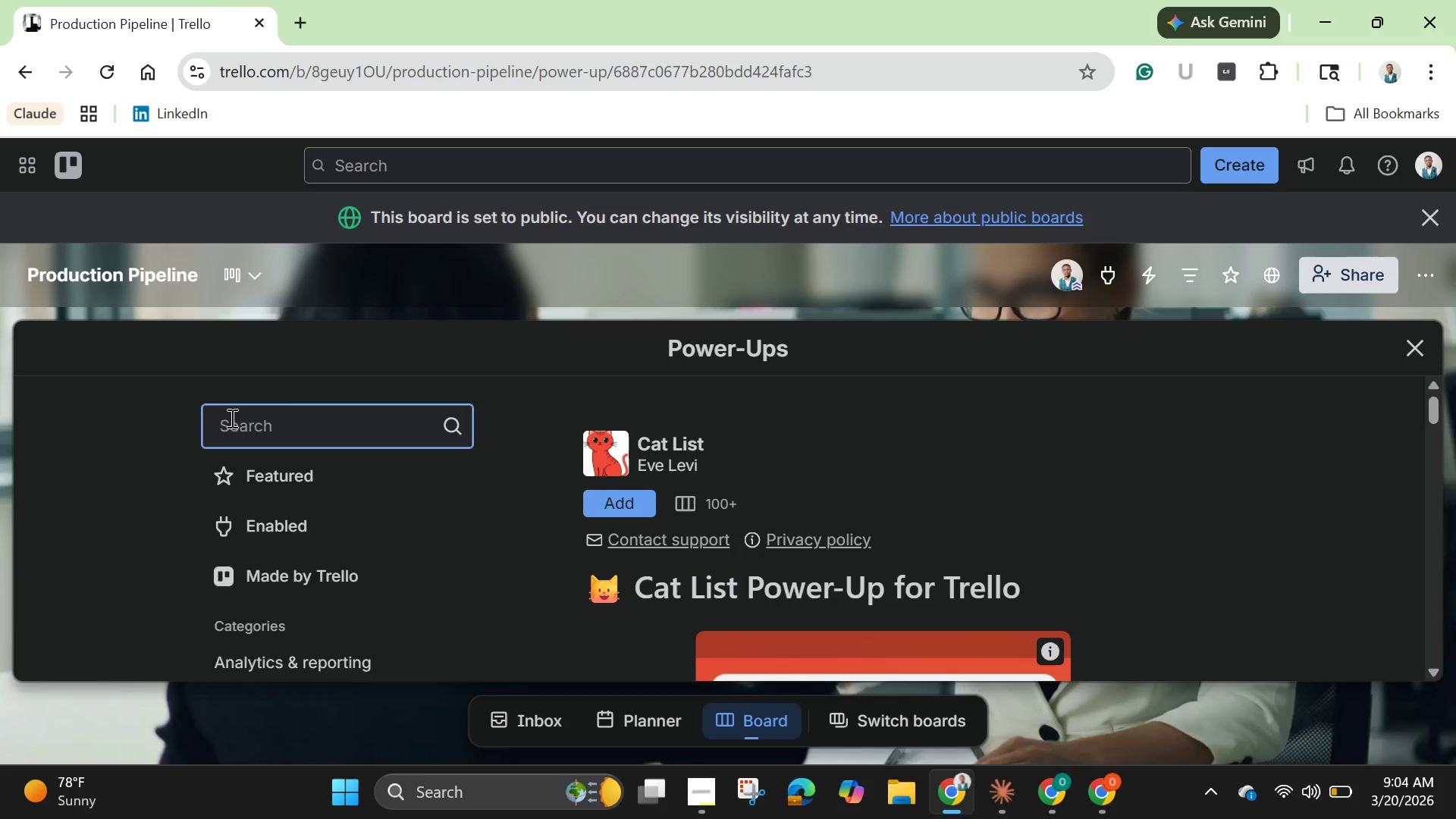 
type(bit)
key(Backspace)
key(Backspace)
type(utler)
 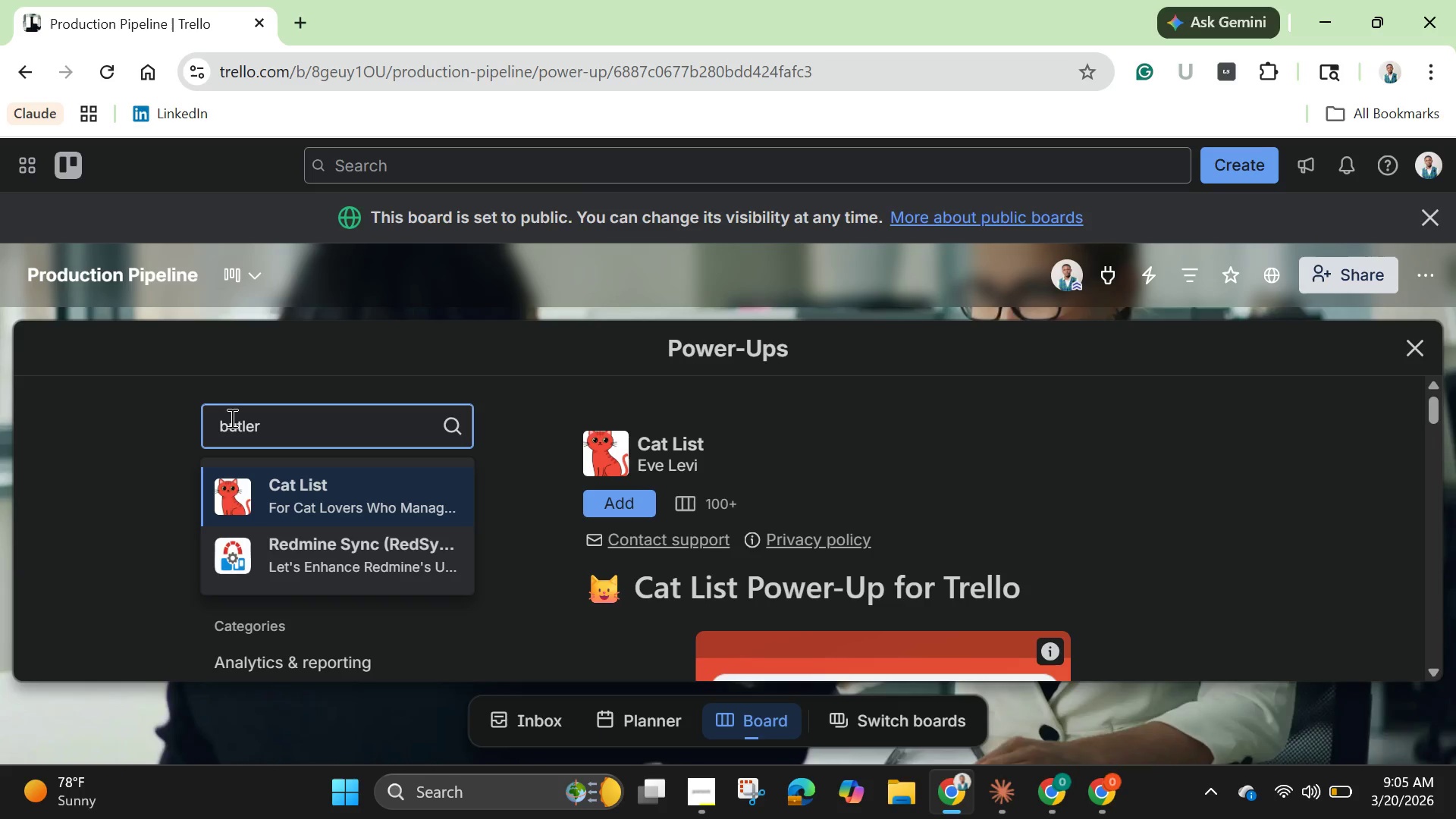 
wait(21.17)
 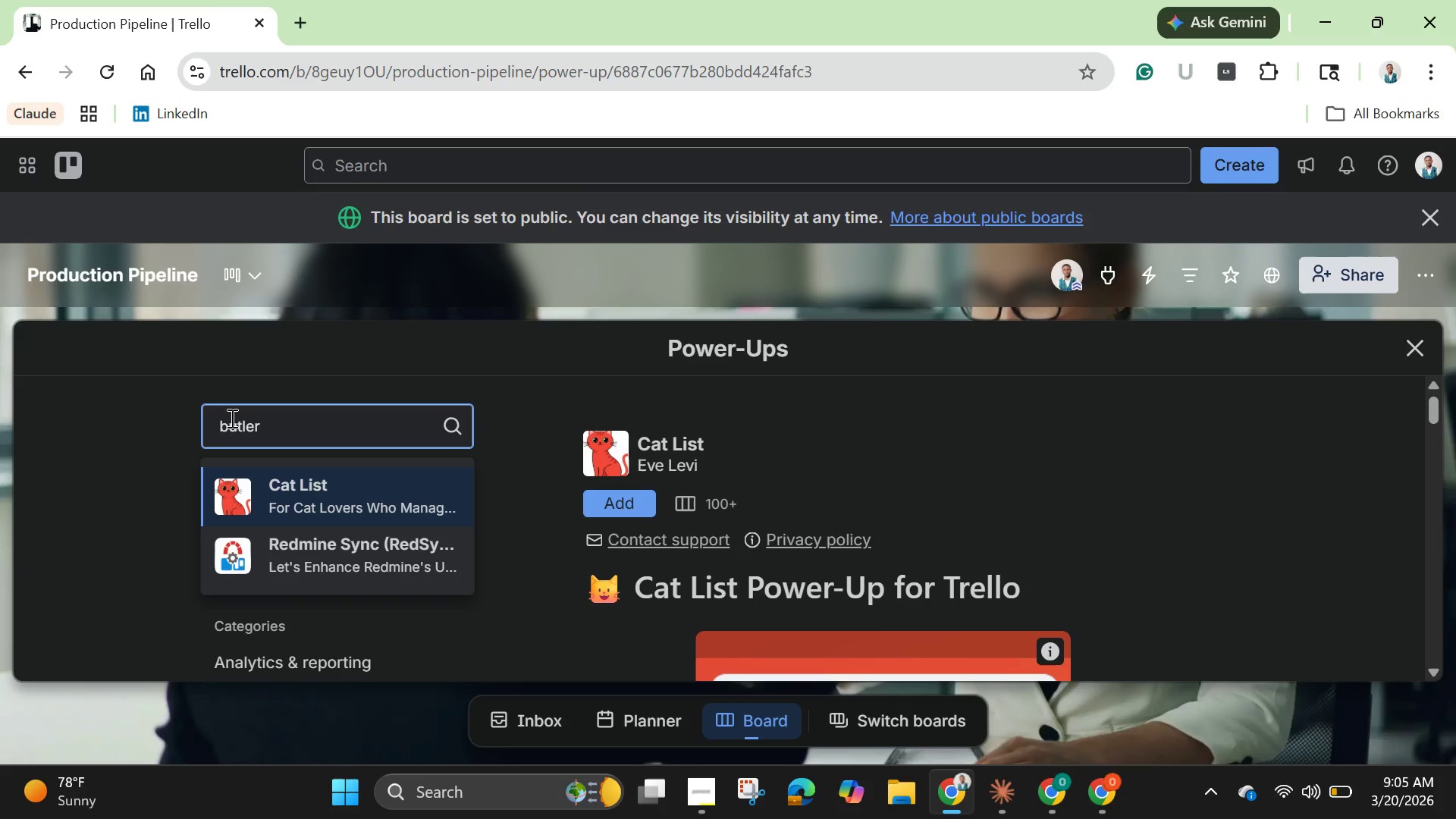 
left_click([1104, 277])
 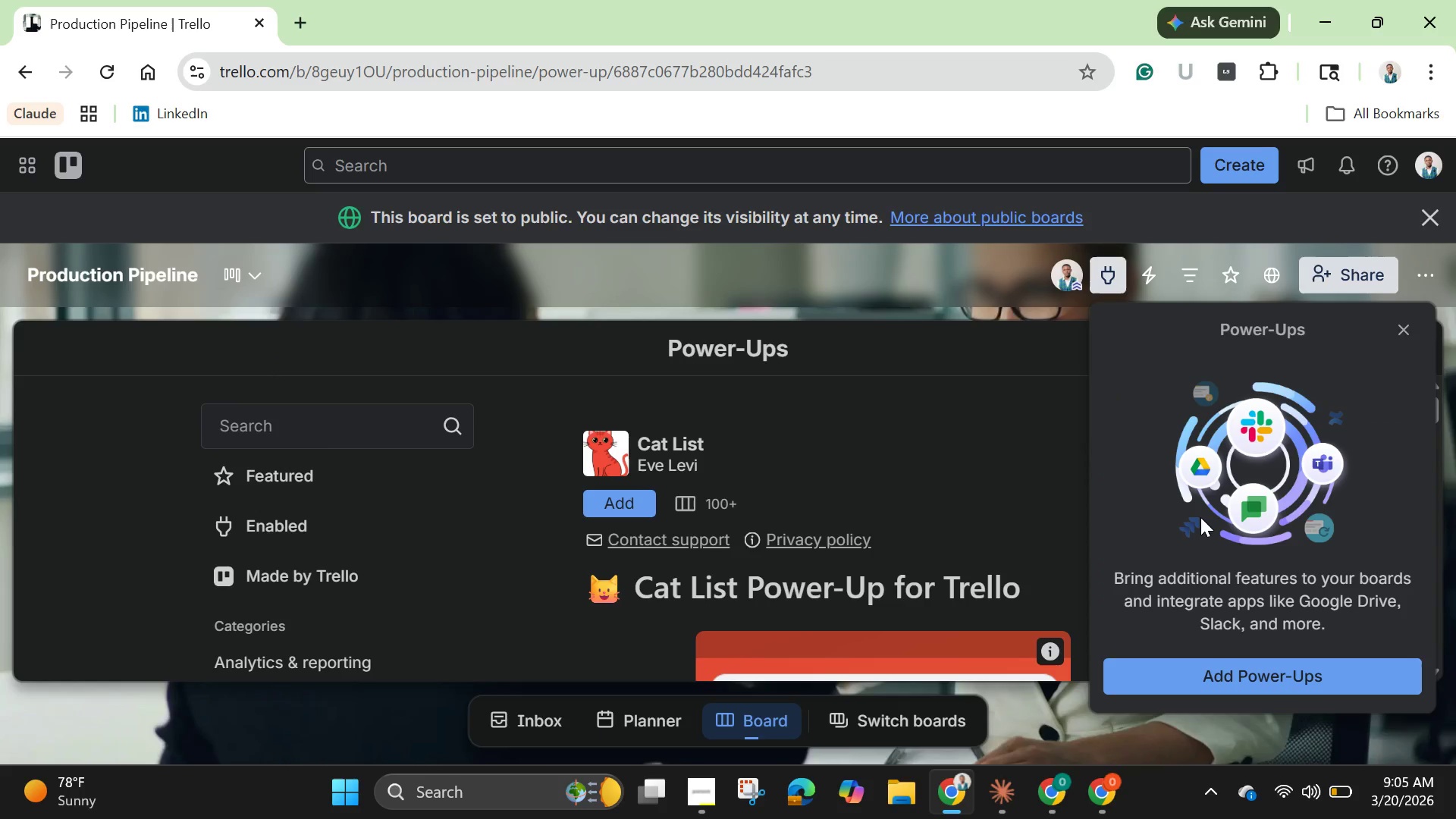 
scroll: coordinate [1200, 517], scroll_direction: down, amount: 2.0
 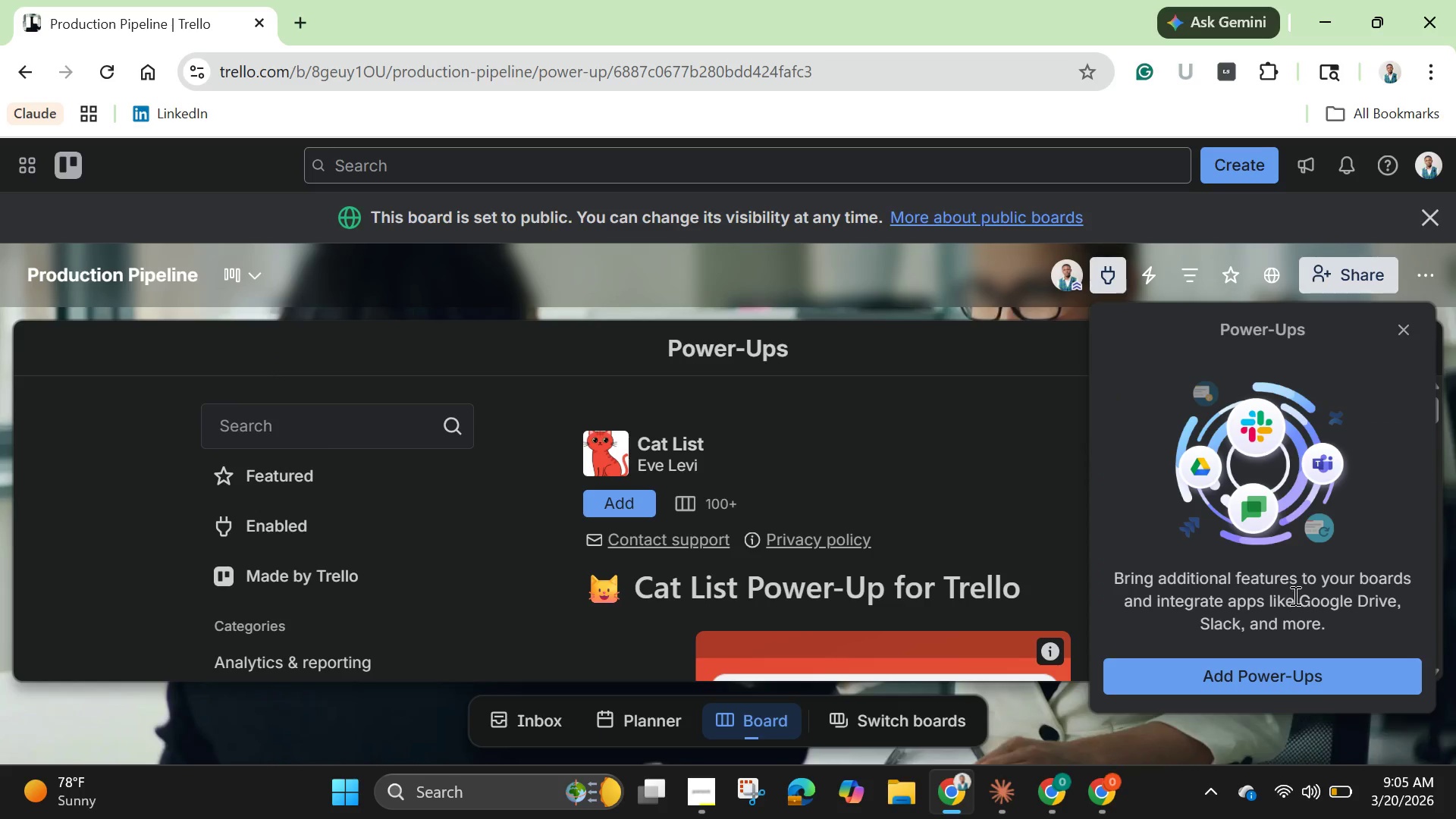 
left_click([1306, 672])
 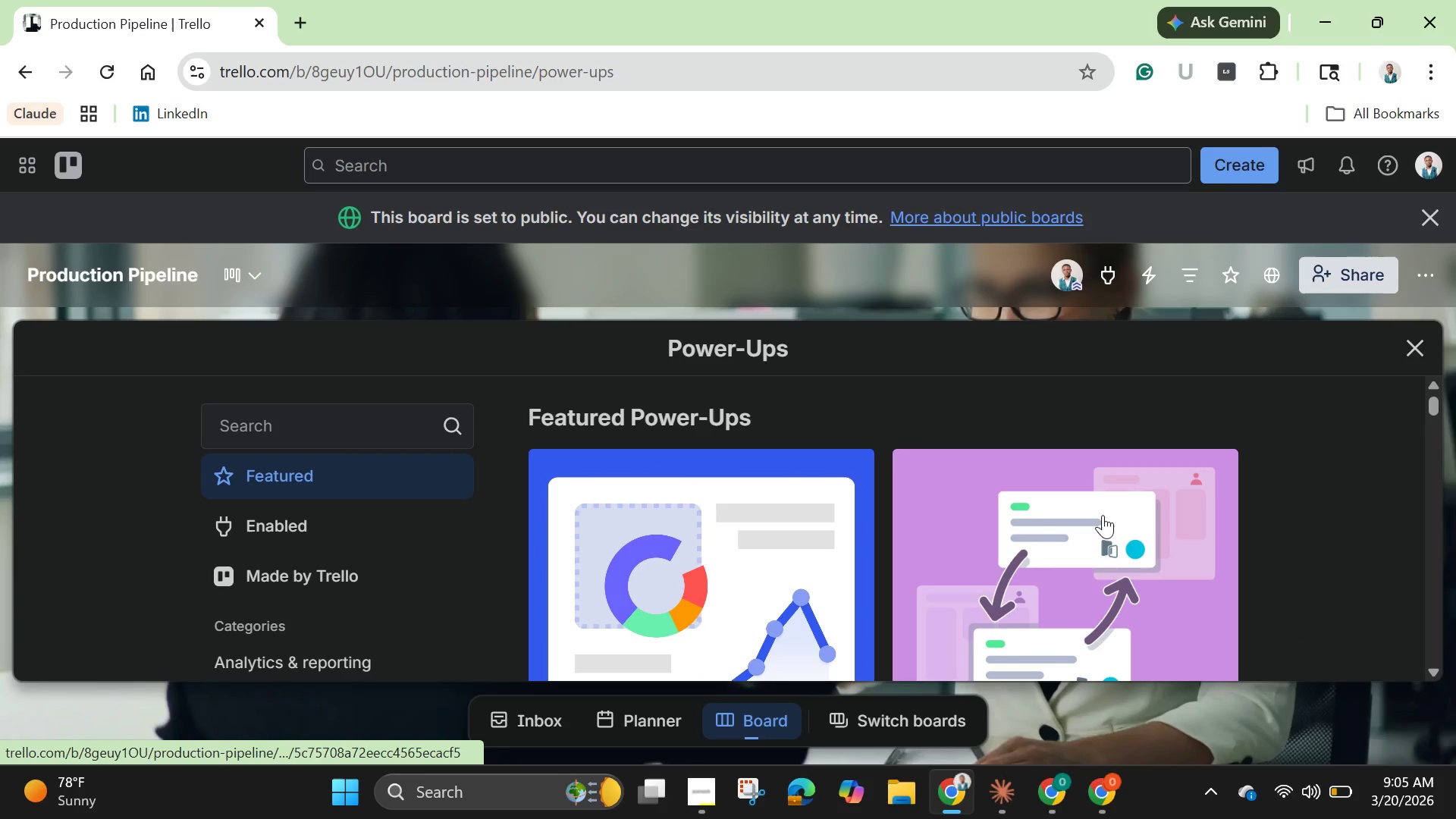 
scroll: coordinate [1097, 501], scroll_direction: down, amount: 4.0
 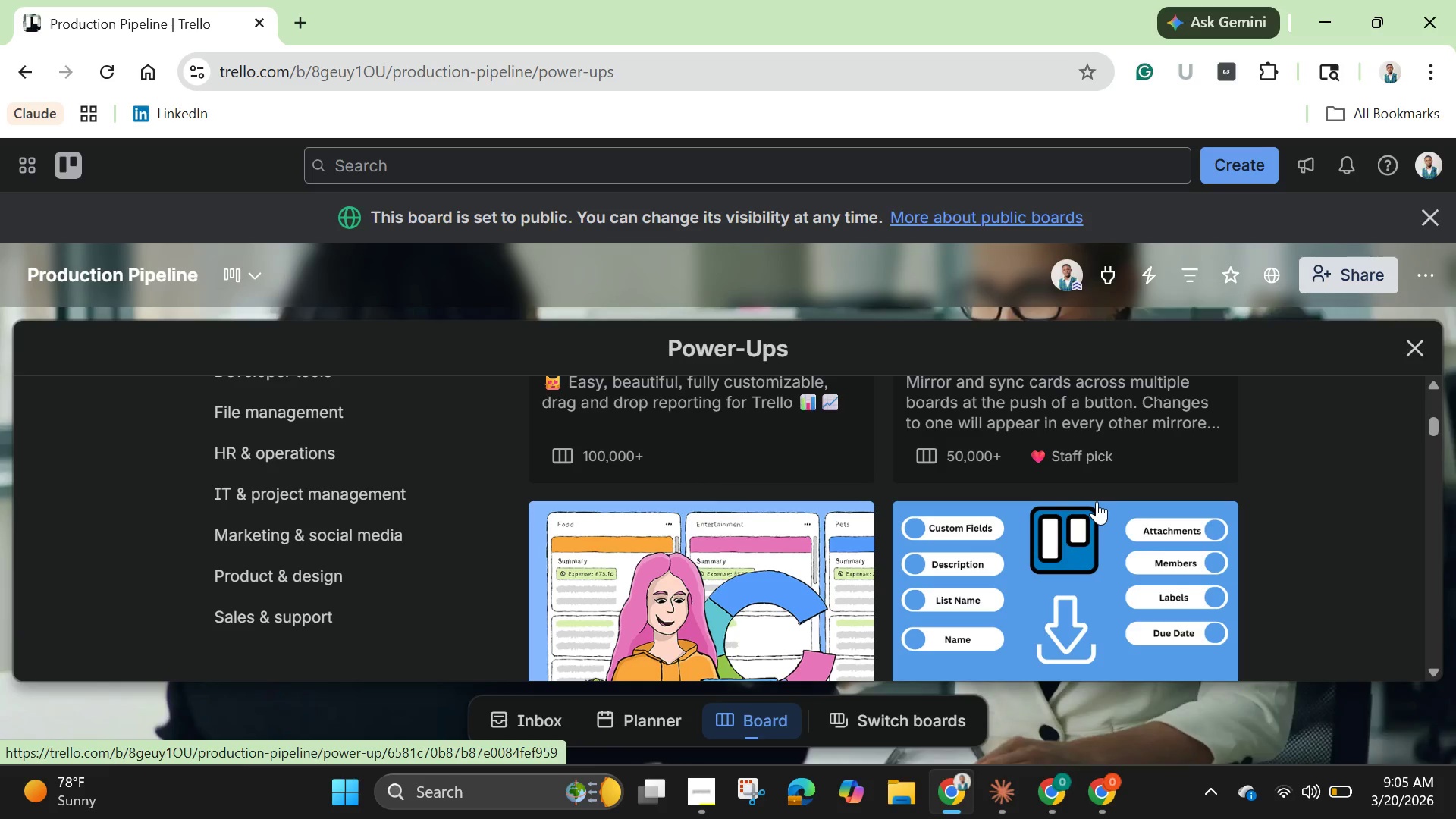 
wait(20.68)
 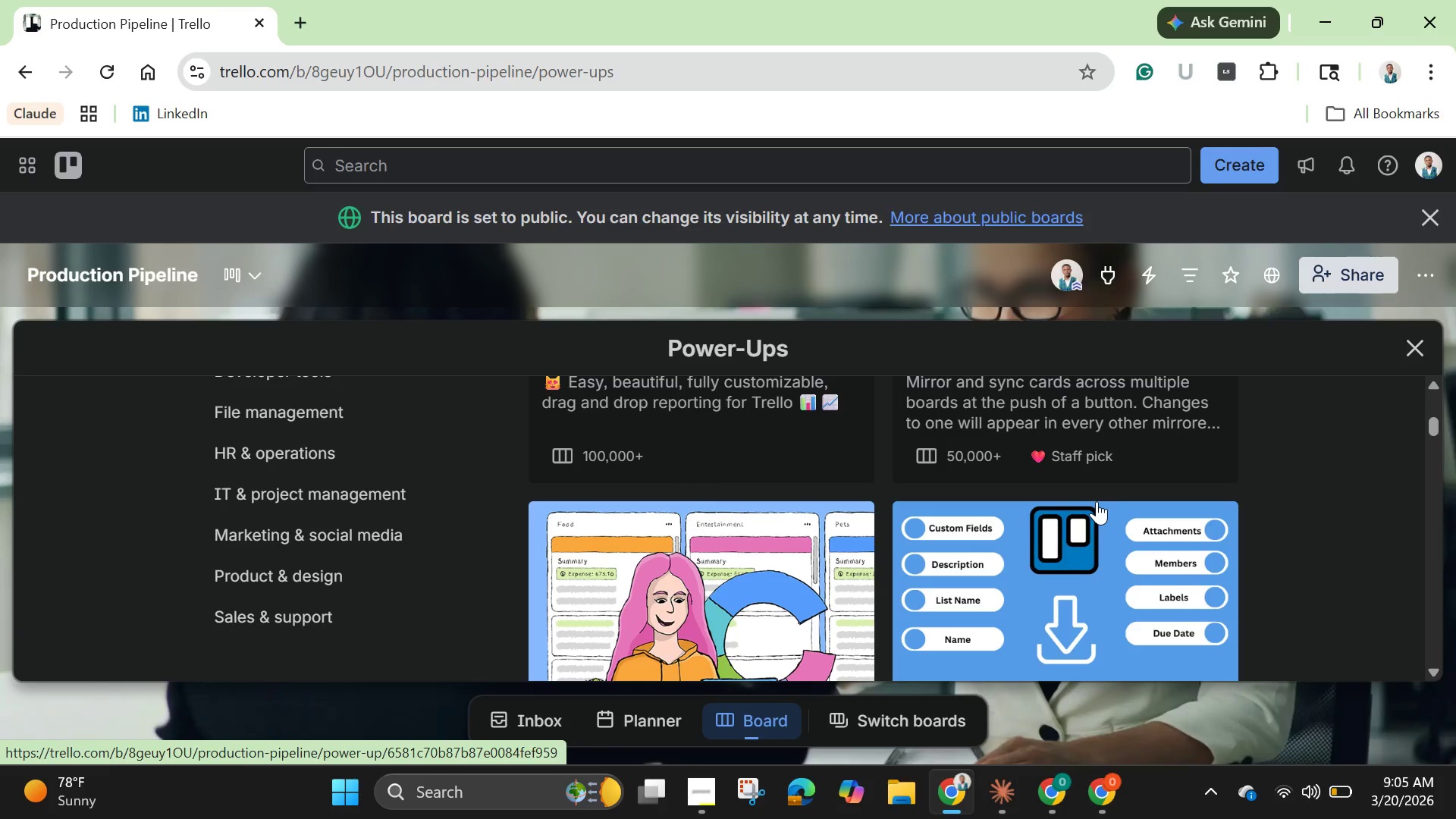 
scroll: coordinate [863, 501], scroll_direction: up, amount: 4.0
 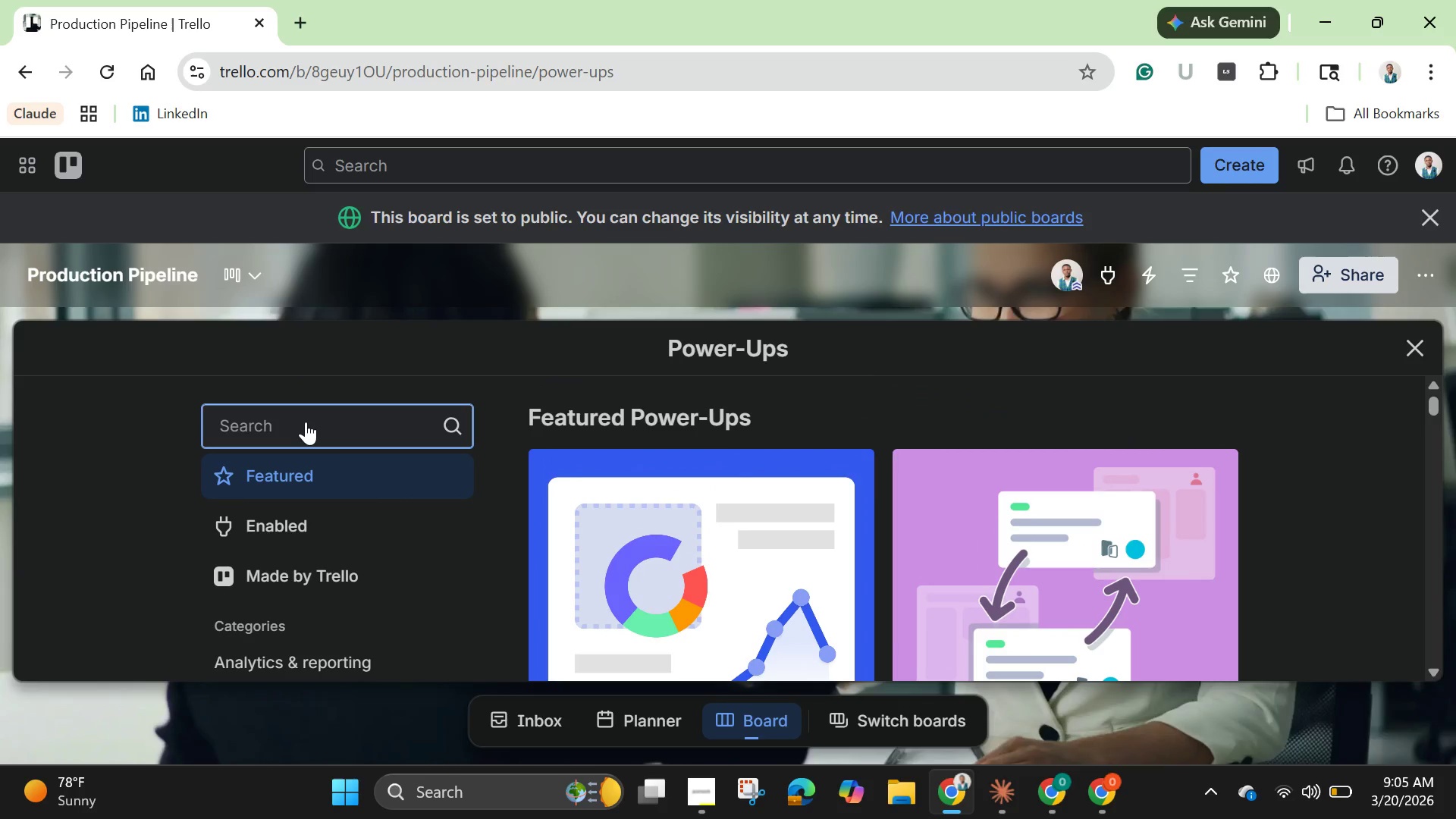 
type(But)
 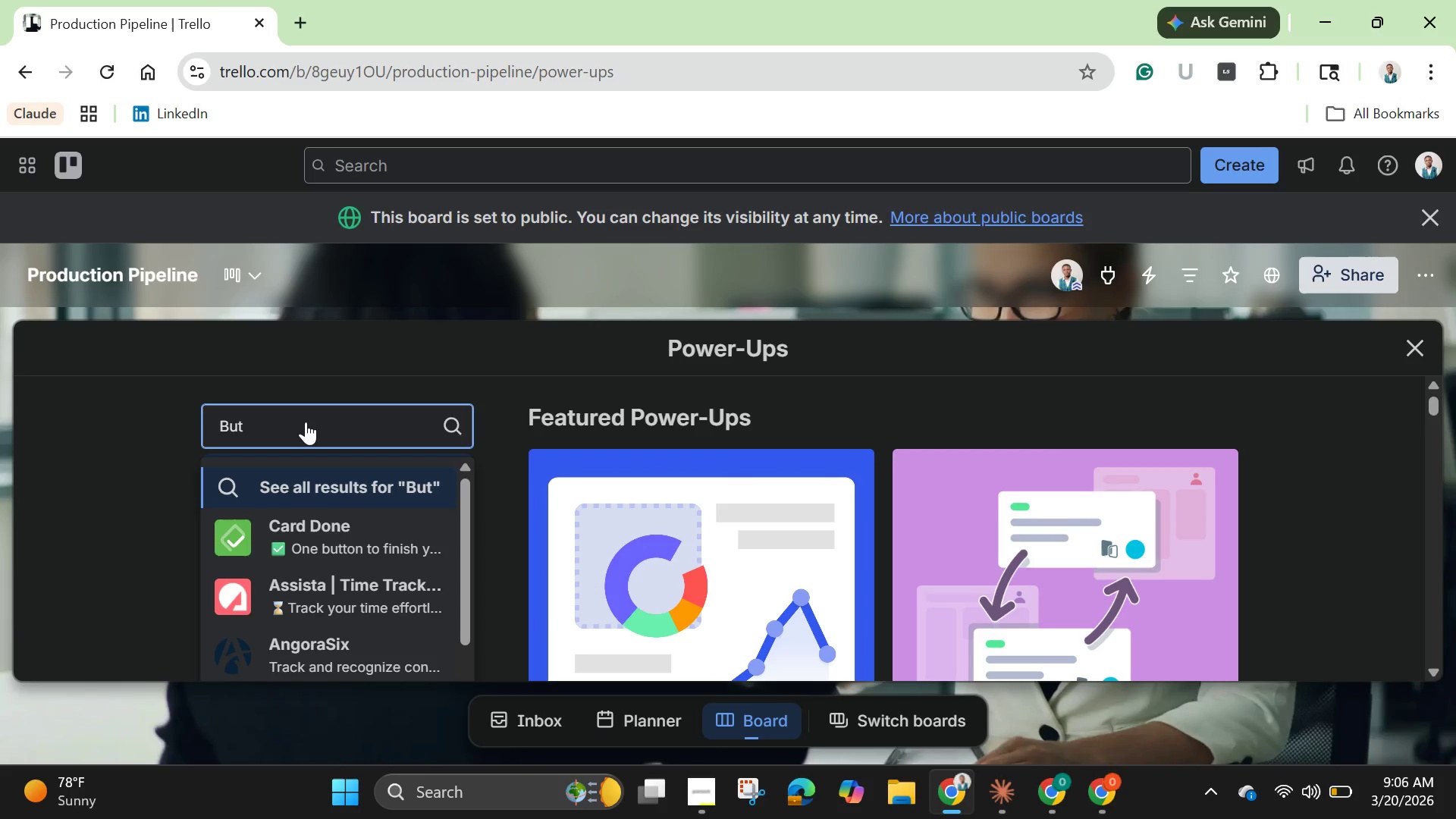 
type(ler)
 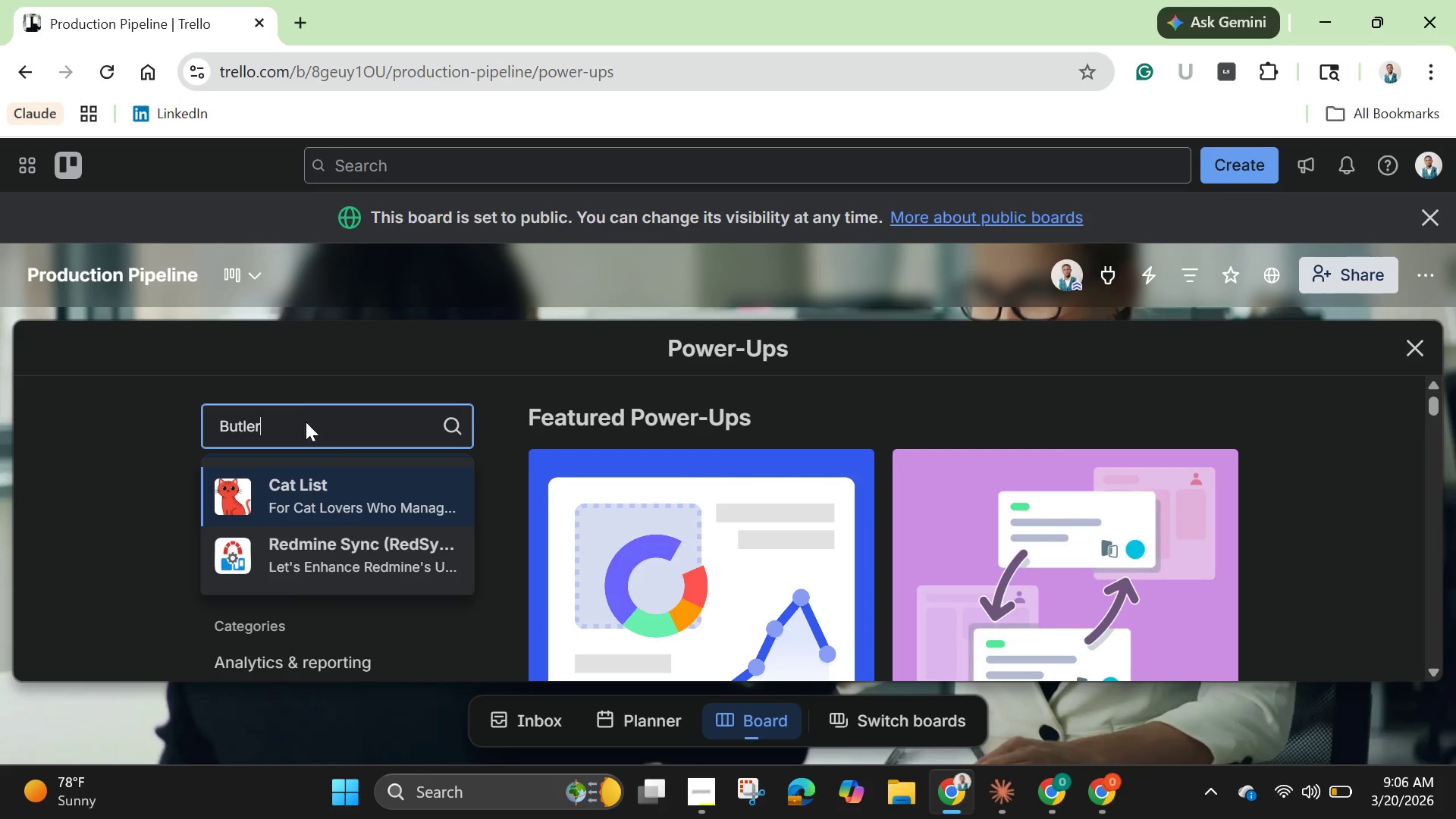 
key(Enter)
 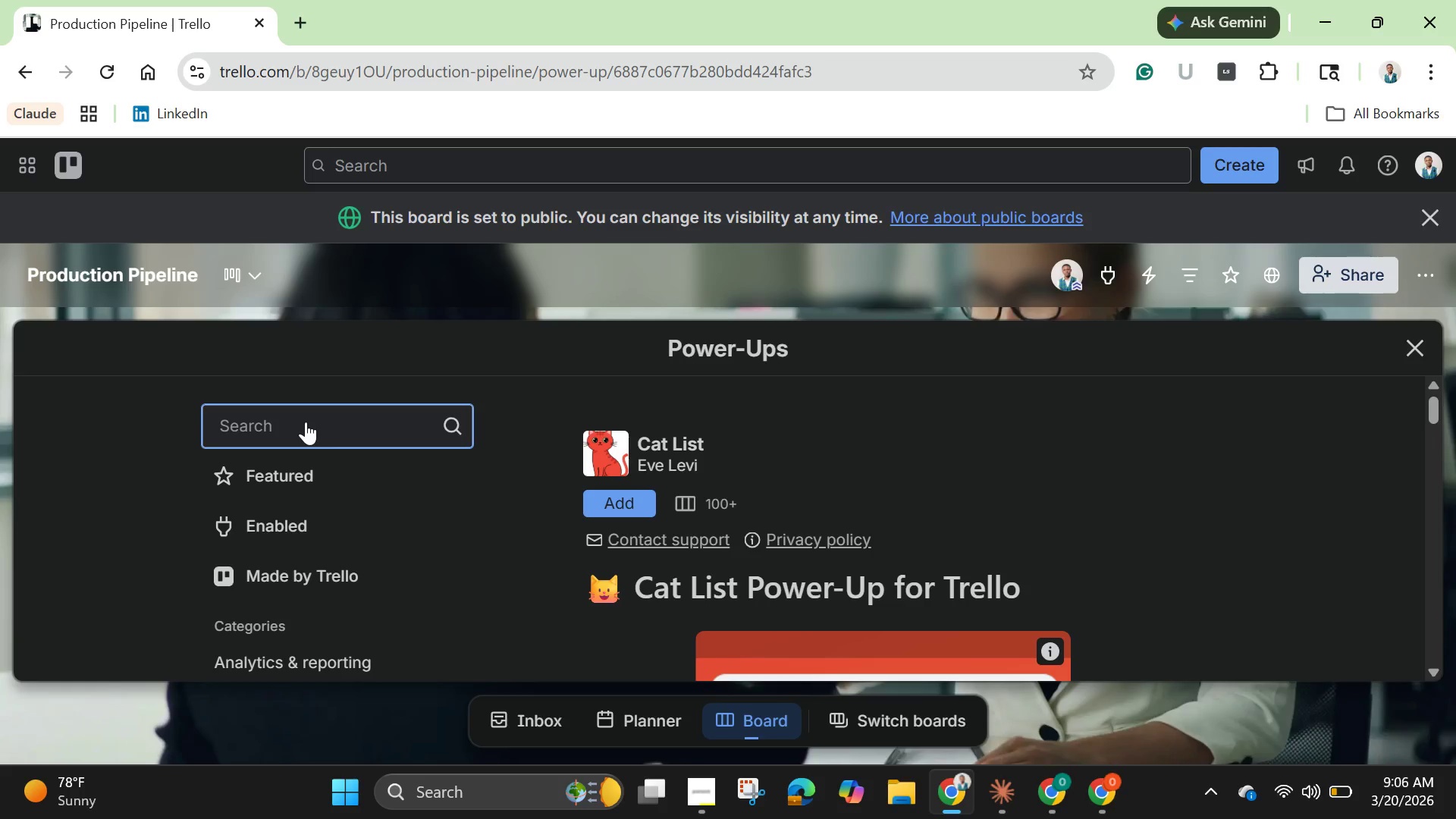 
wait(54.39)
 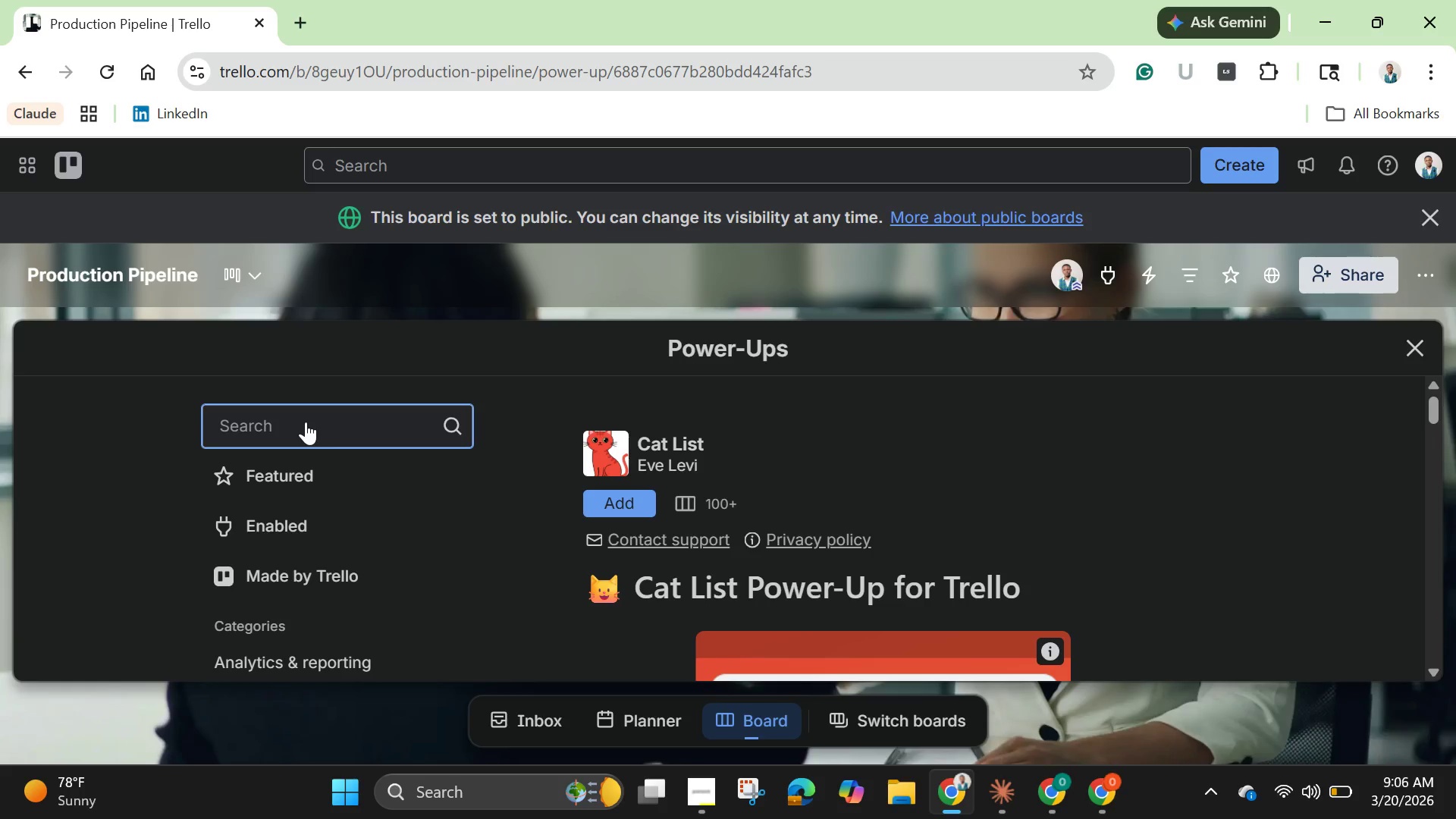 
left_click([276, 511])
 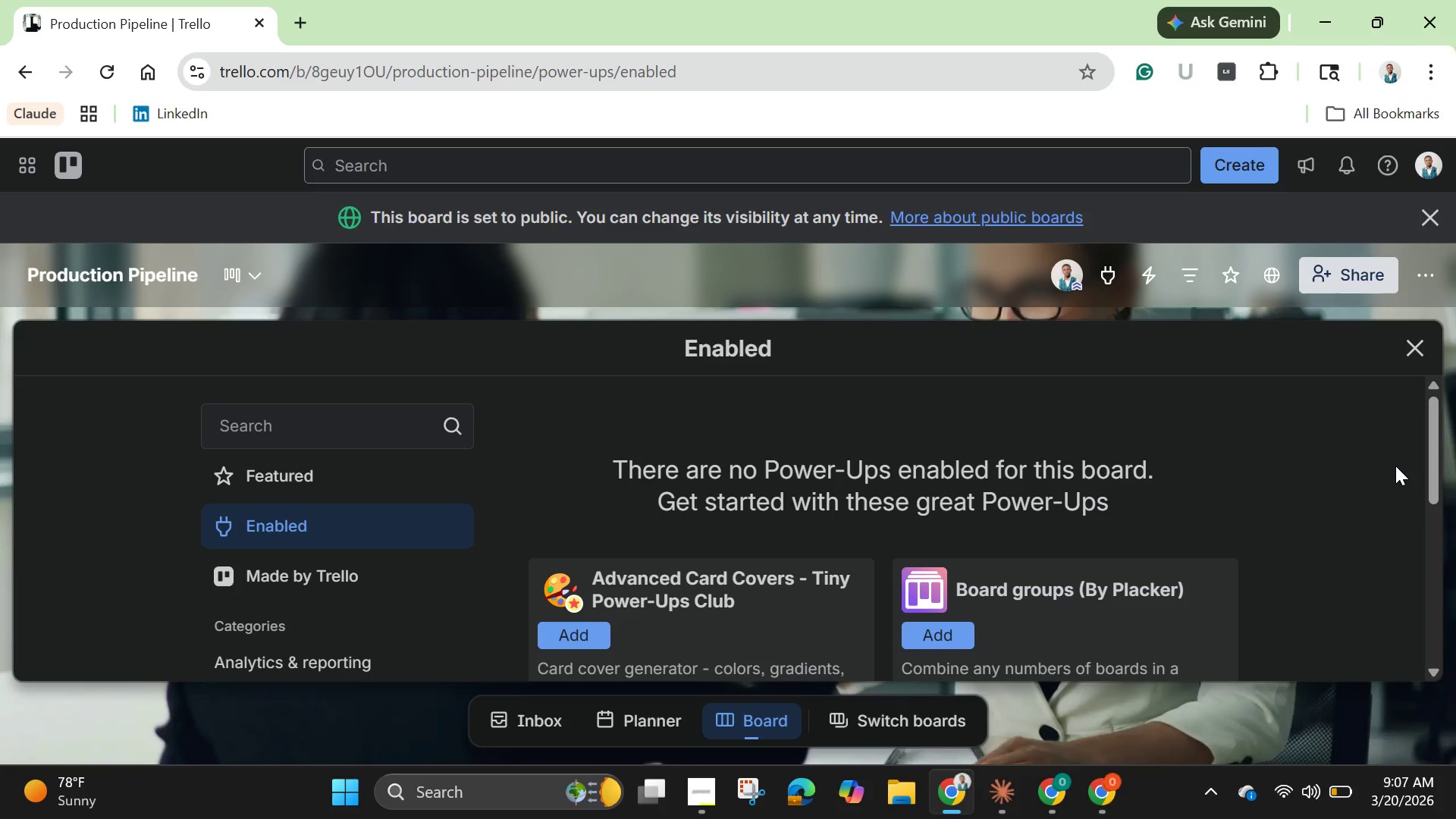 
wait(9.3)
 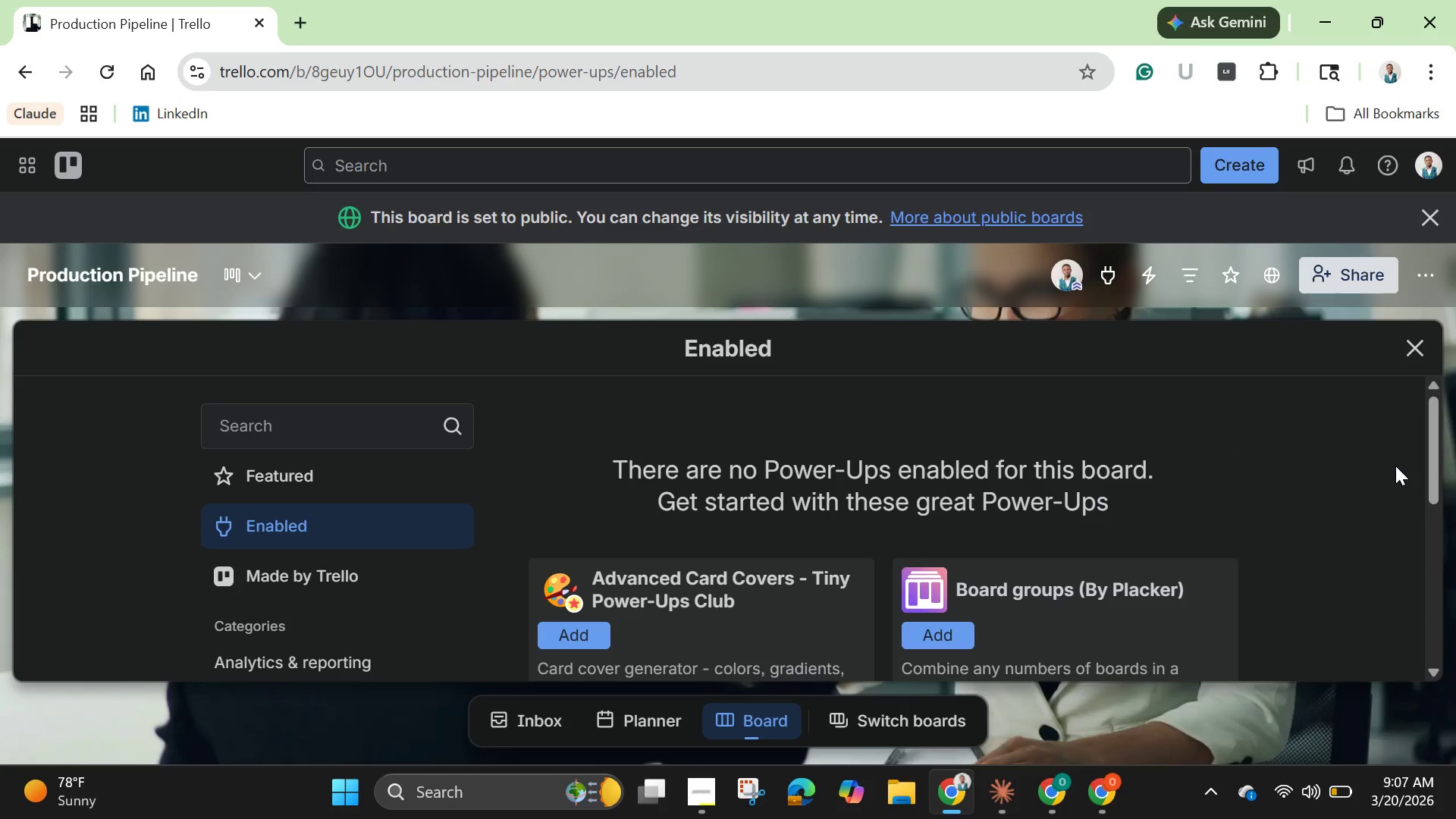 
left_click_drag(start_coordinate=[1438, 447], to_coordinate=[1367, 458])
 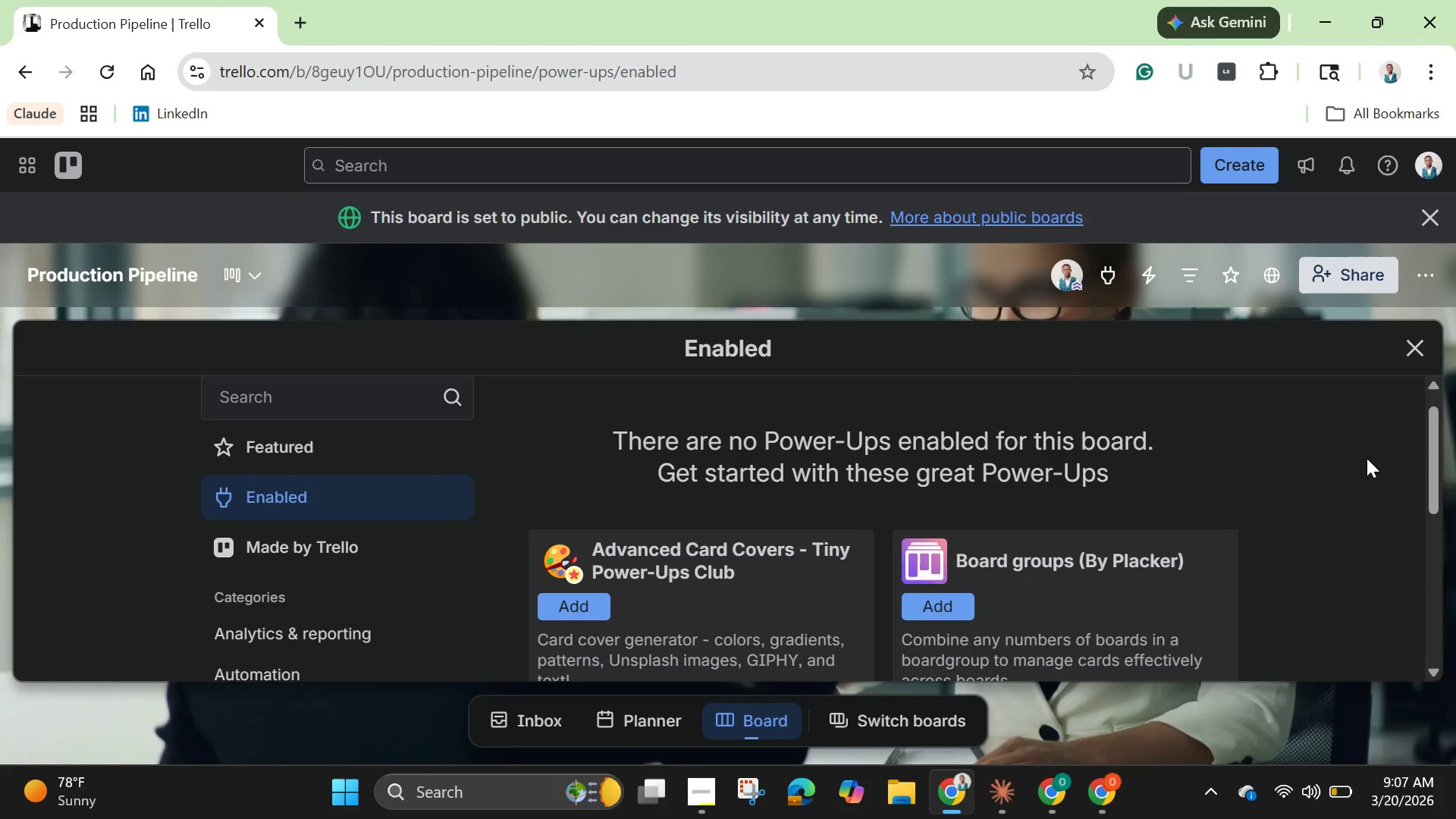 
wait(17.39)
 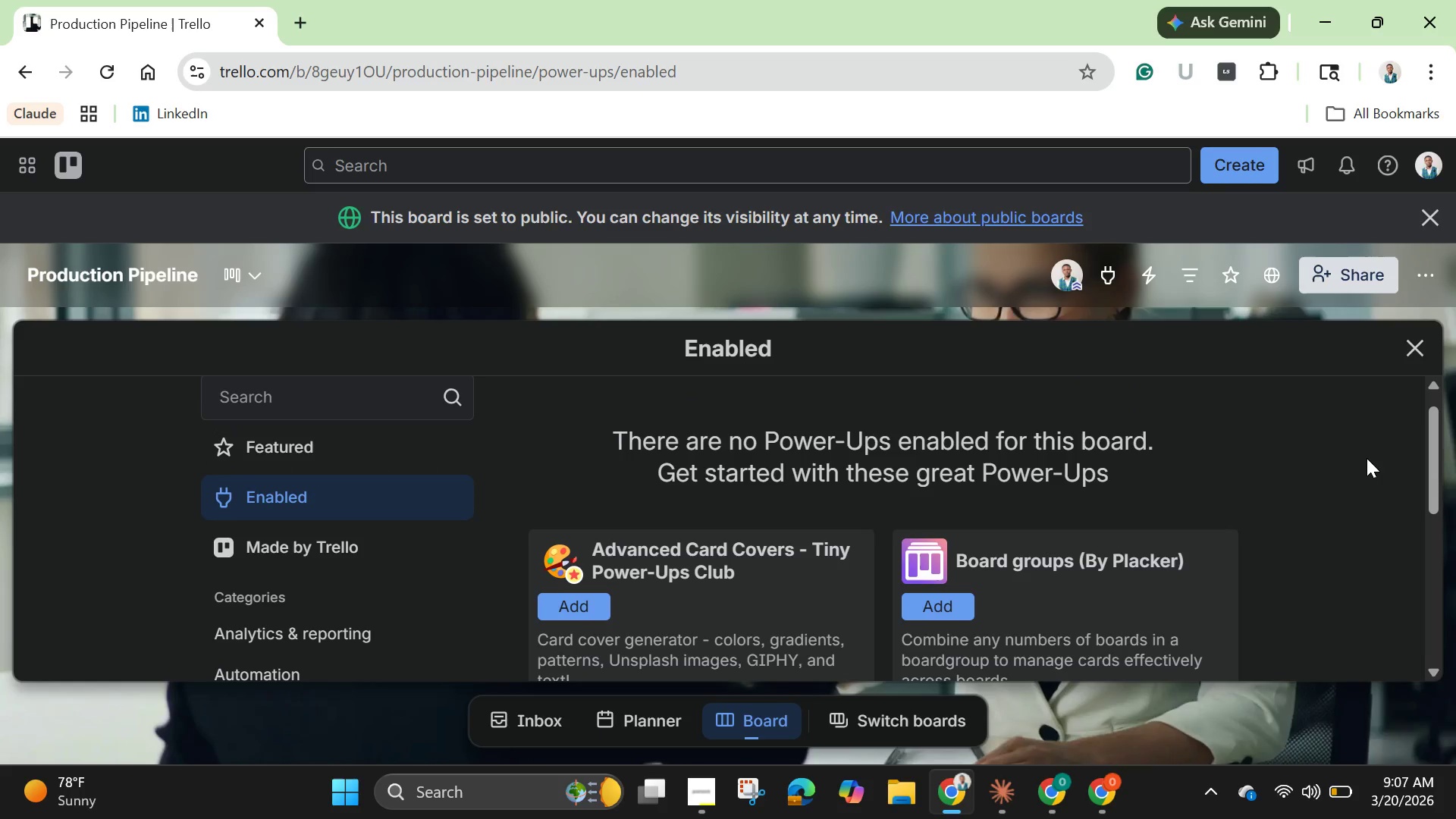 
left_click_drag(start_coordinate=[1437, 469], to_coordinate=[1443, 585])
 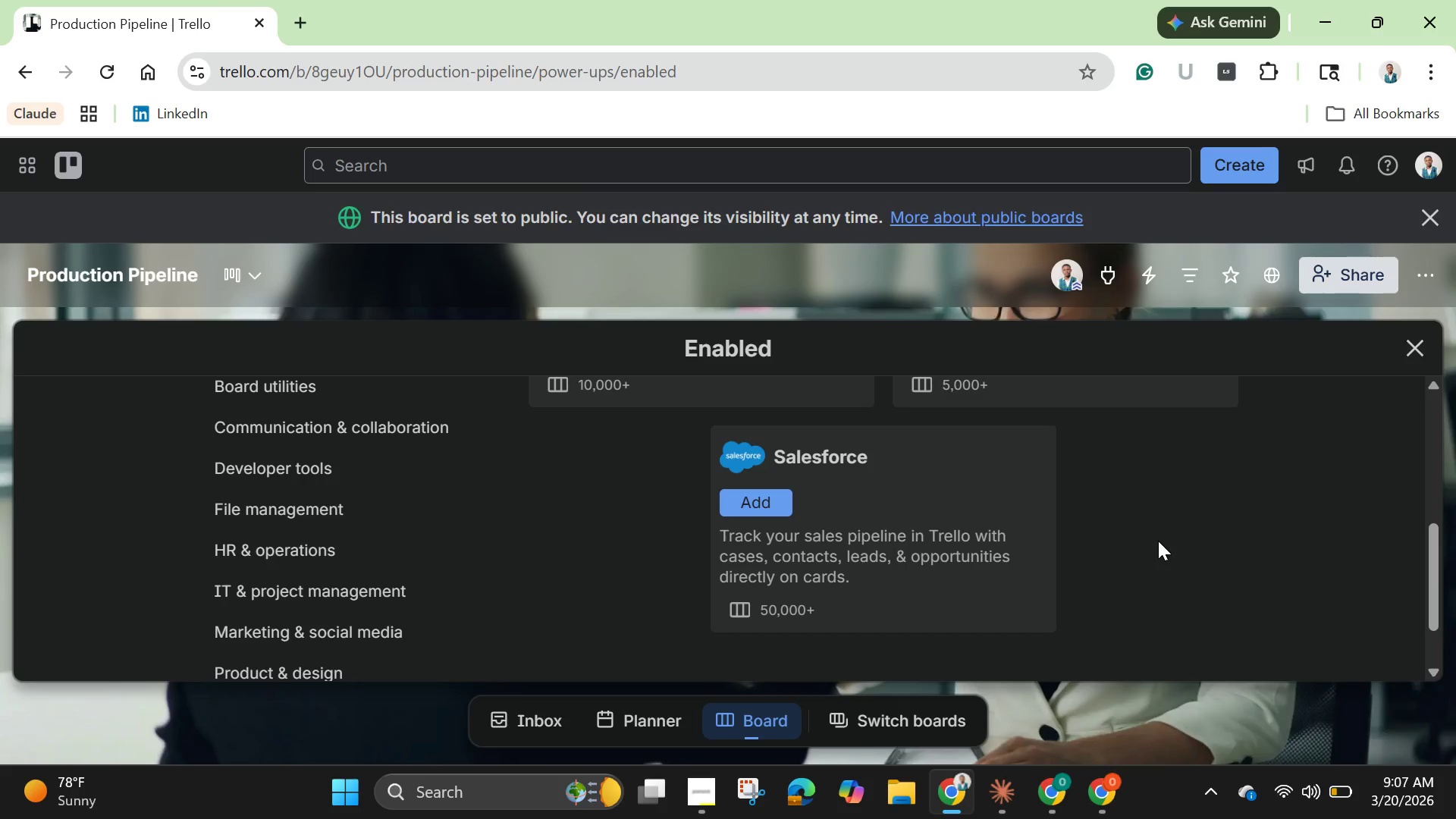 
wait(27.95)
 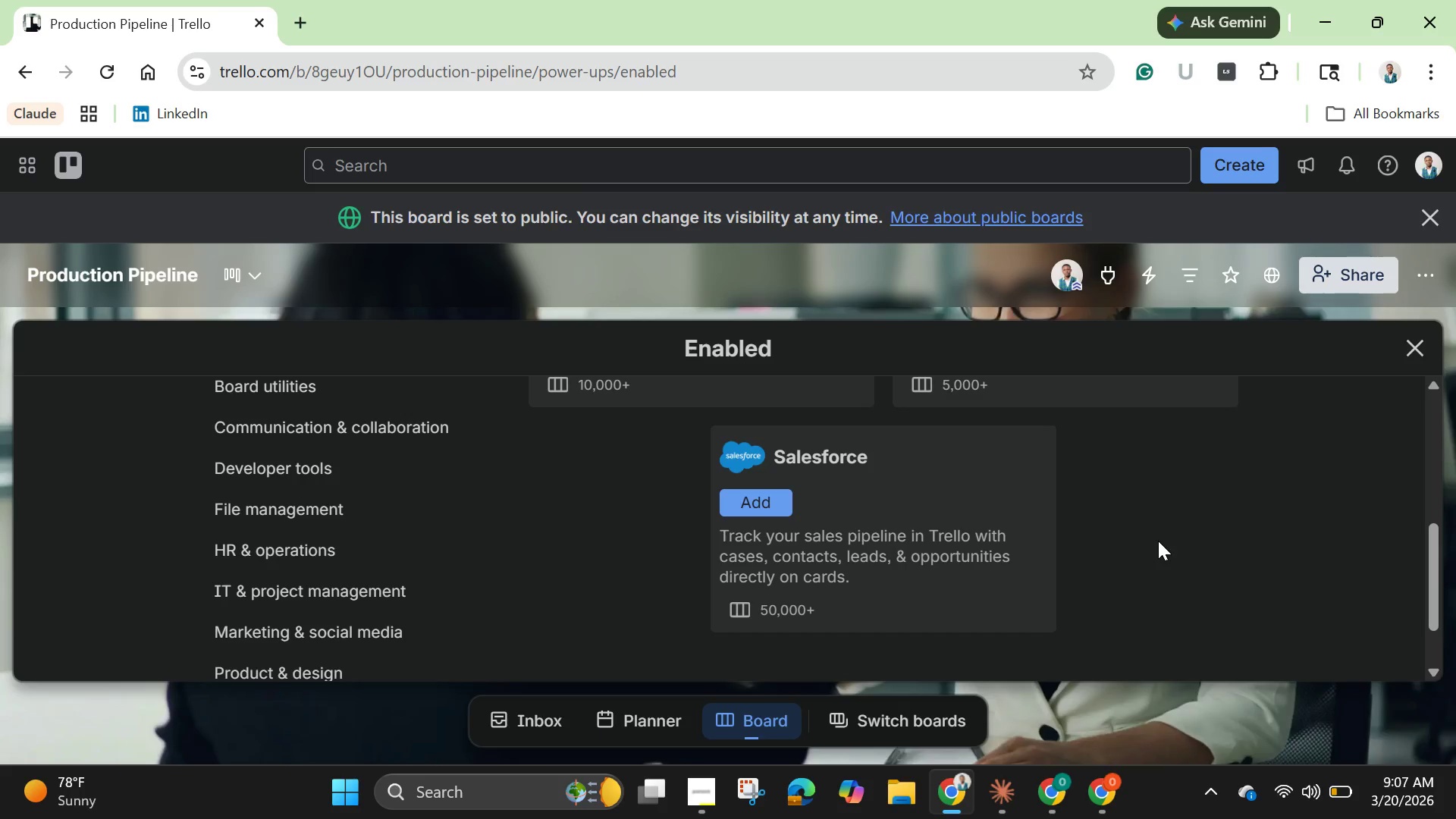 
scroll: coordinate [654, 413], scroll_direction: up, amount: 6.0
 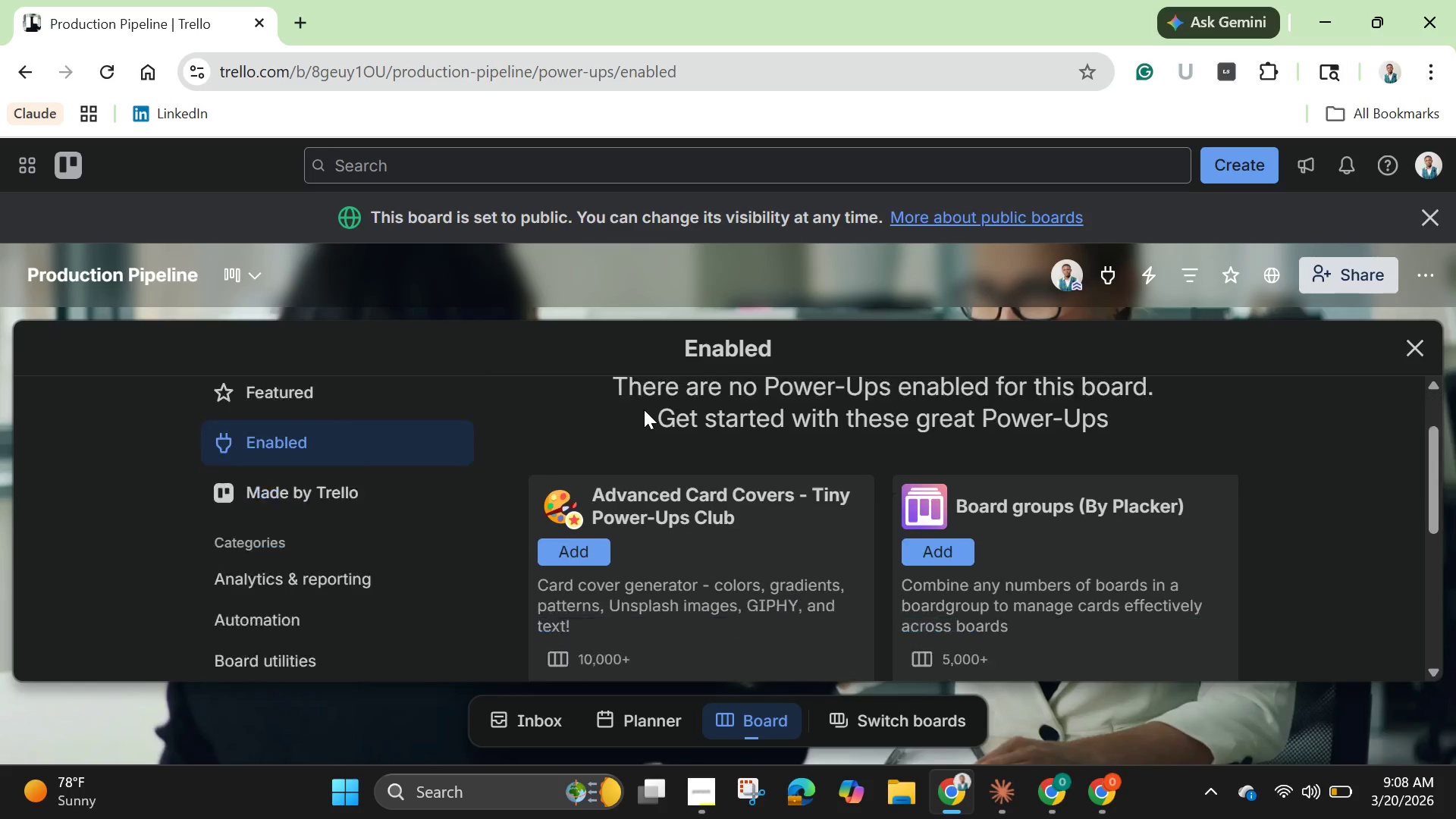 
scroll: coordinate [644, 410], scroll_direction: down, amount: 1.0
 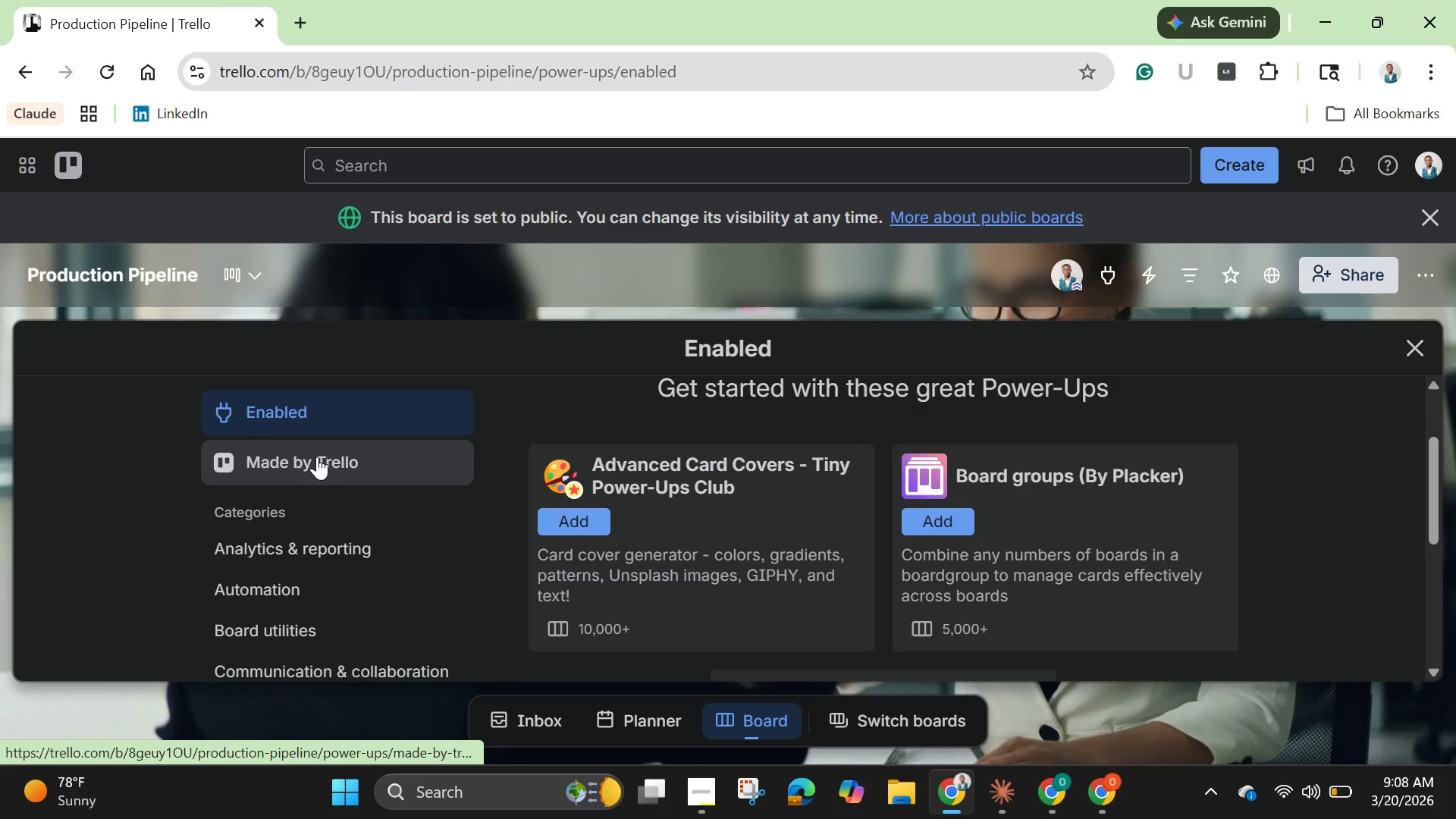 
left_click([317, 457])
 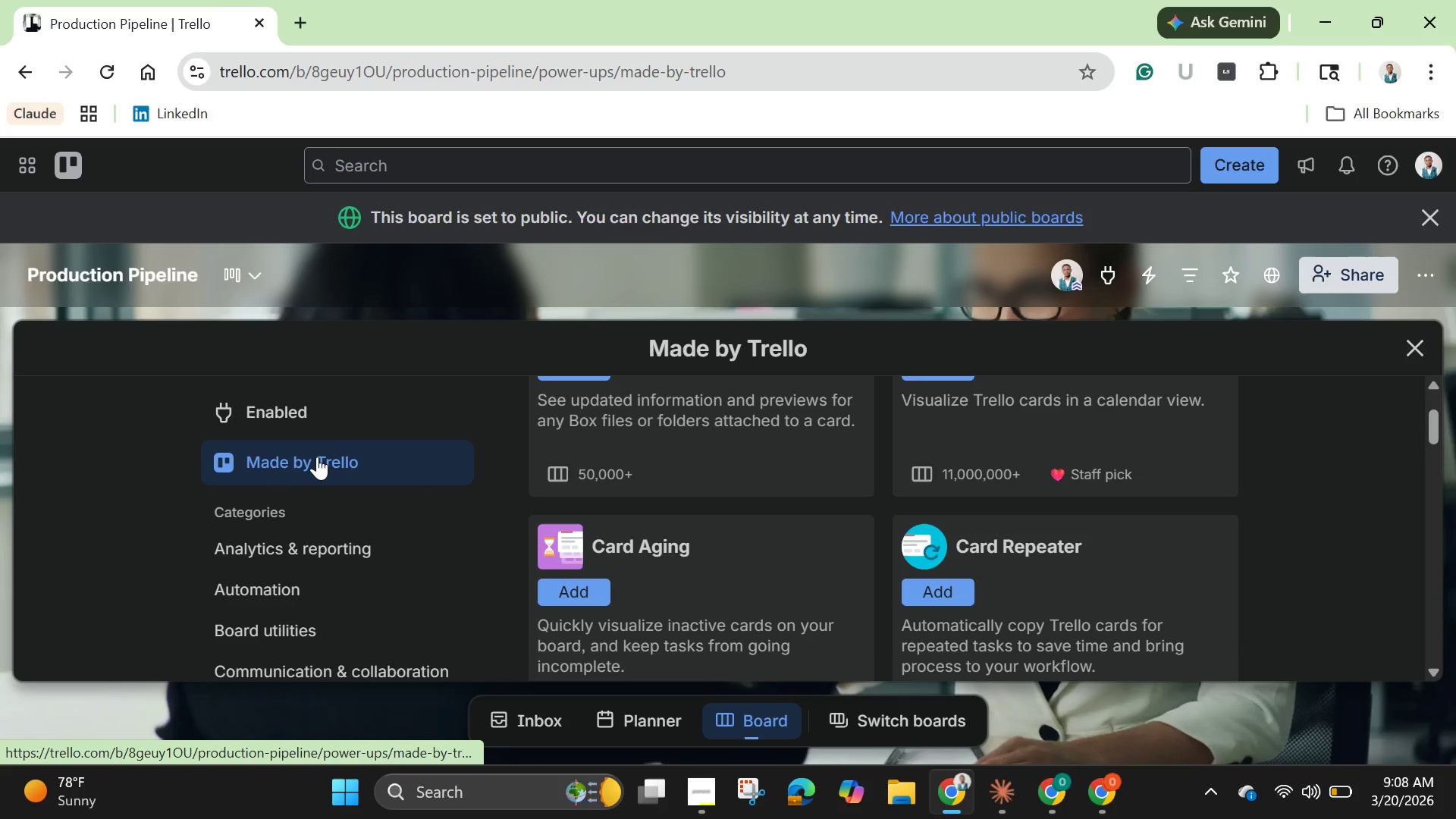 
wait(13.08)
 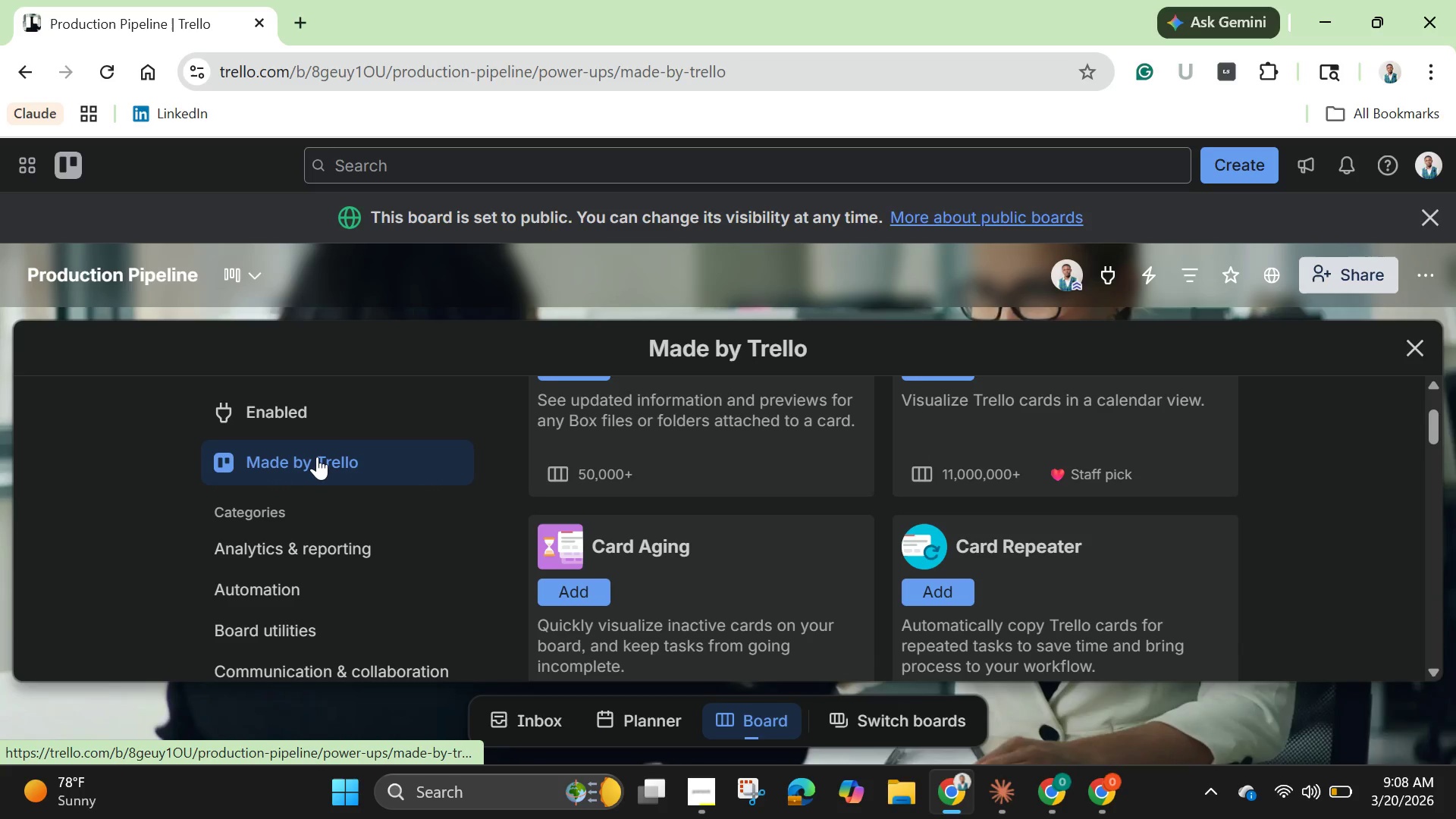 
left_click([271, 594])
 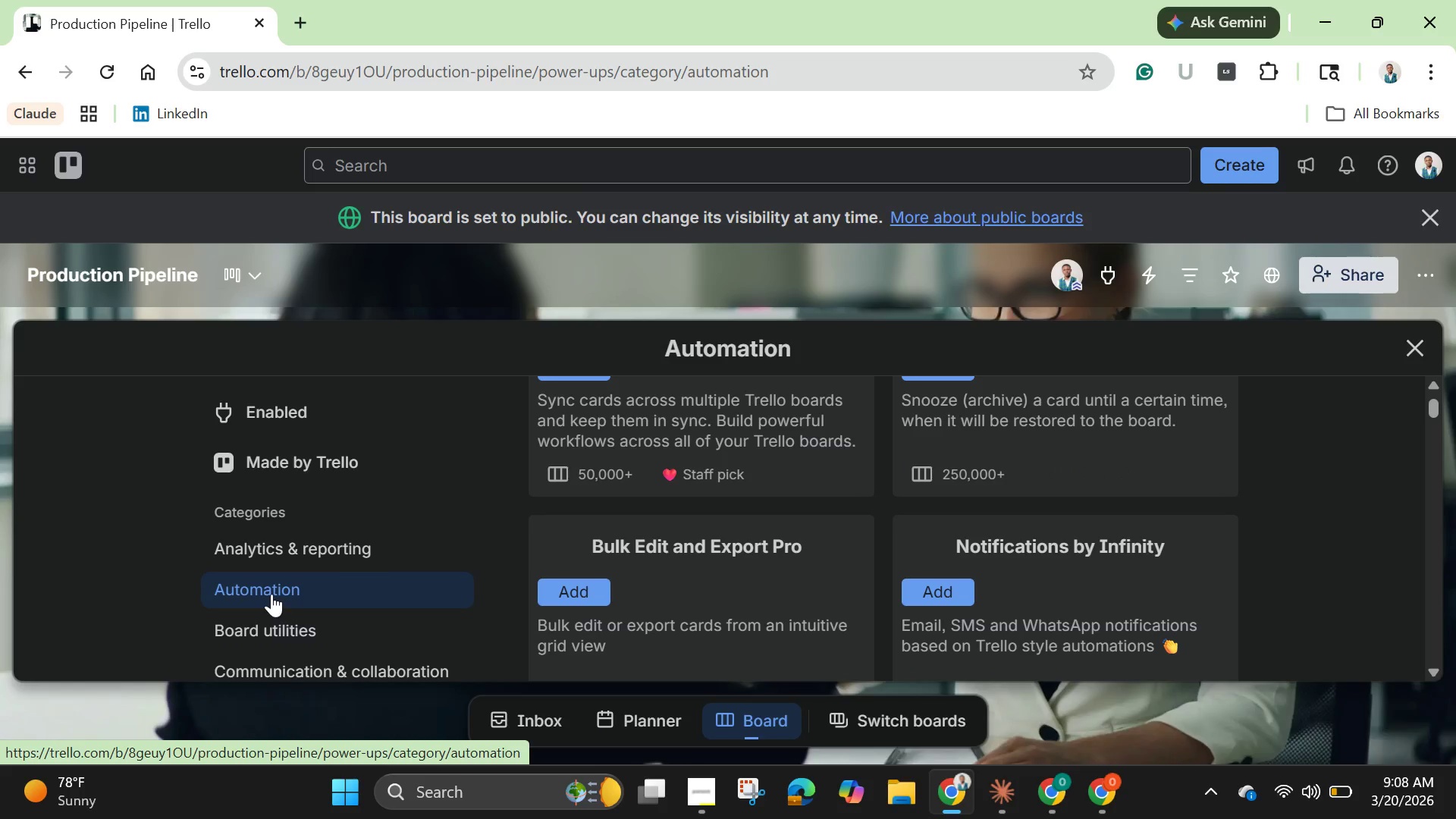 
scroll: coordinate [607, 536], scroll_direction: up, amount: 3.0
 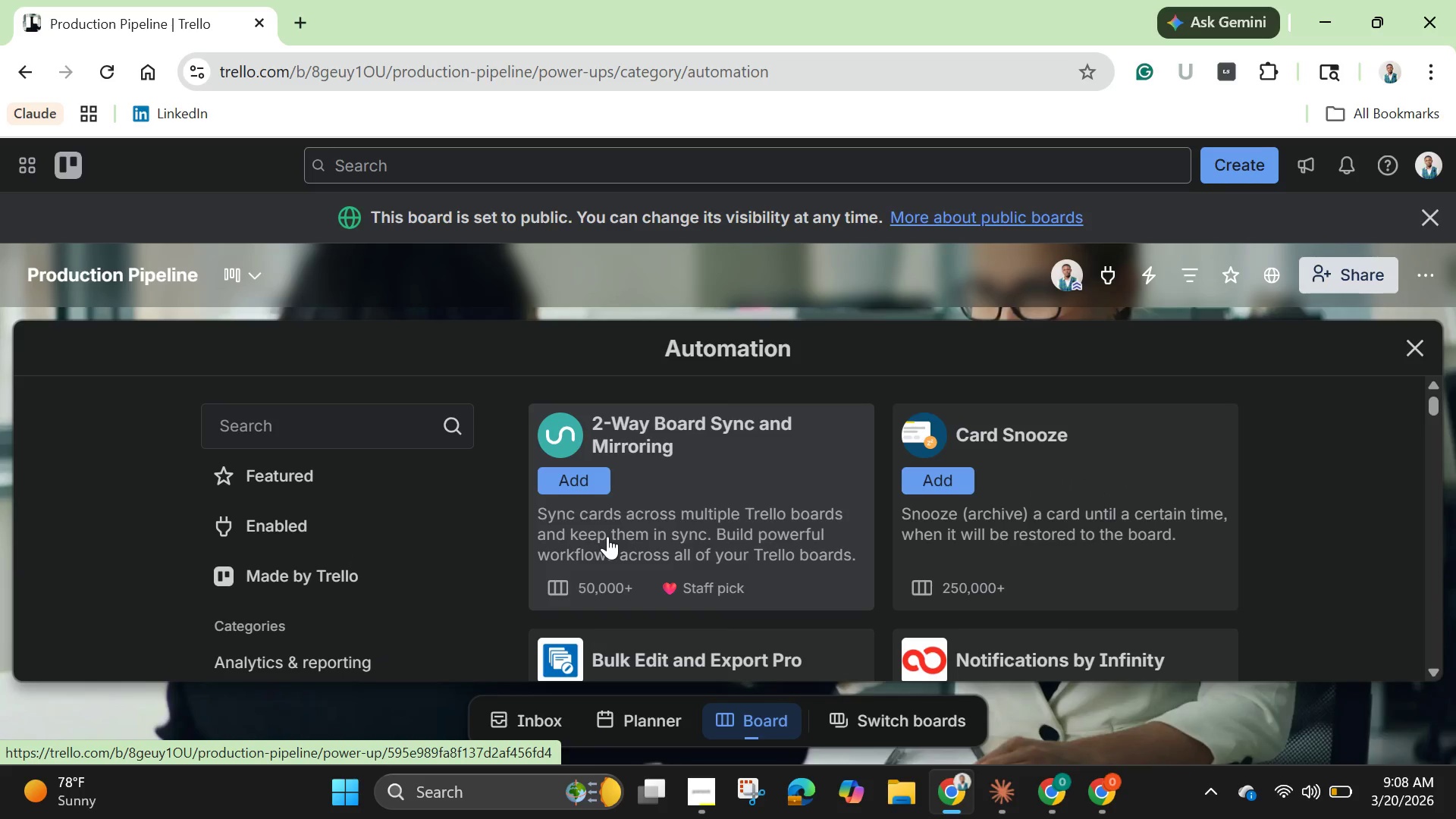 
wait(9.37)
 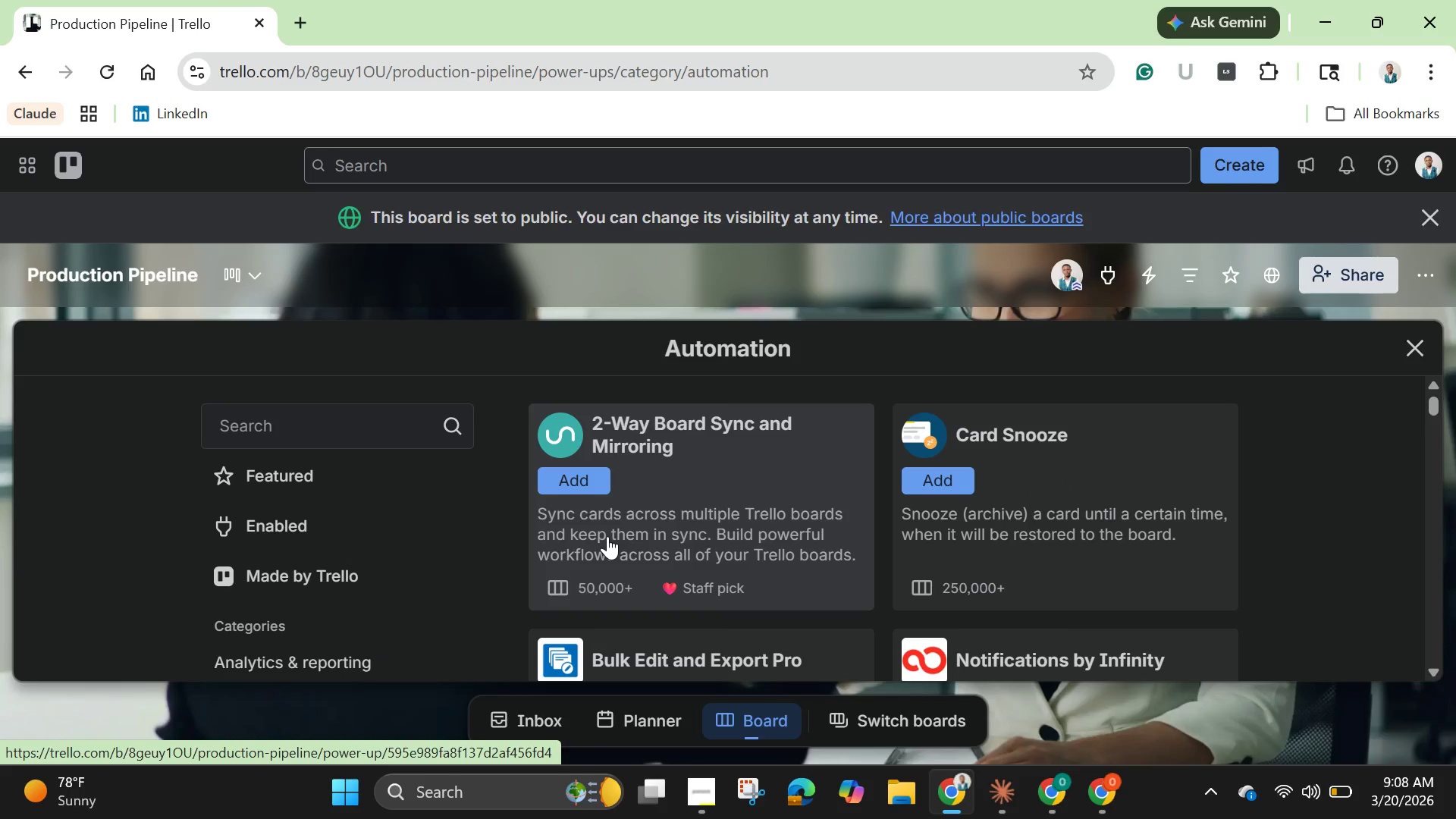 
scroll: coordinate [920, 535], scroll_direction: up, amount: 2.0
 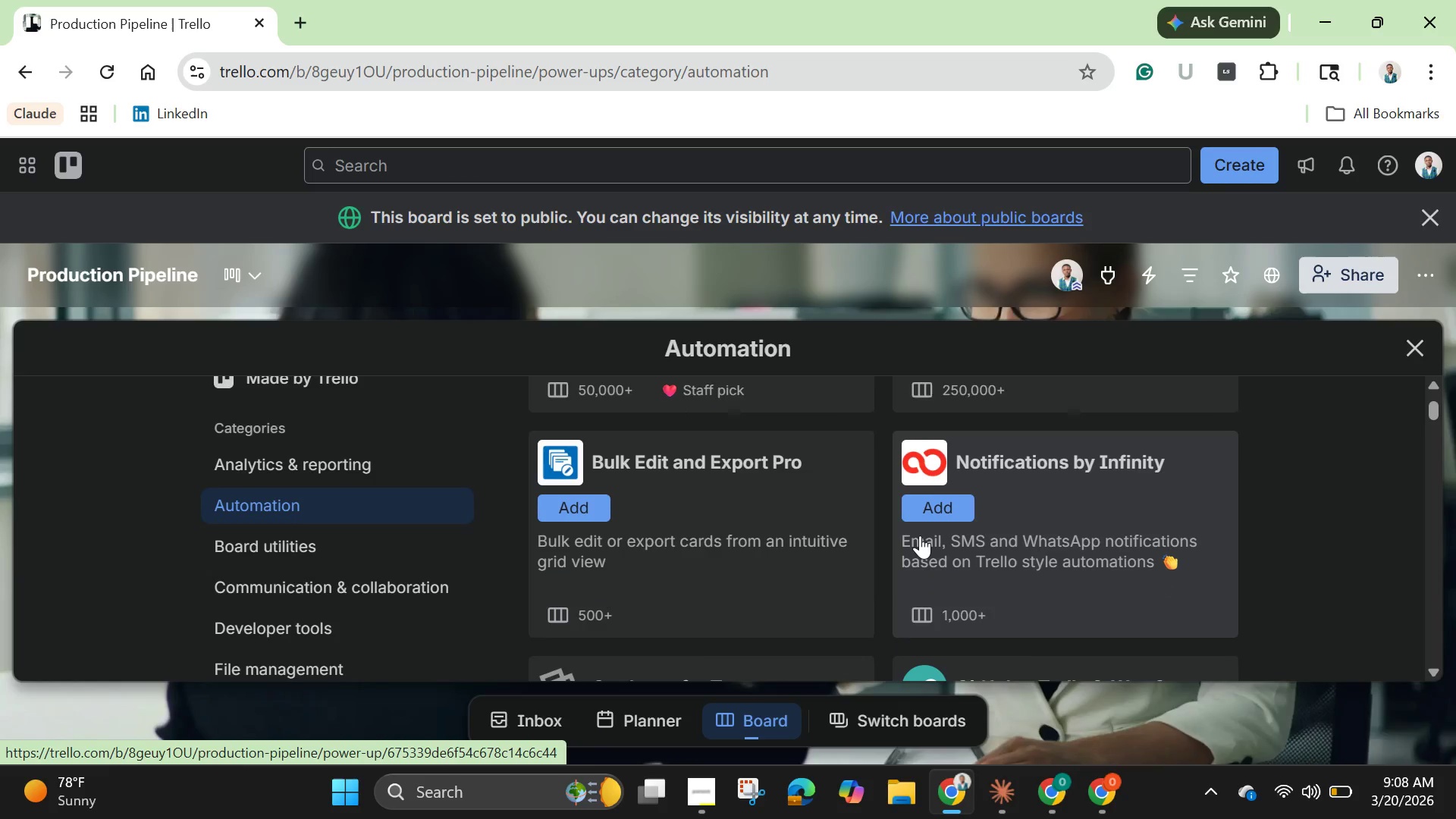 
scroll: coordinate [920, 535], scroll_direction: down, amount: 1.0
 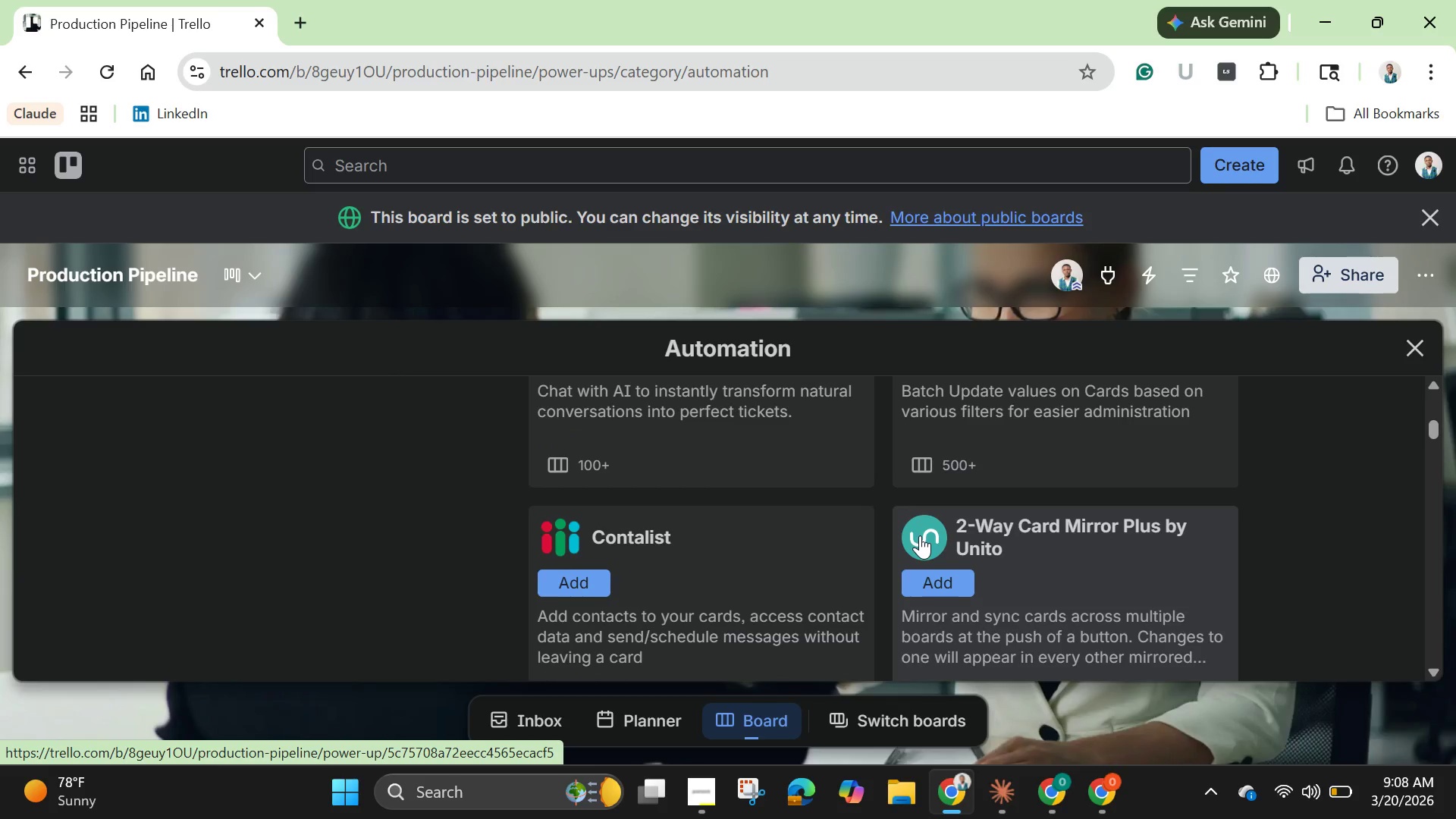 
scroll: coordinate [920, 535], scroll_direction: up, amount: 1.0
 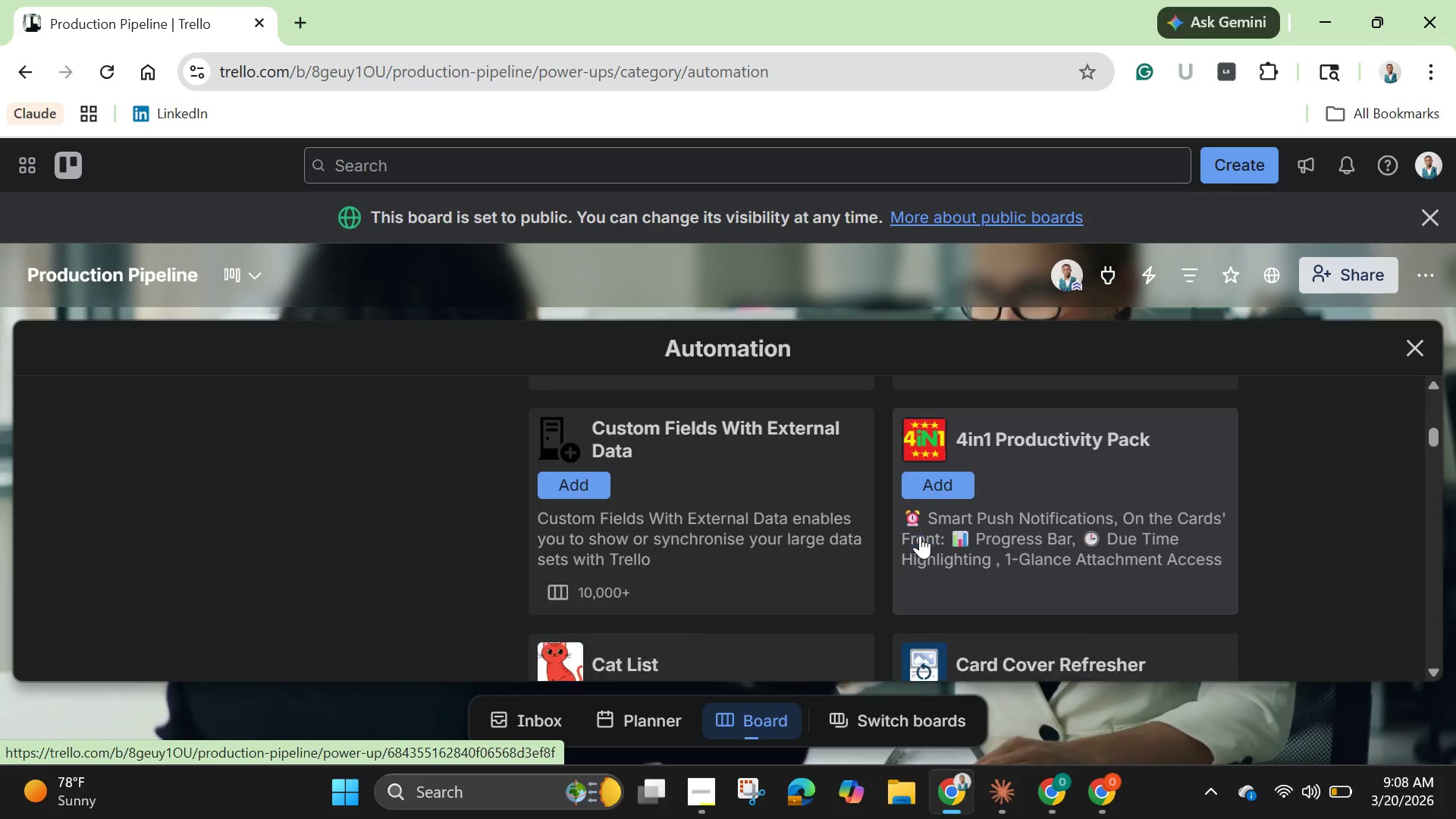 
scroll: coordinate [920, 535], scroll_direction: down, amount: 3.0
 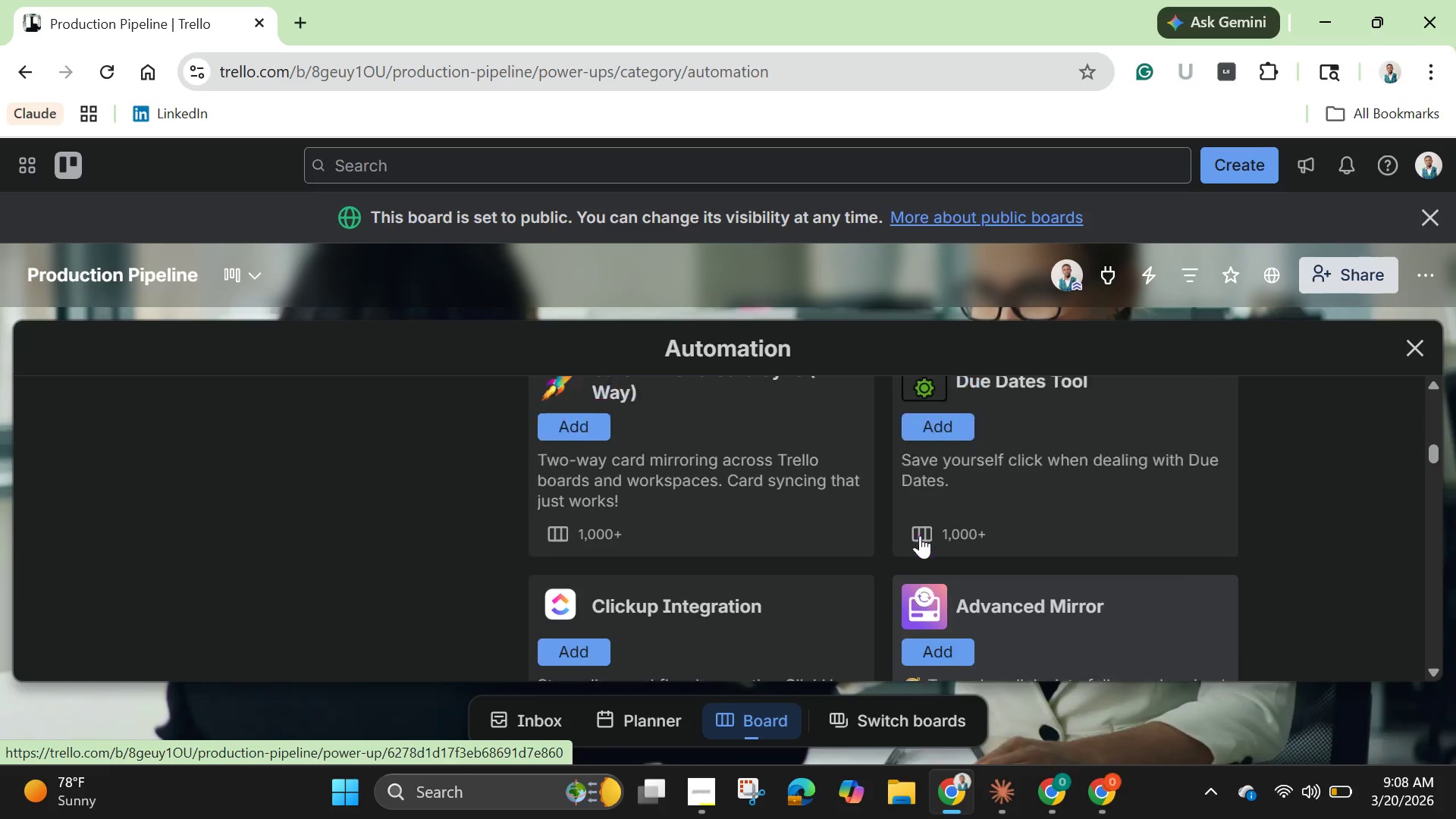 
scroll: coordinate [920, 535], scroll_direction: up, amount: 1.0
 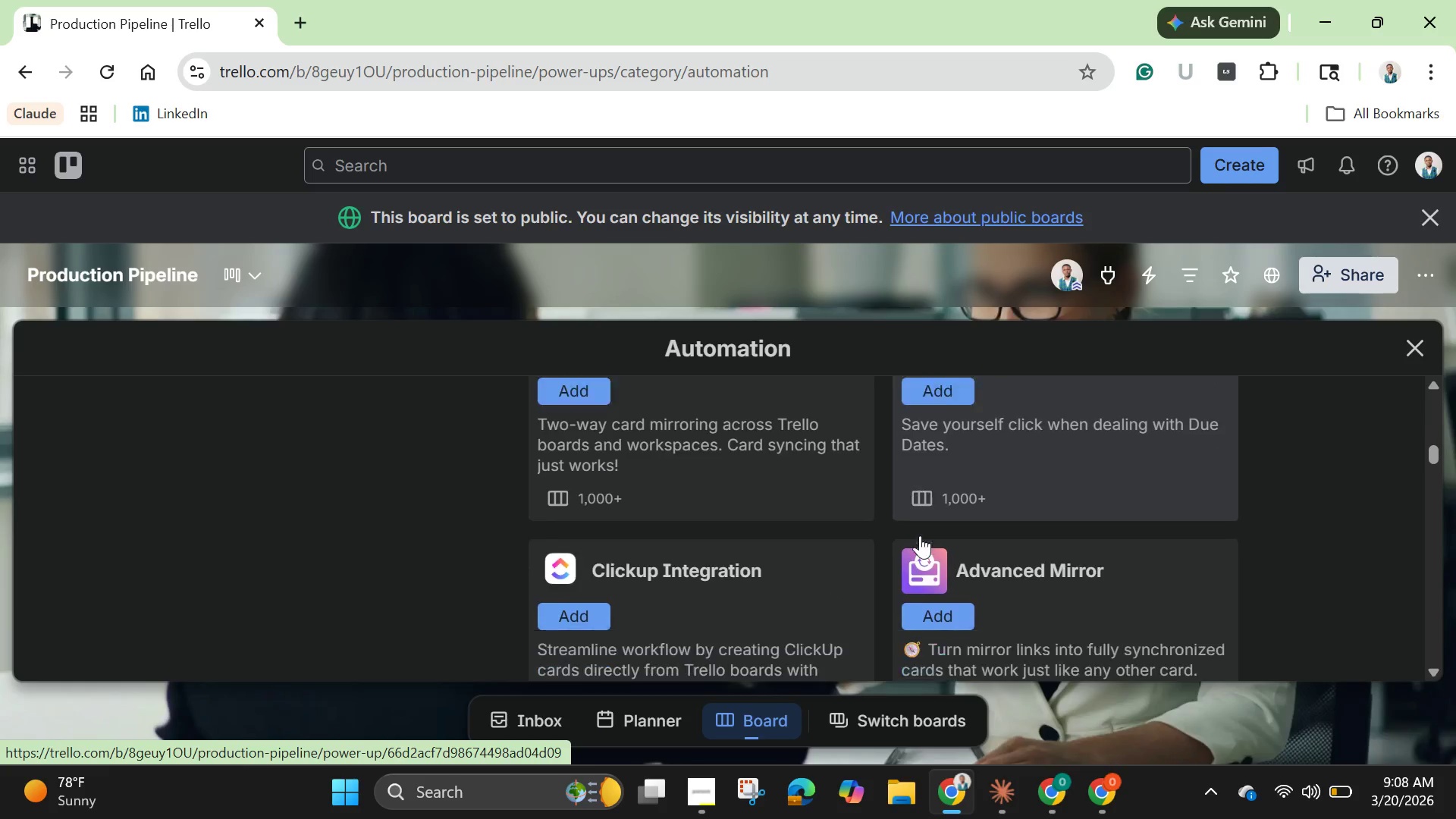 
scroll: coordinate [920, 537], scroll_direction: down, amount: 3.0
 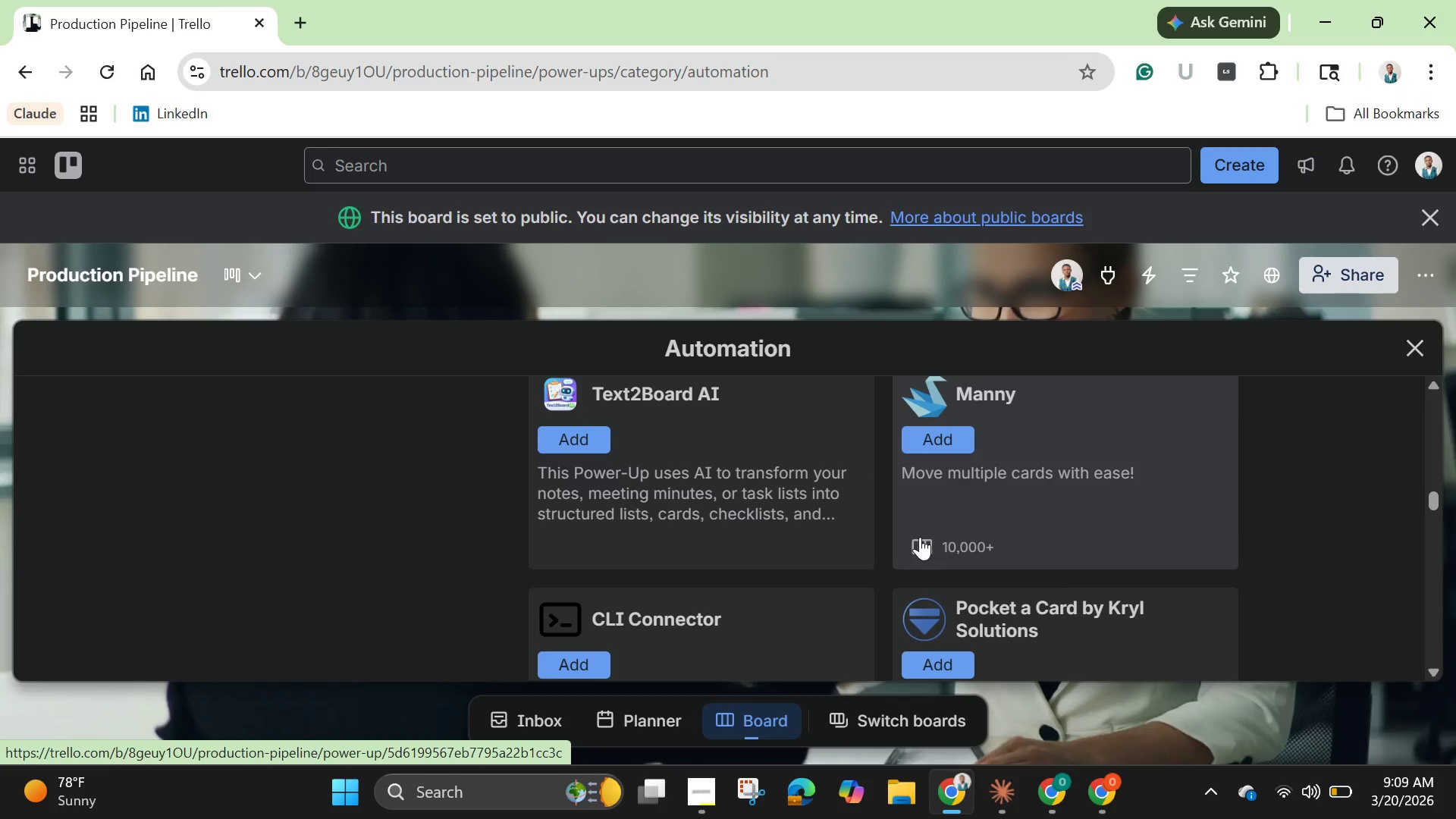 
scroll: coordinate [920, 537], scroll_direction: up, amount: 1.0
 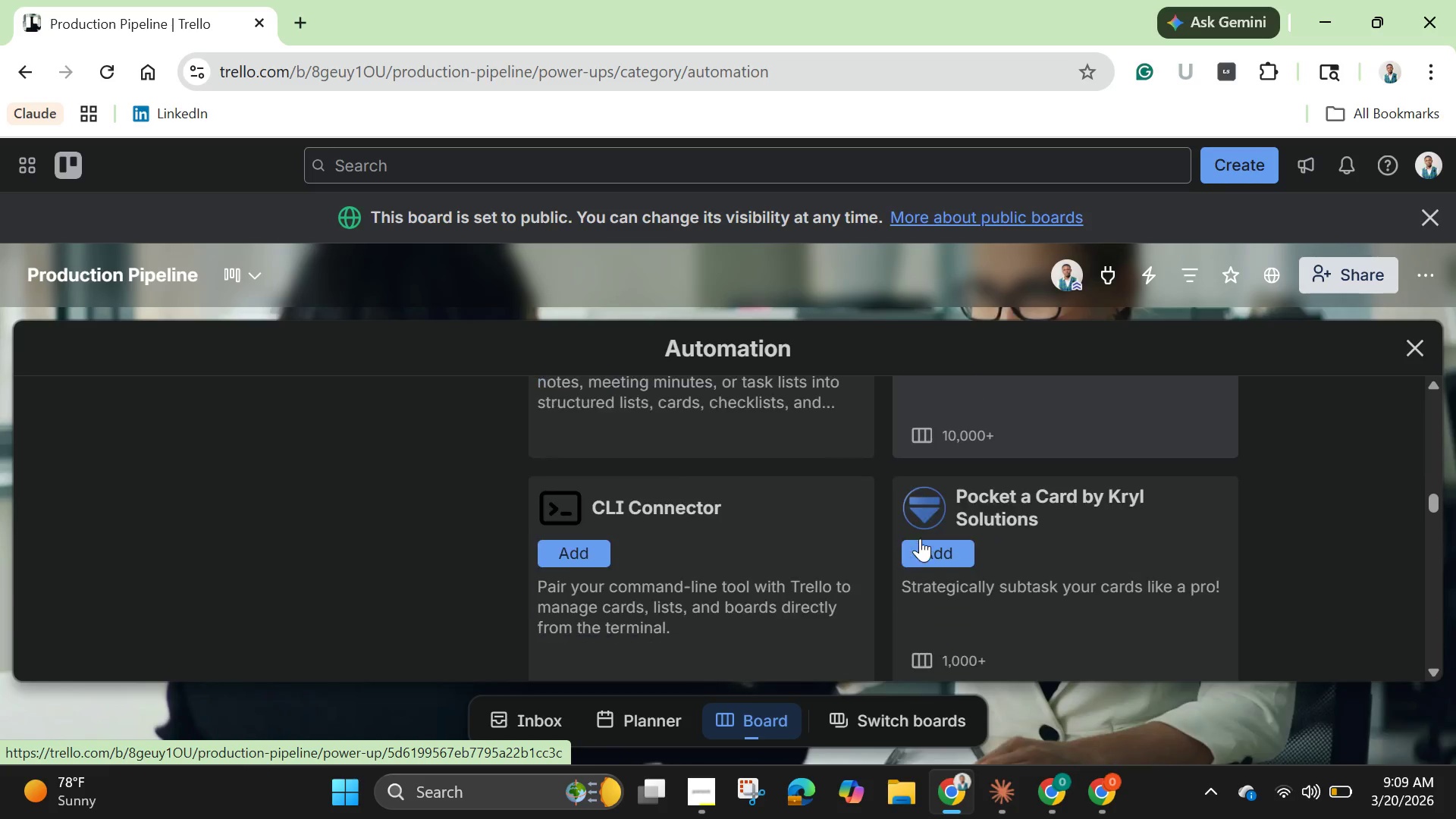 
scroll: coordinate [920, 544], scroll_direction: down, amount: 5.0
 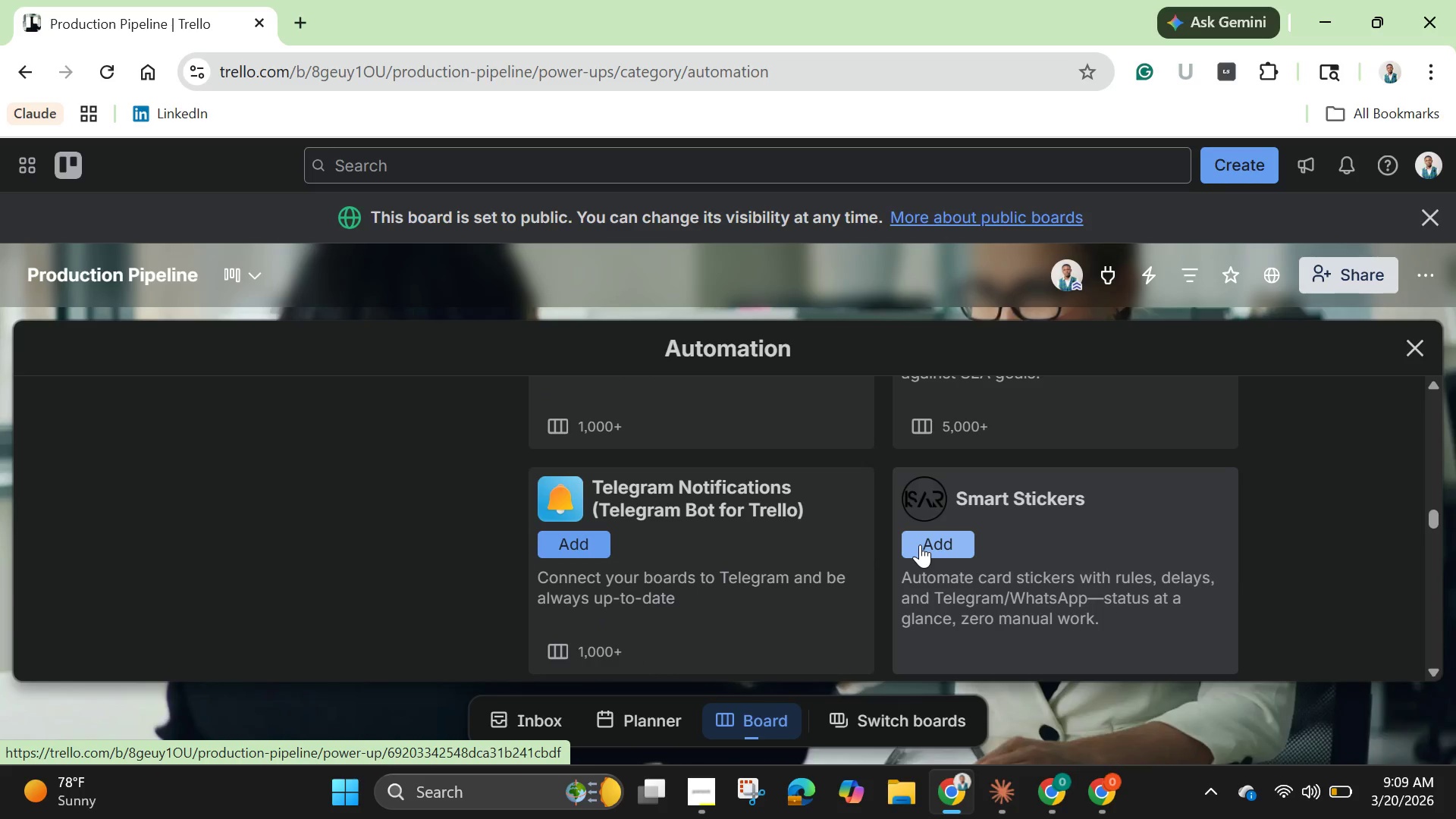 
scroll: coordinate [914, 559], scroll_direction: down, amount: 6.0
 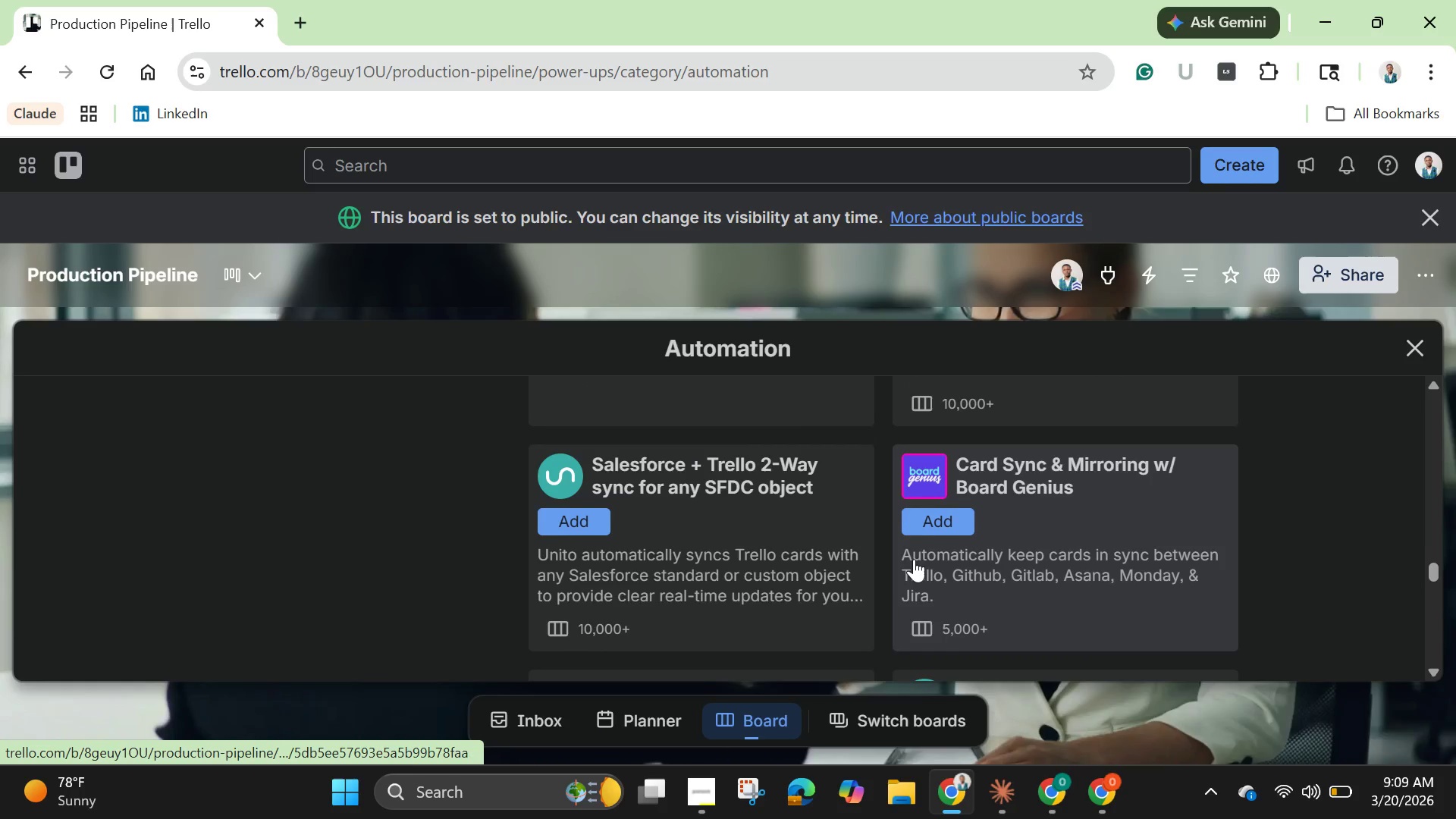 
scroll: coordinate [914, 559], scroll_direction: none, amount: 0.0
 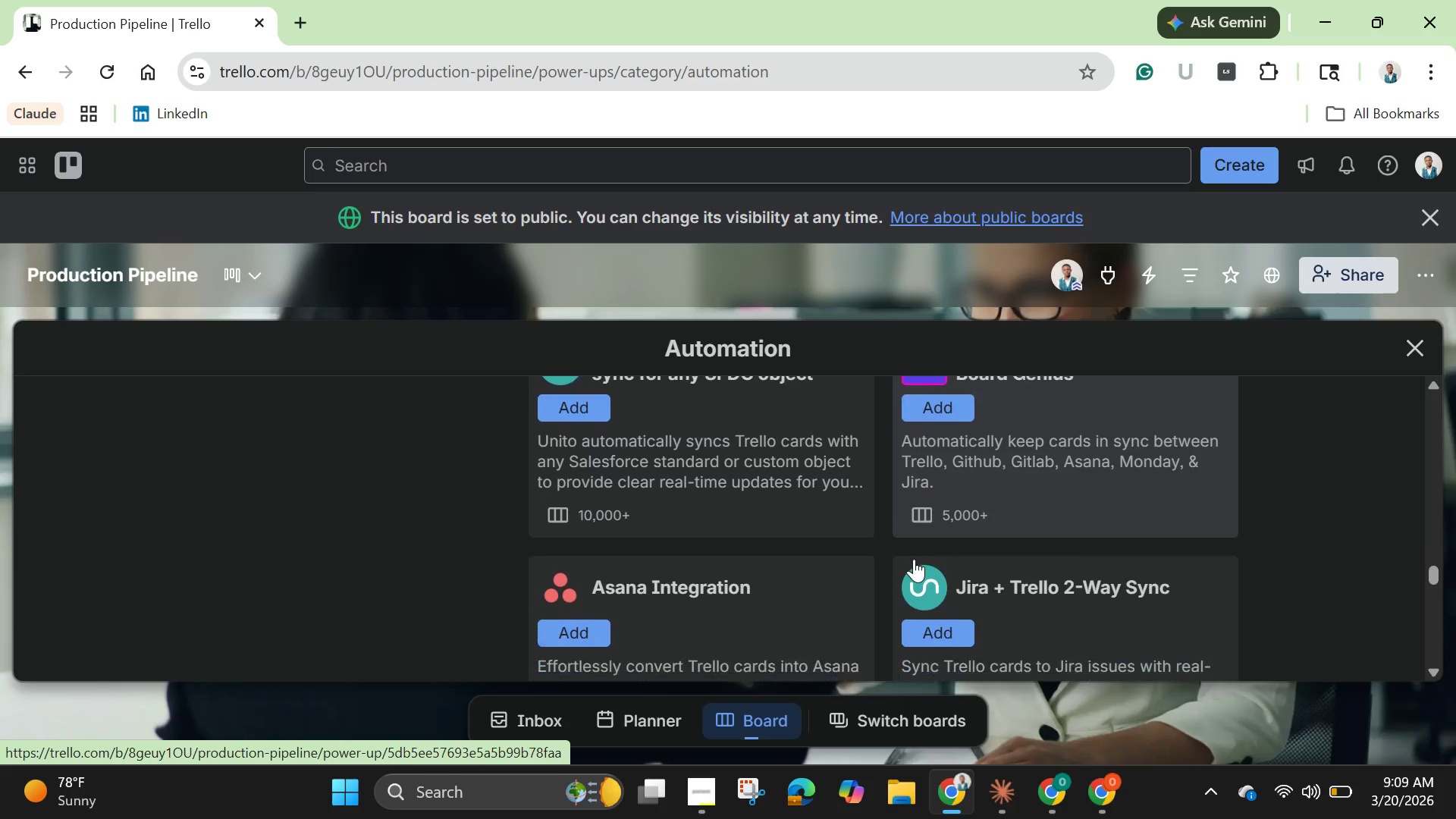 
scroll: coordinate [914, 559], scroll_direction: down, amount: 3.0
 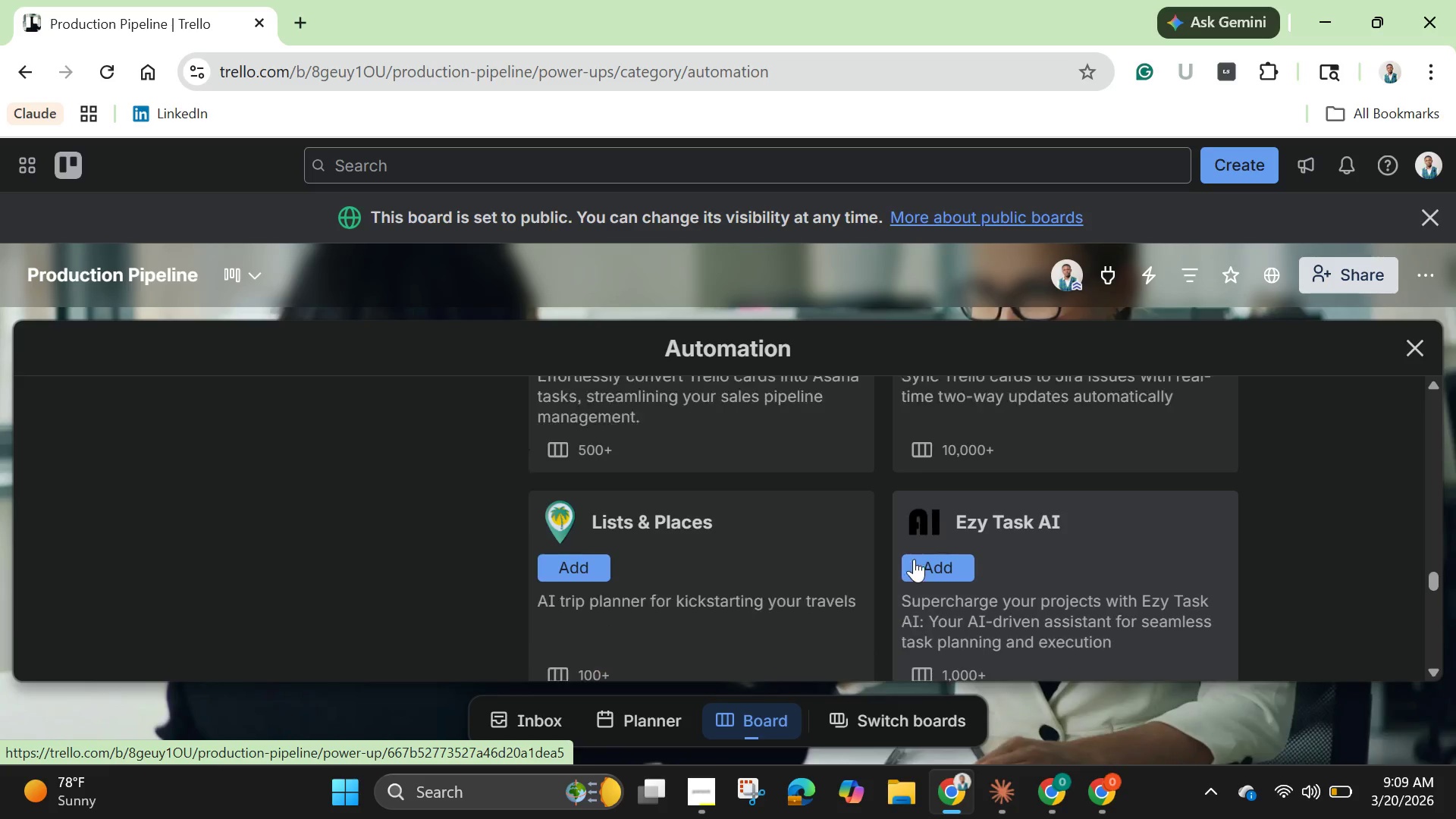 
scroll: coordinate [914, 559], scroll_direction: up, amount: 1.0
 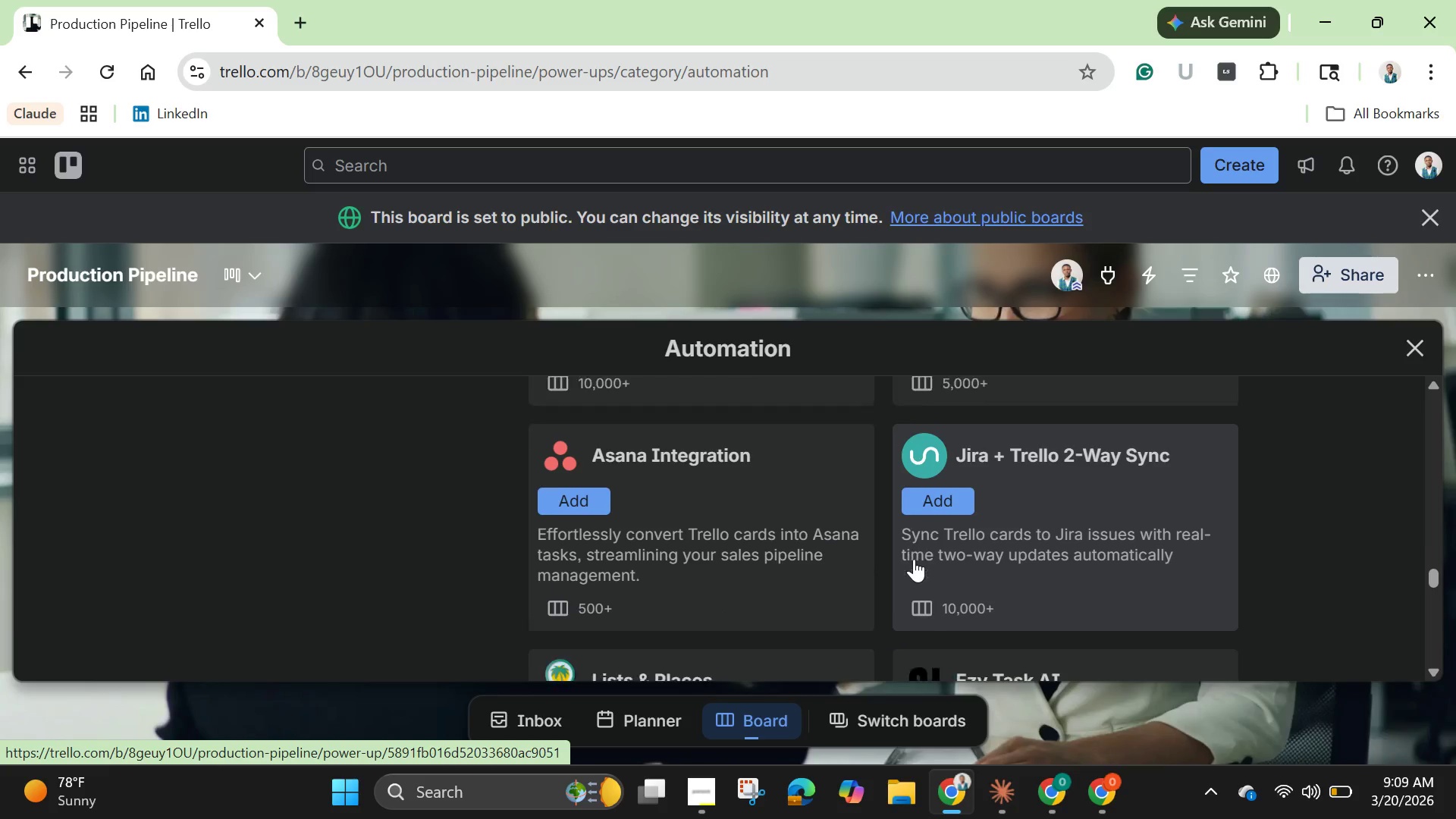 
scroll: coordinate [914, 559], scroll_direction: down, amount: 4.0
 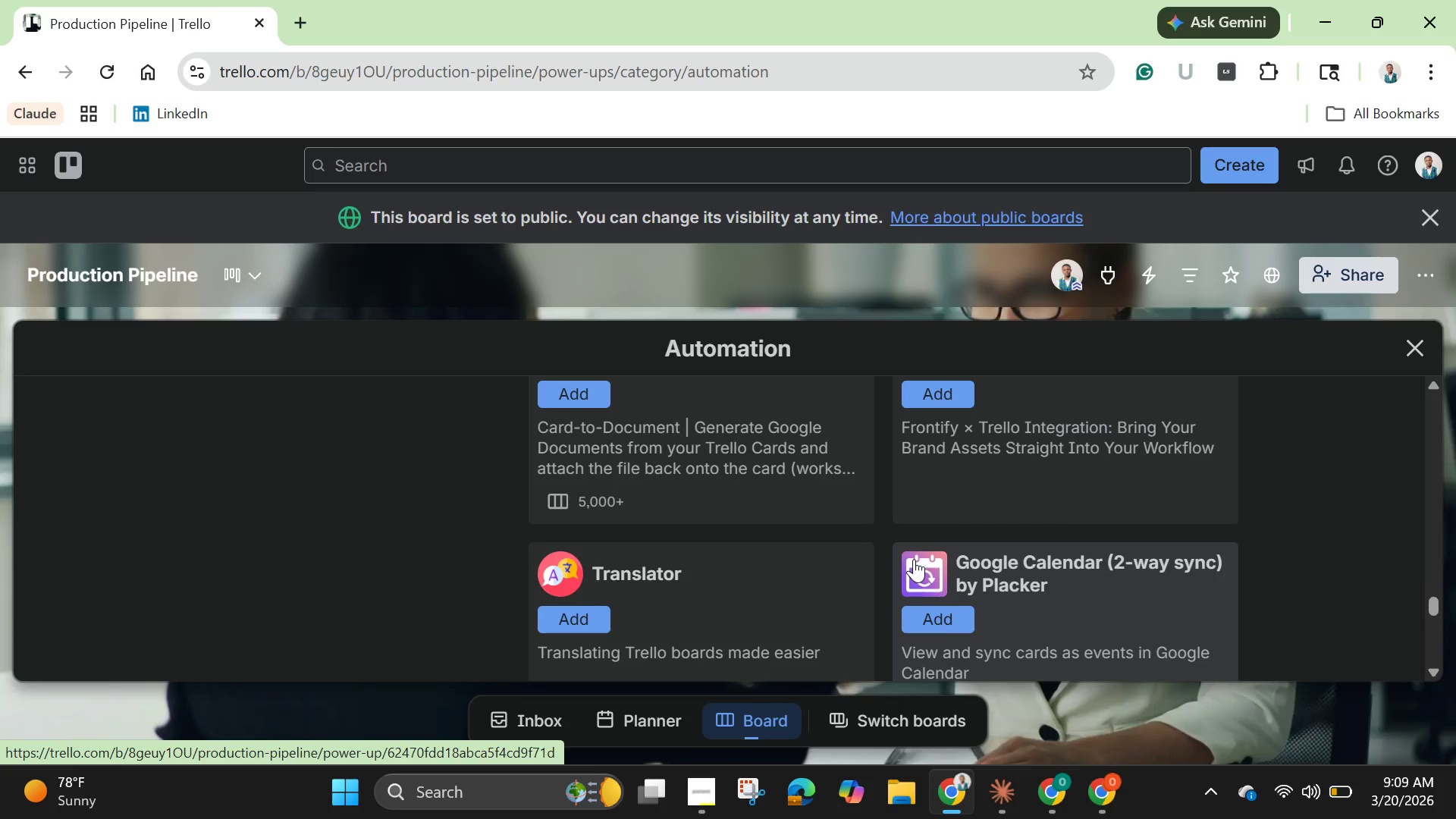 
scroll: coordinate [914, 559], scroll_direction: none, amount: 0.0
 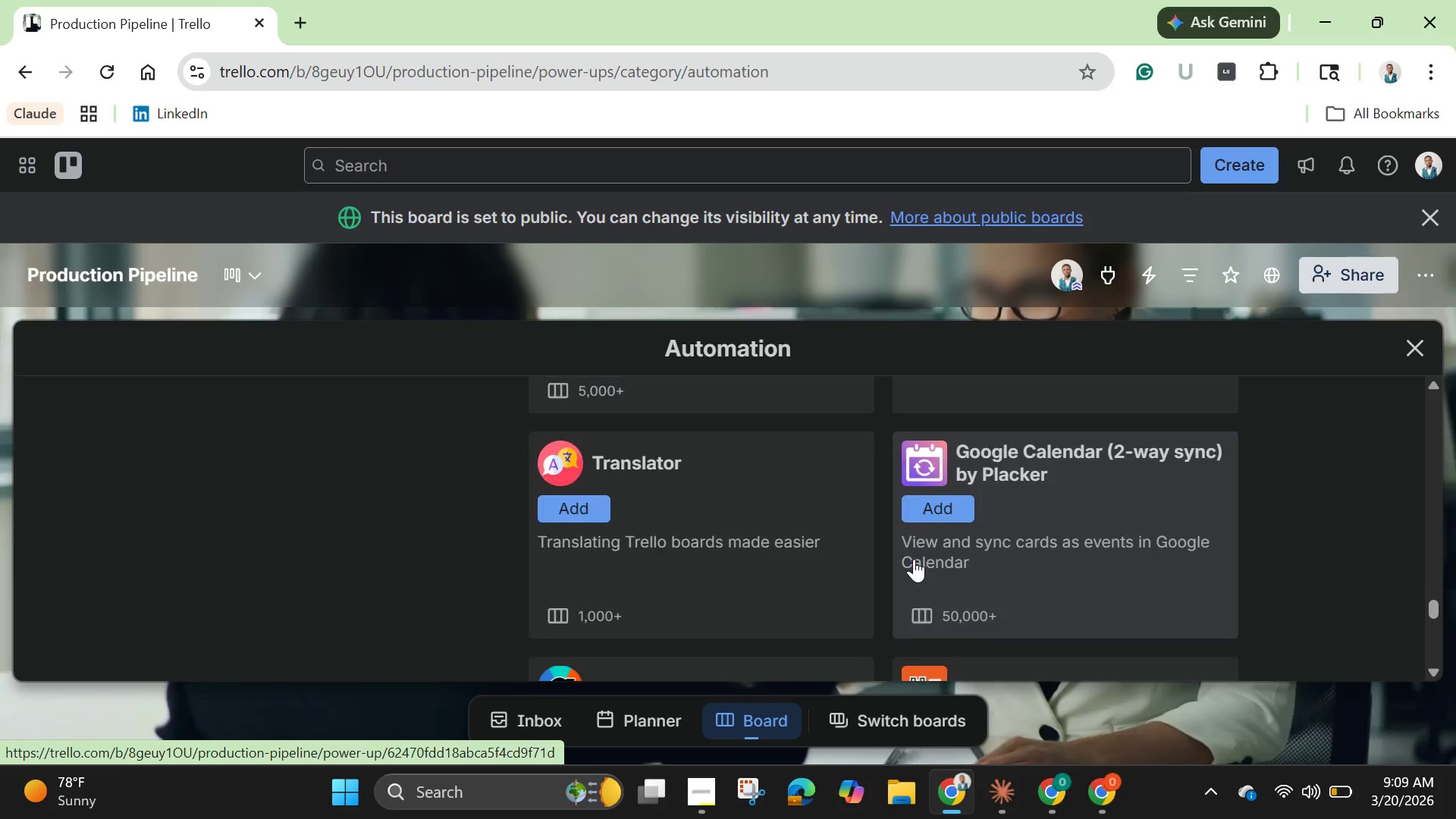 
scroll: coordinate [914, 559], scroll_direction: down, amount: 3.0
 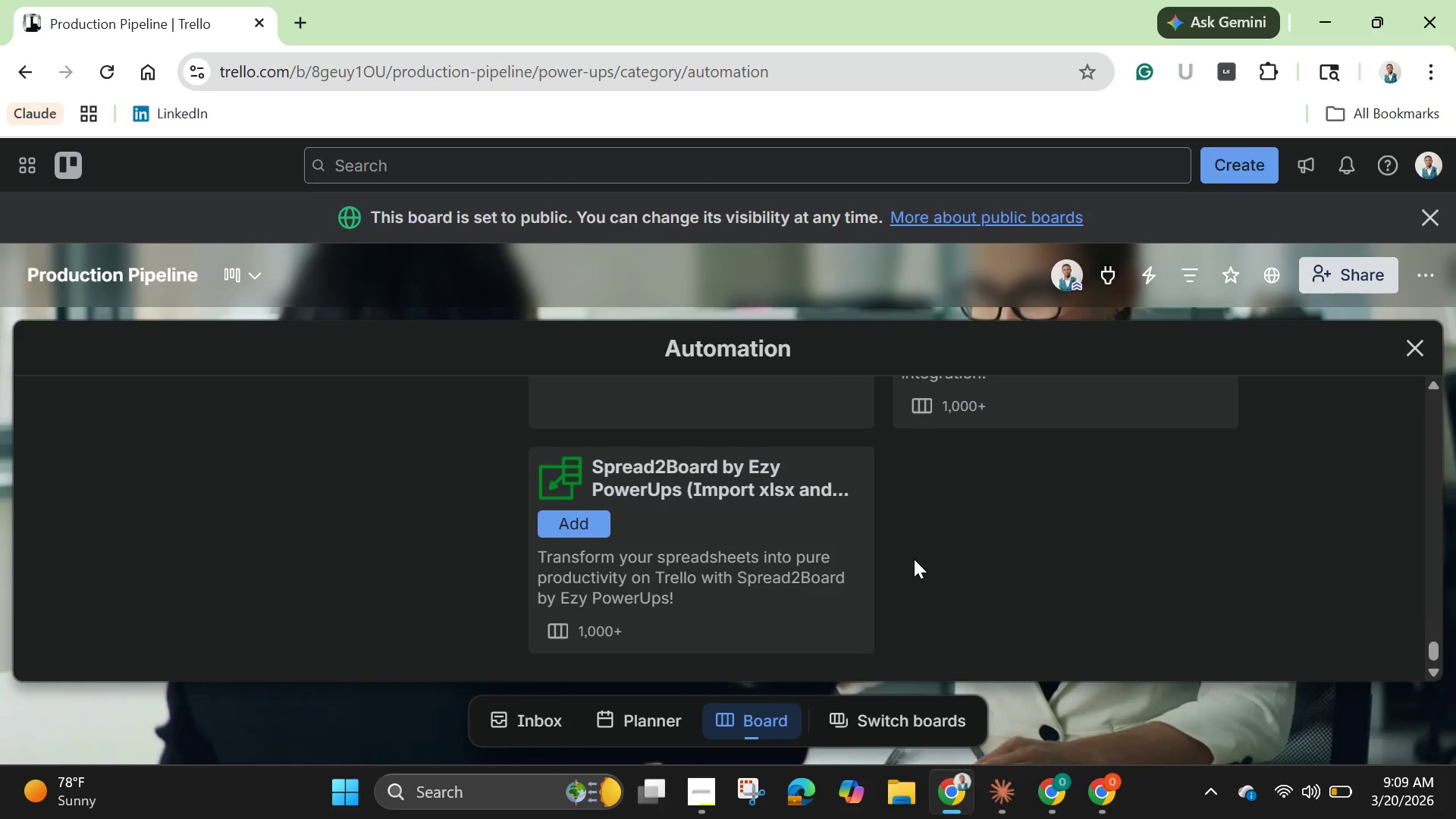 
scroll: coordinate [914, 559], scroll_direction: up, amount: 30.0
 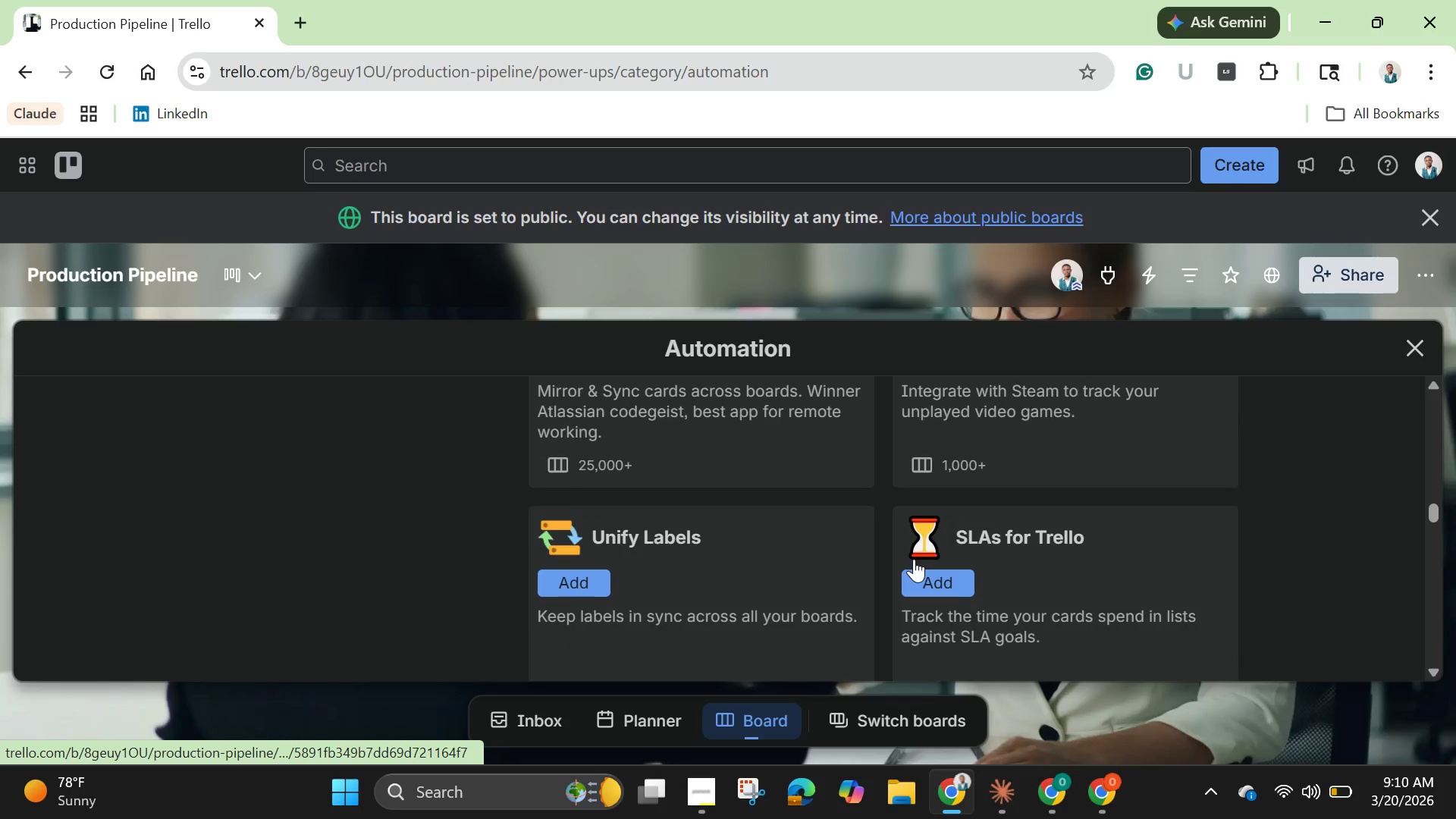 
left_click([384, 429])
 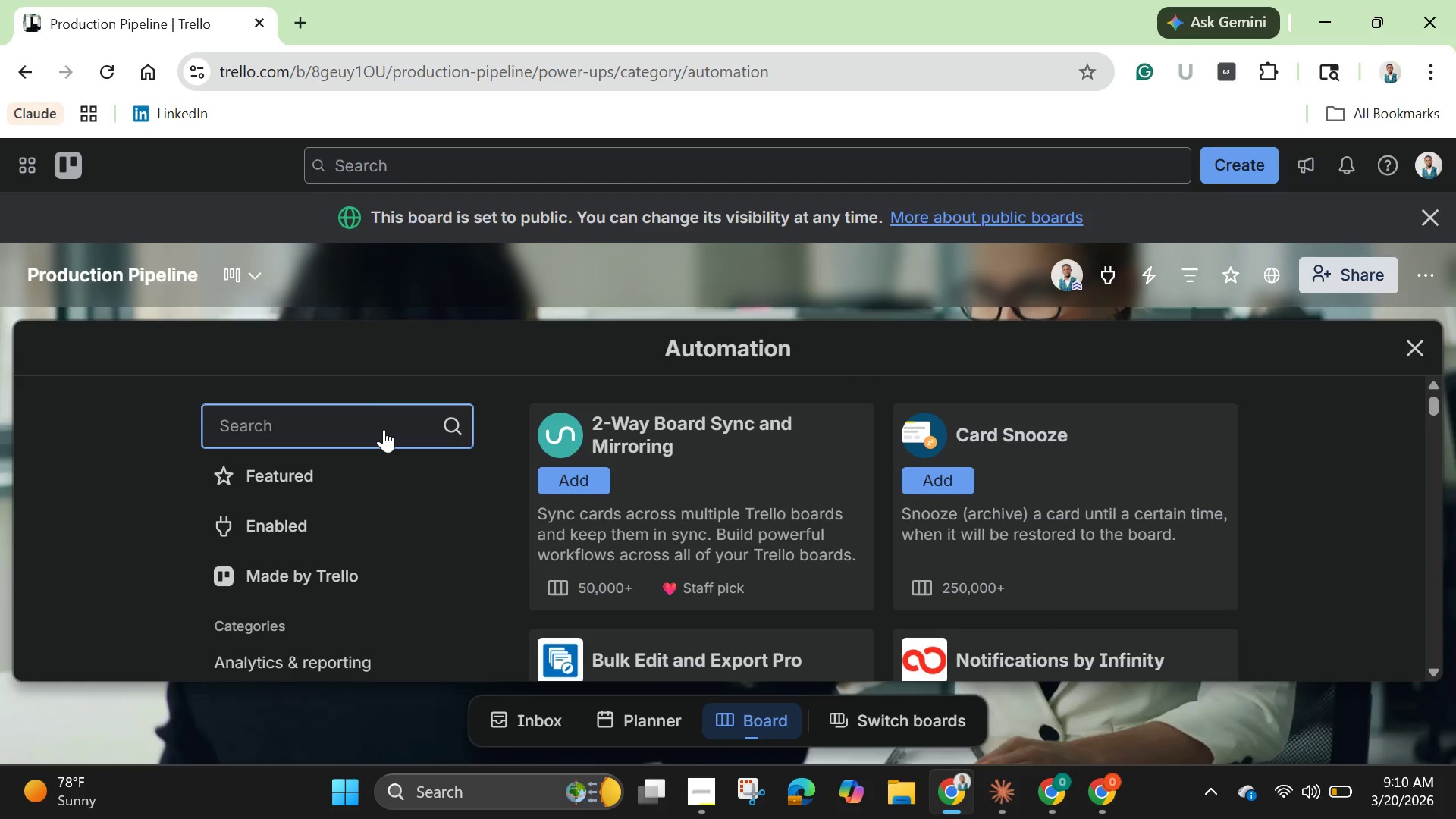 
type(Butler)
 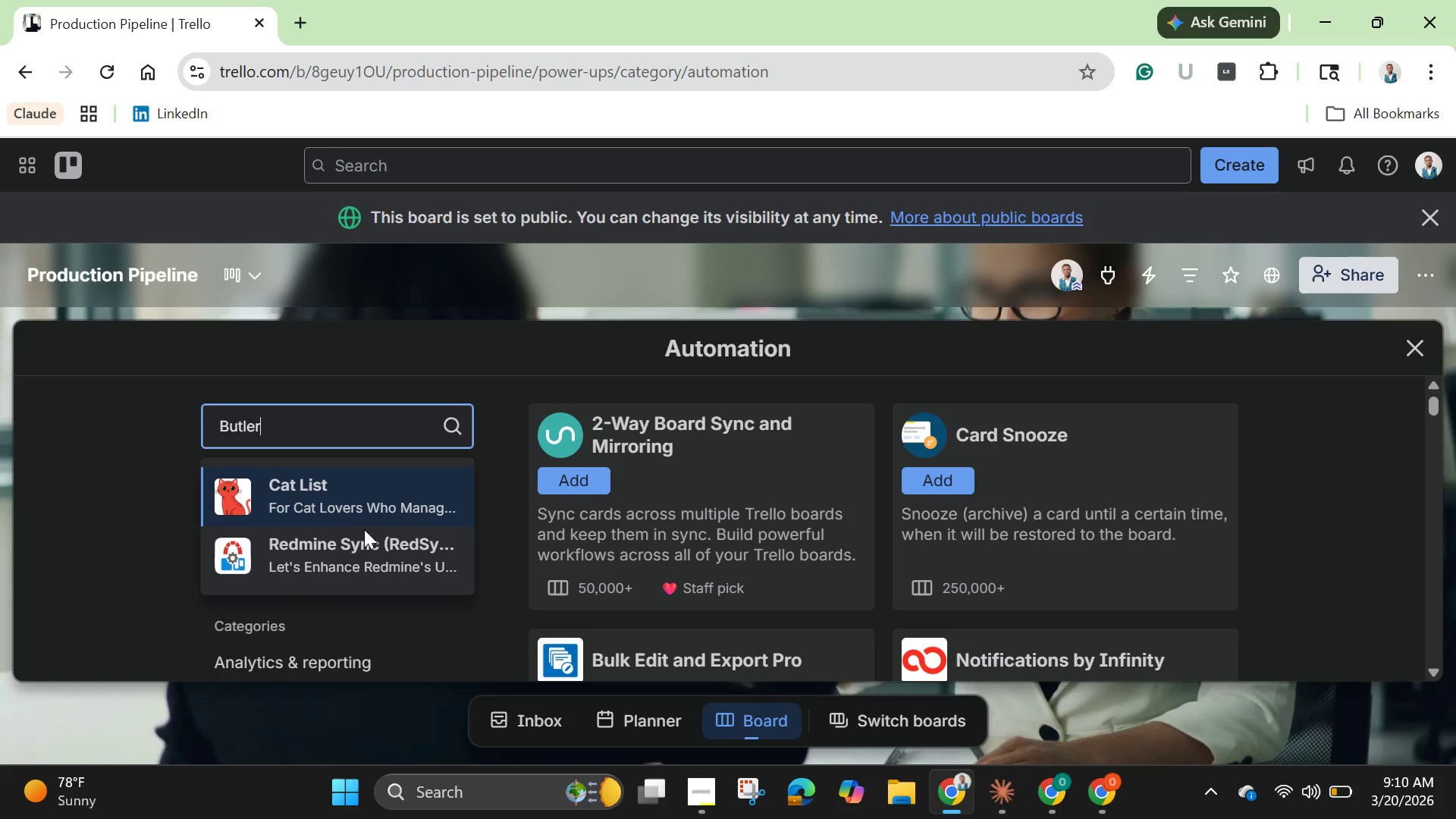 
scroll: coordinate [380, 557], scroll_direction: down, amount: 2.0
 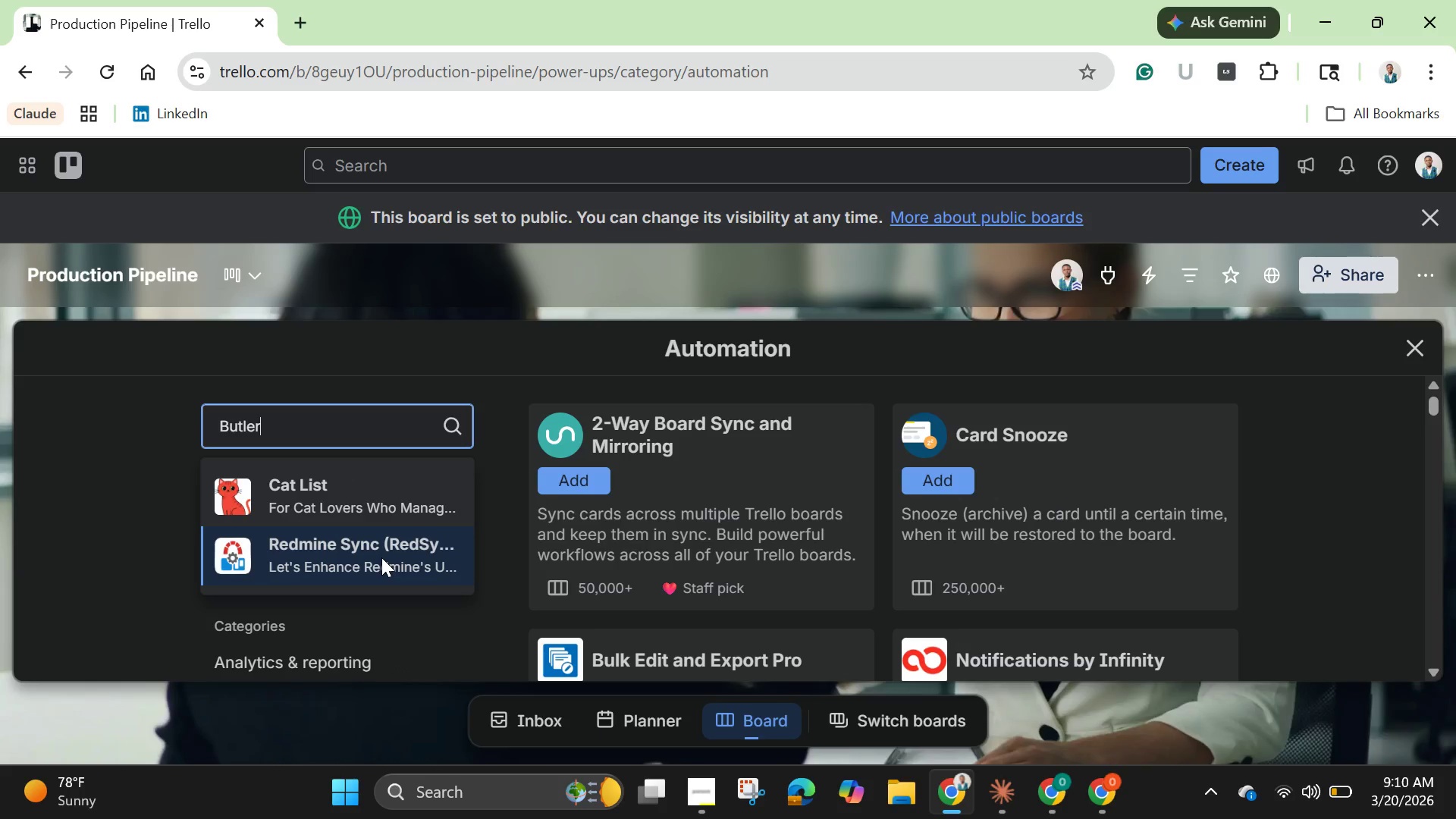 
wait(9.92)
 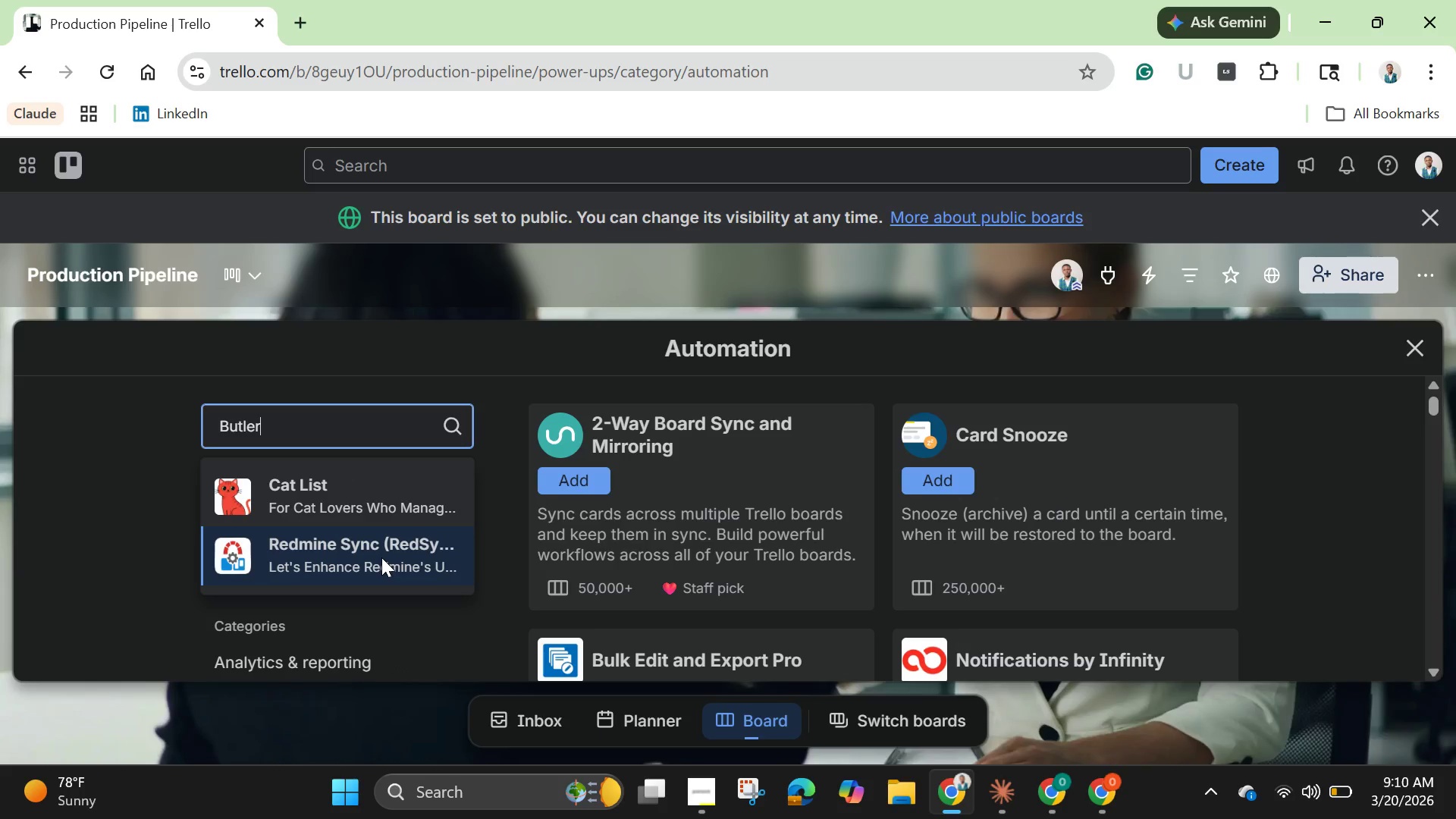 
left_click([155, 423])
 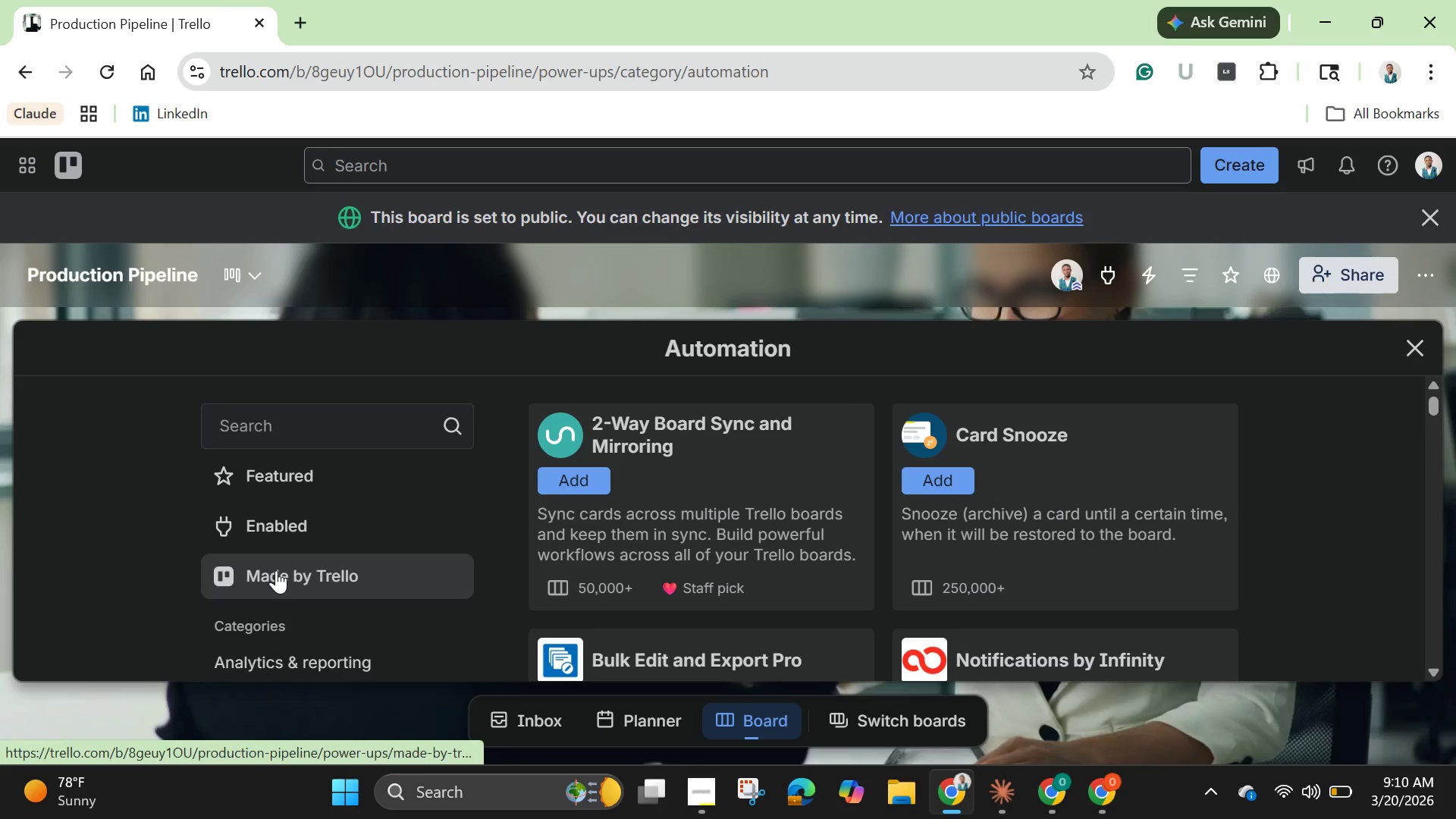 
left_click([276, 570])
 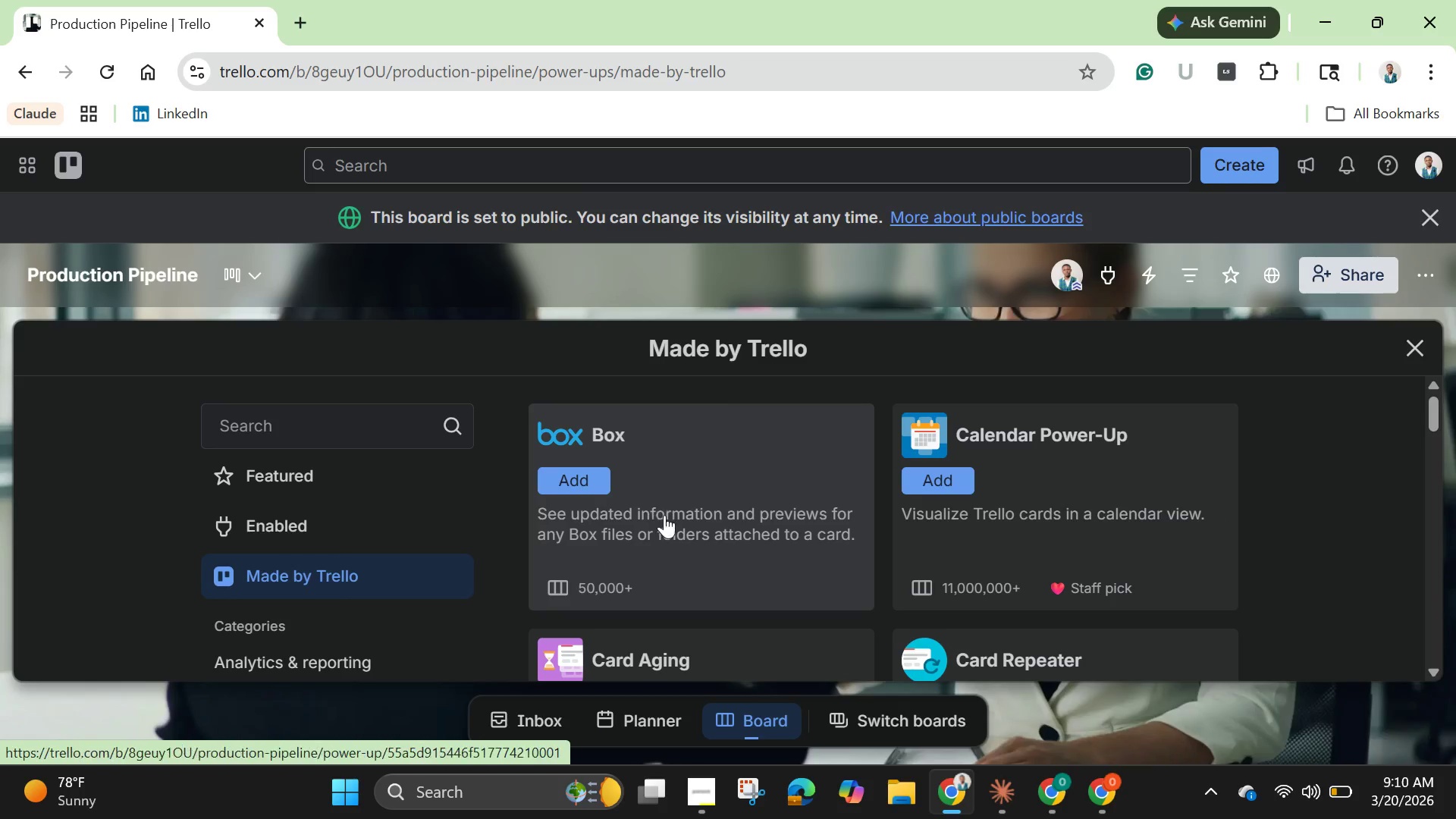 
scroll: coordinate [667, 522], scroll_direction: down, amount: 1.0
 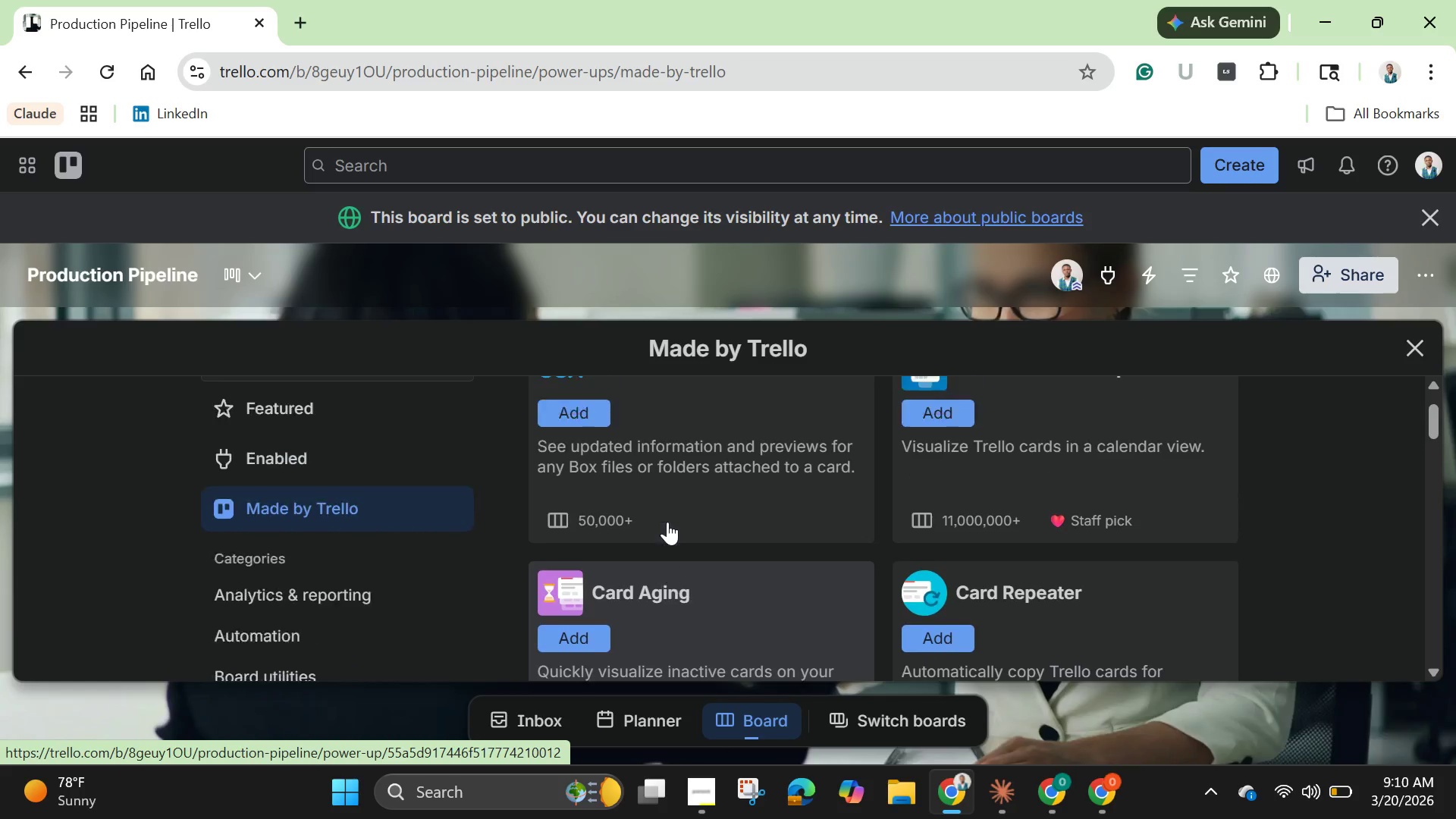 
scroll: coordinate [667, 522], scroll_direction: up, amount: 2.0
 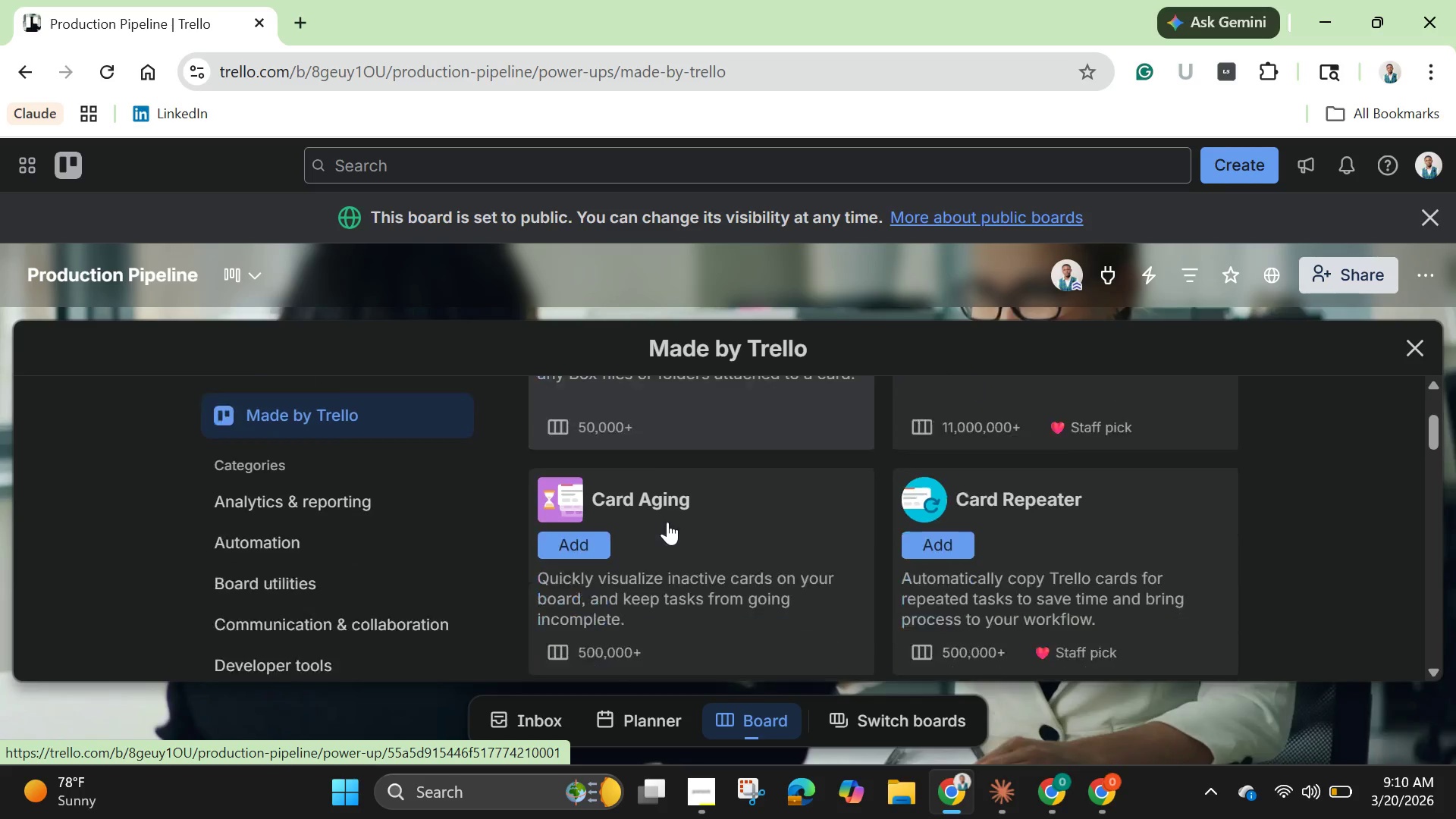 
scroll: coordinate [667, 522], scroll_direction: down, amount: 2.0
 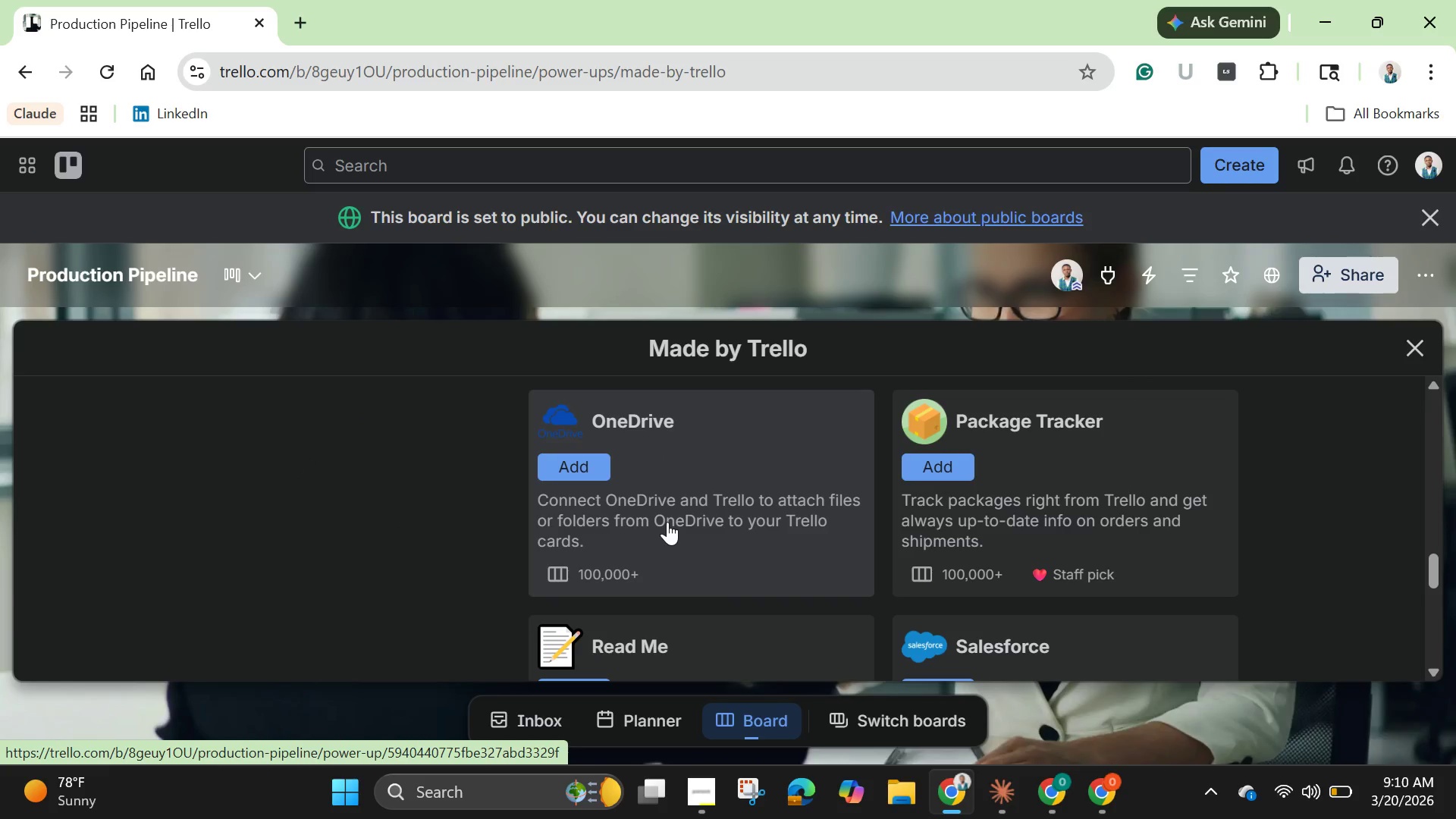 
scroll: coordinate [733, 523], scroll_direction: up, amount: 14.0
 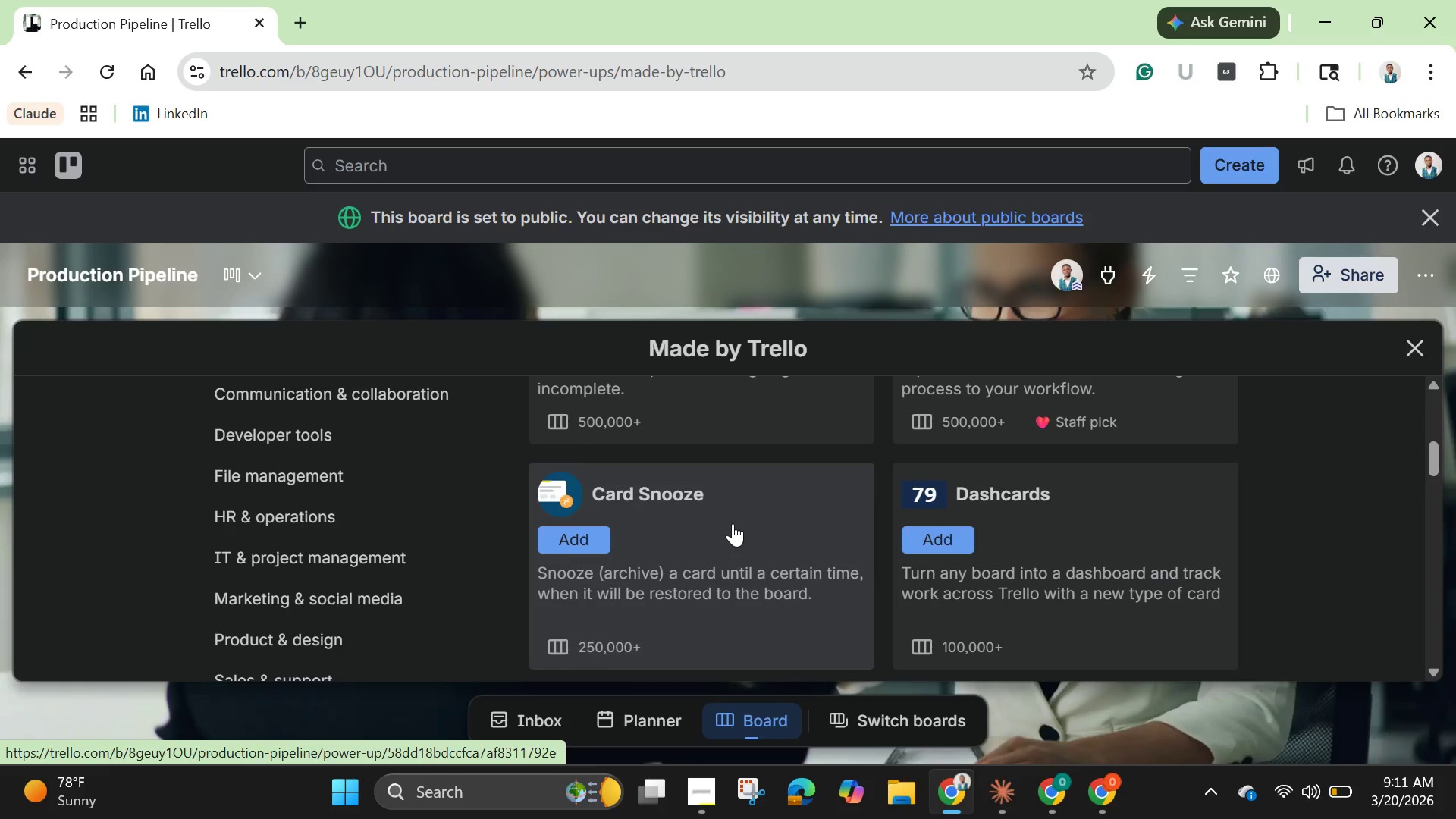 
wait(22.47)
 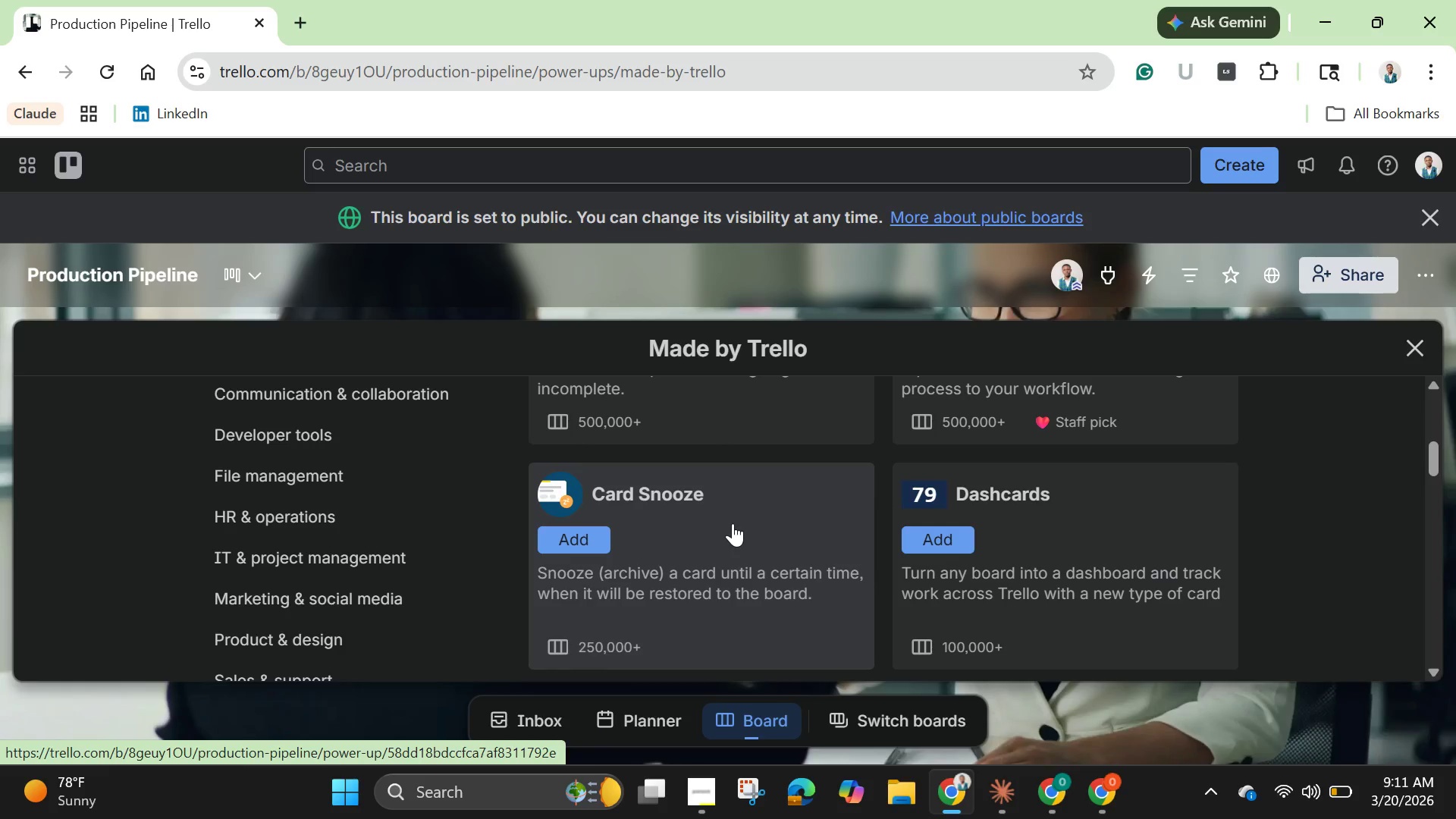 
scroll: coordinate [726, 529], scroll_direction: up, amount: 2.0
 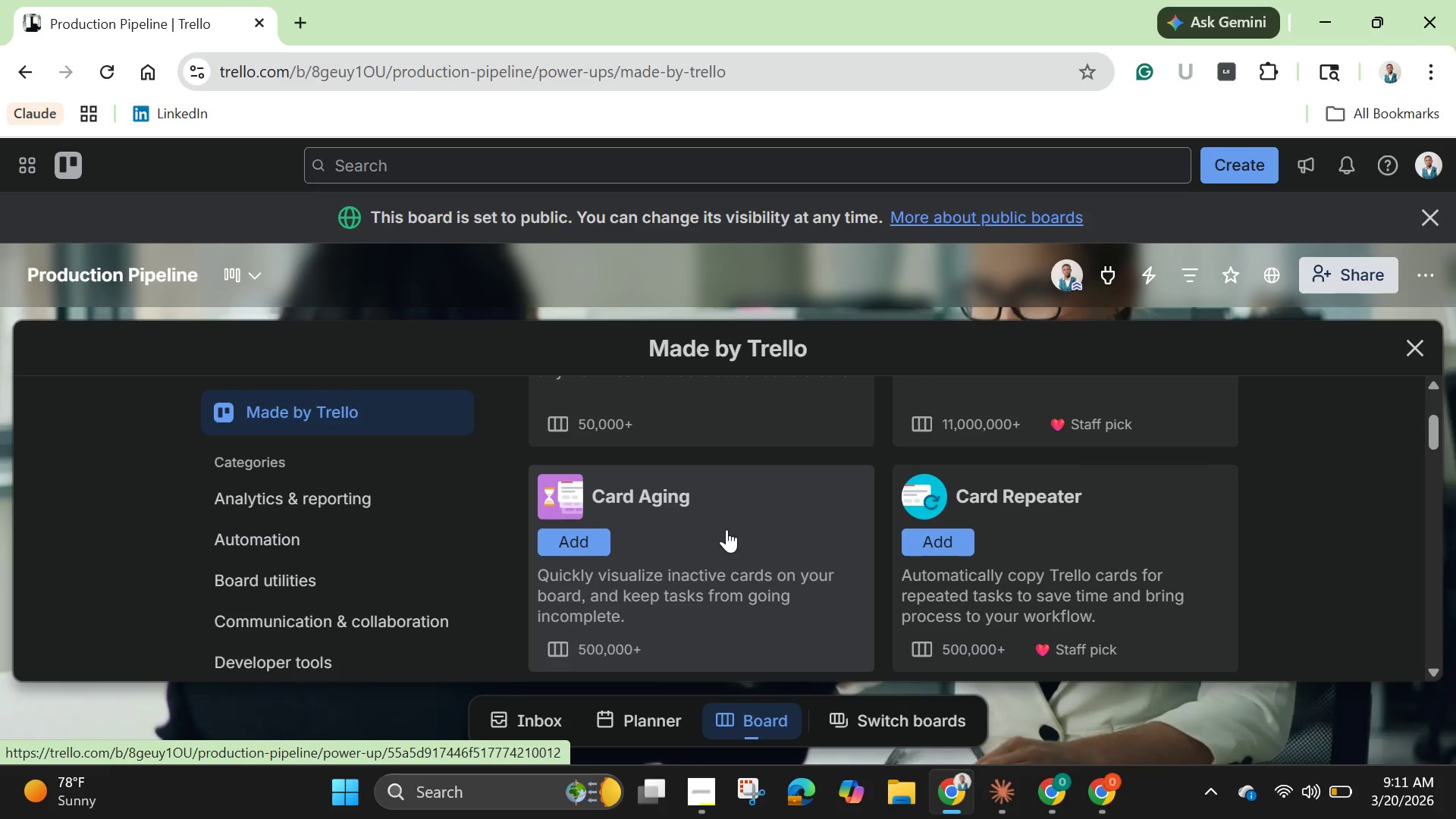 
wait(7.82)
 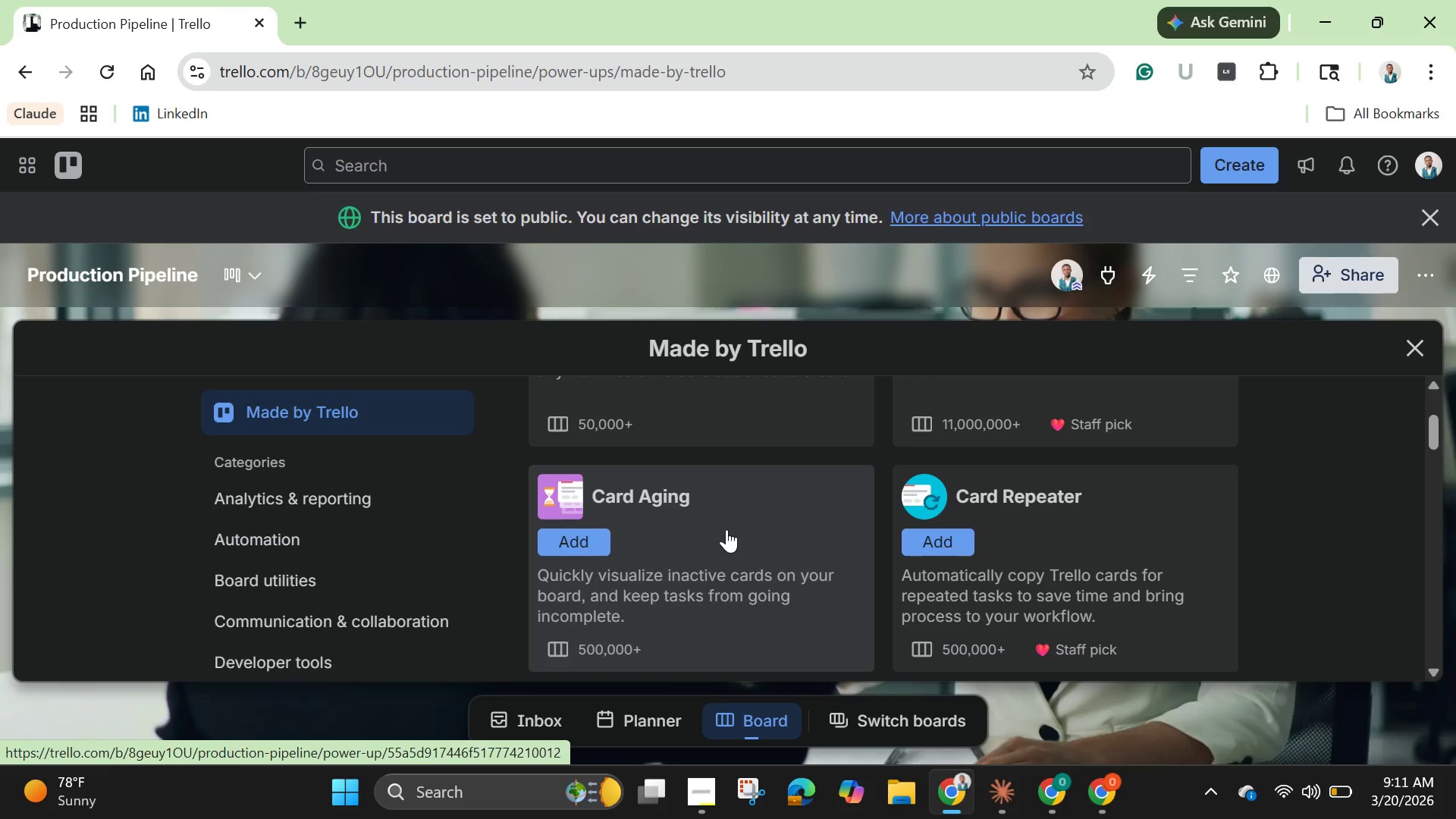 
left_click([1429, 353])
 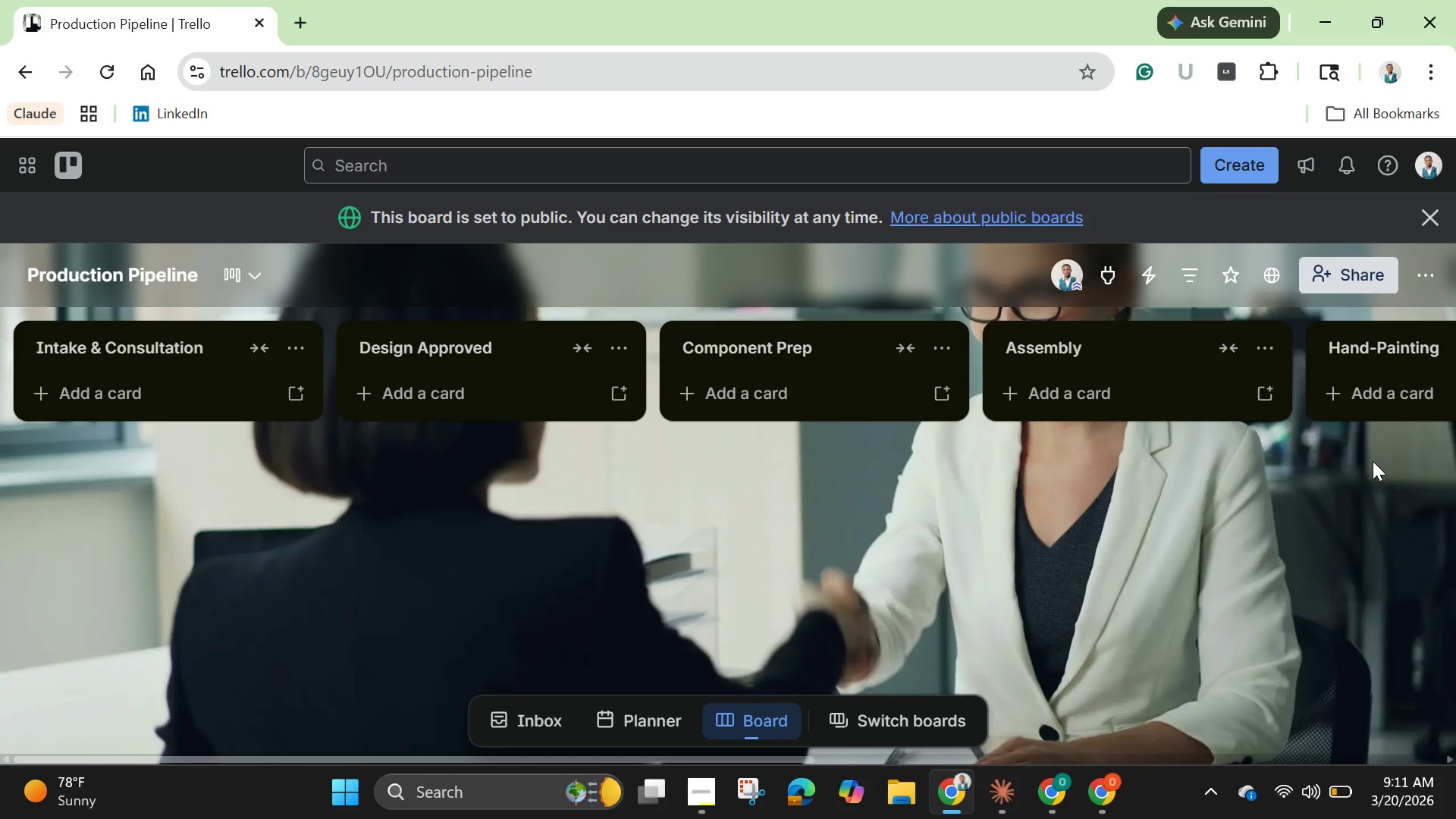 
wait(10.0)
 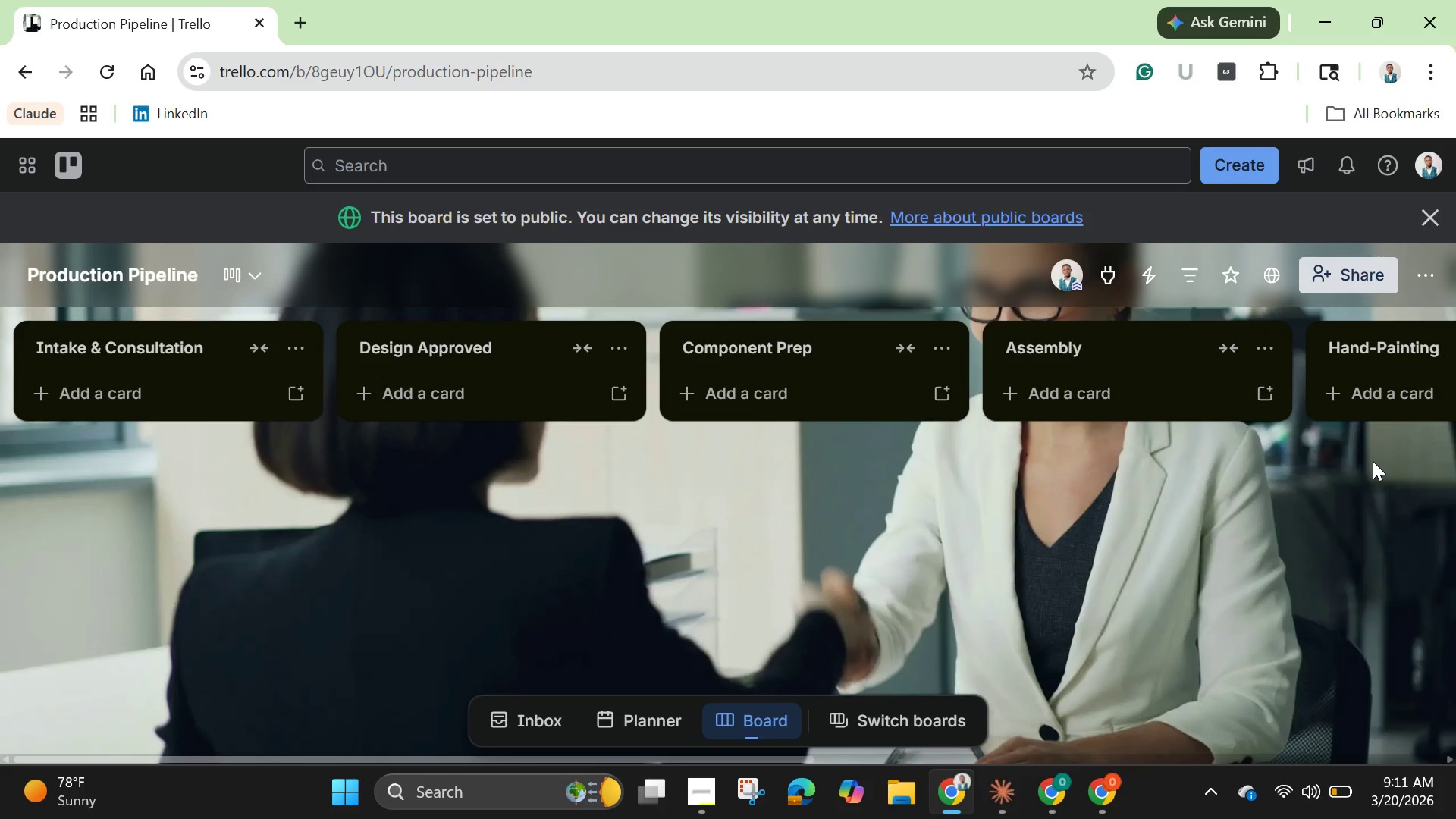 
left_click([1152, 278])
 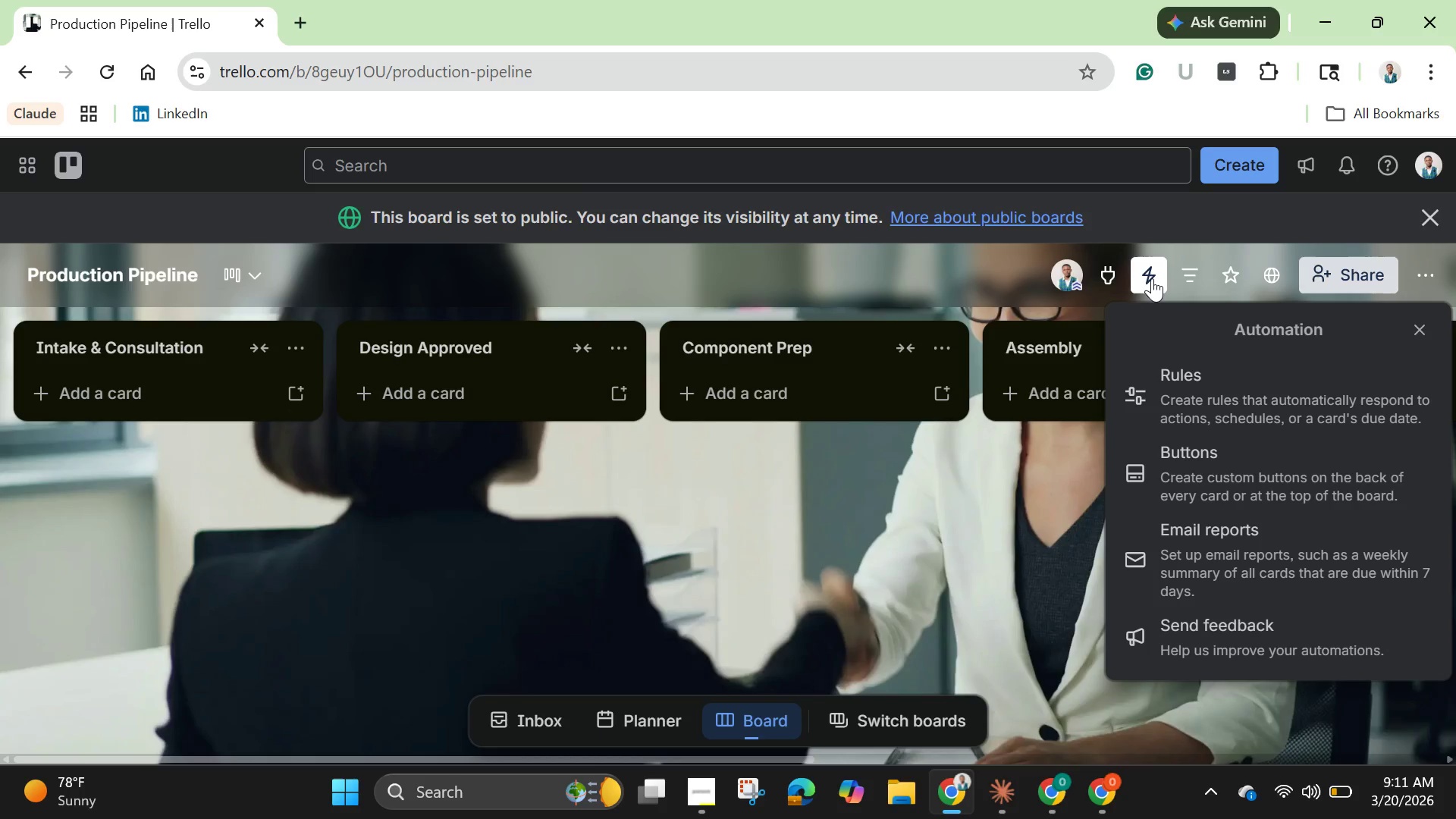 
scroll: coordinate [1221, 498], scroll_direction: down, amount: 7.0
 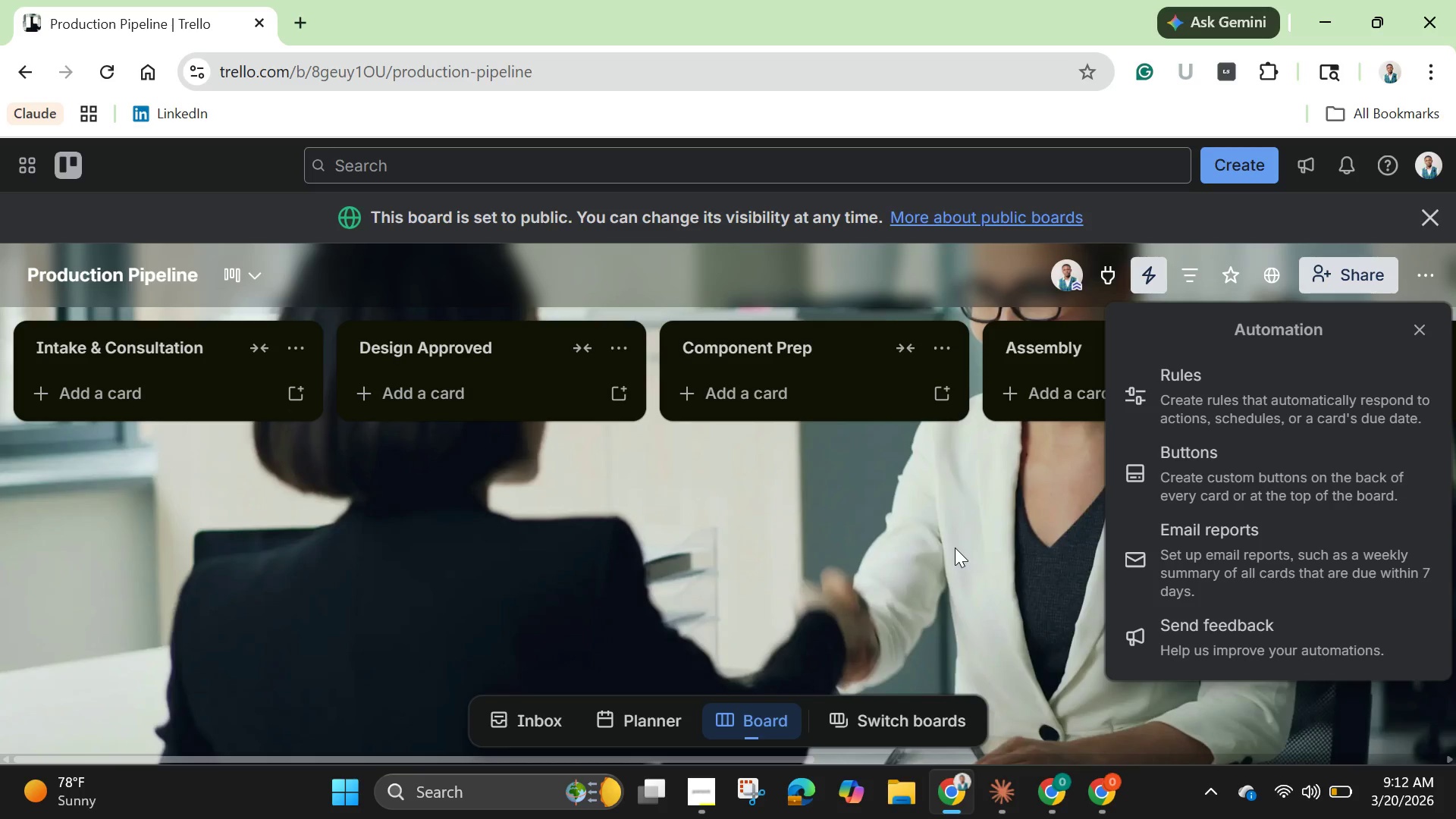 
wait(60.04)
 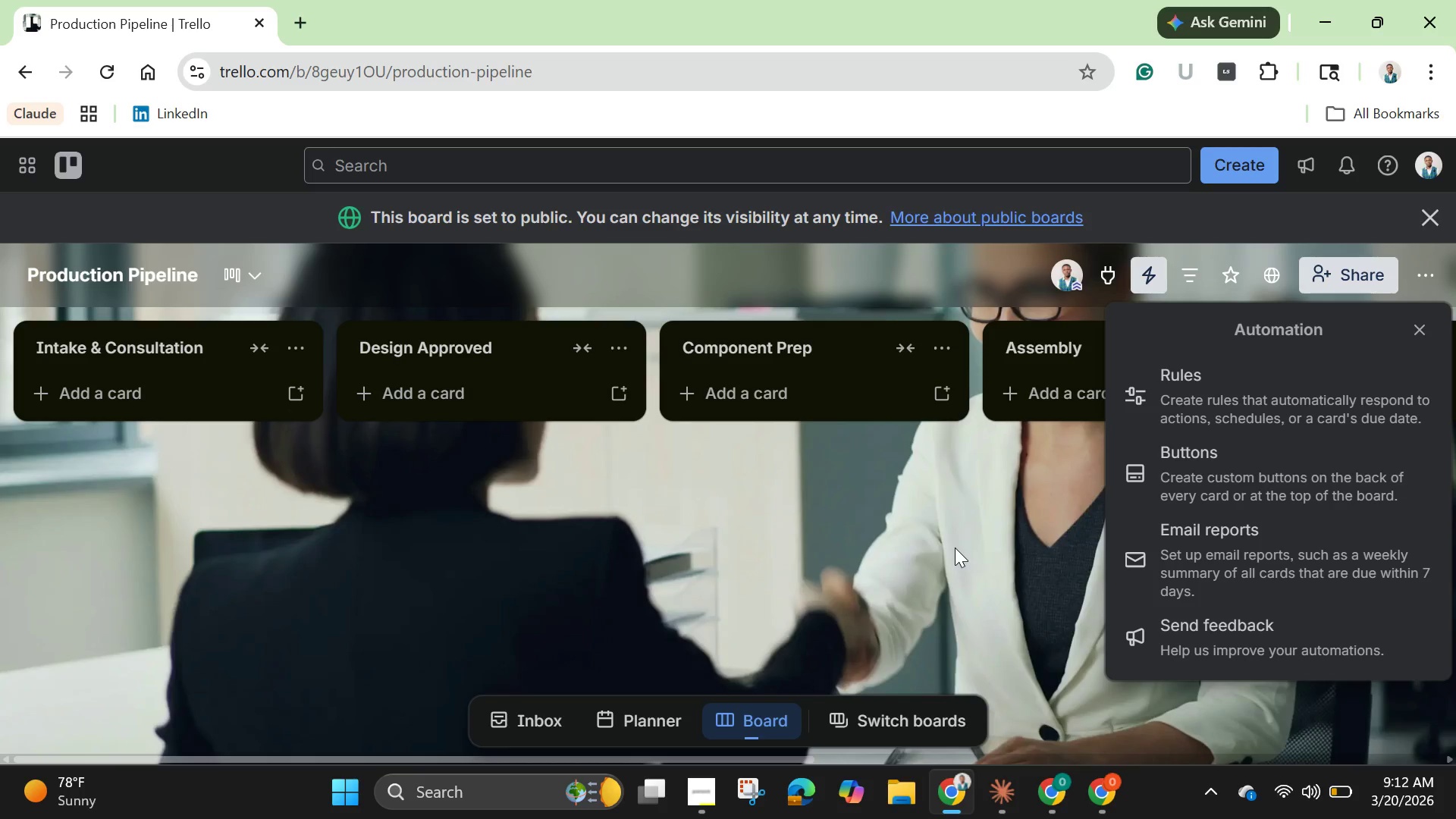 
left_click([1312, 403])
 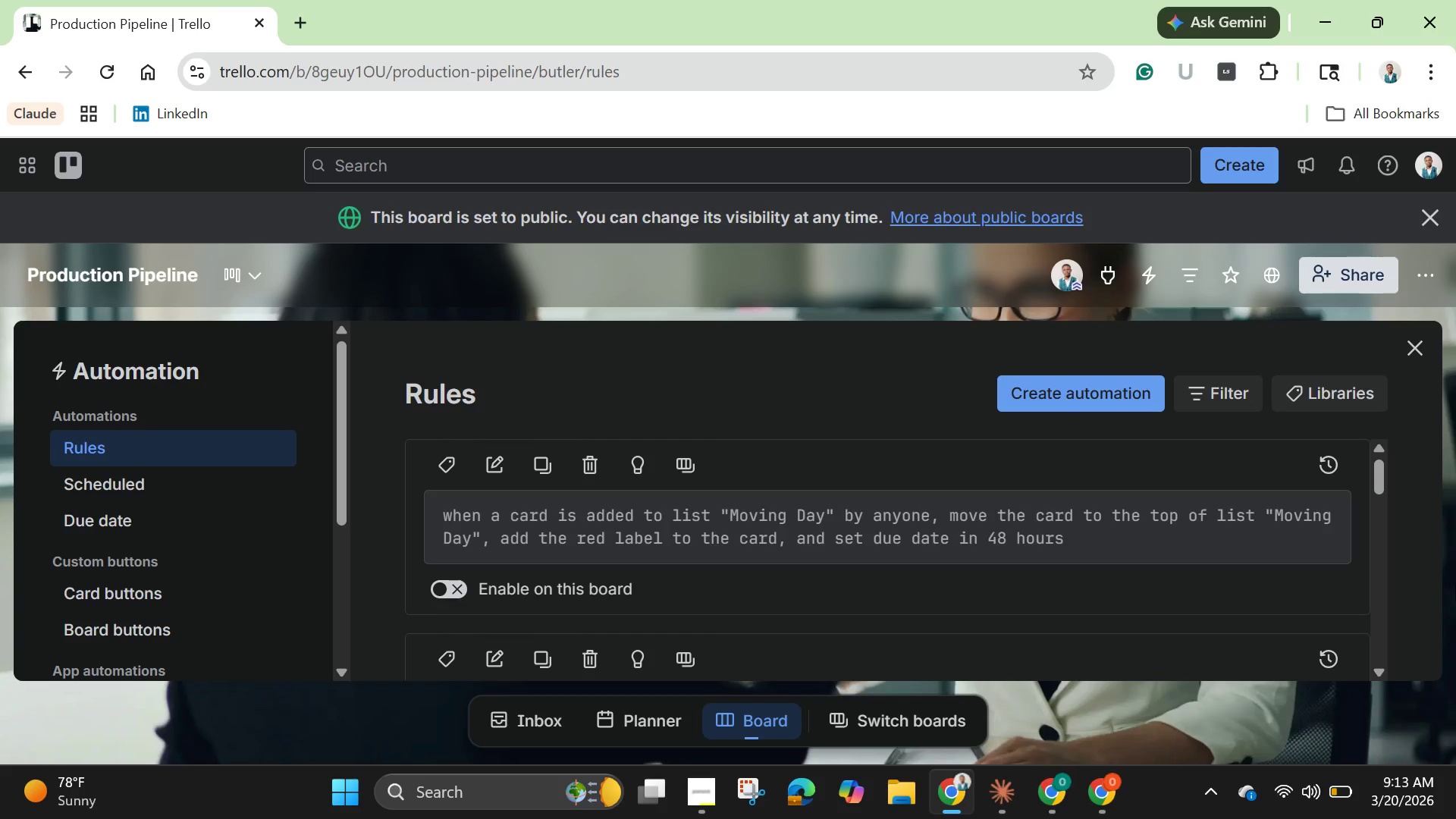 
wait(33.78)
 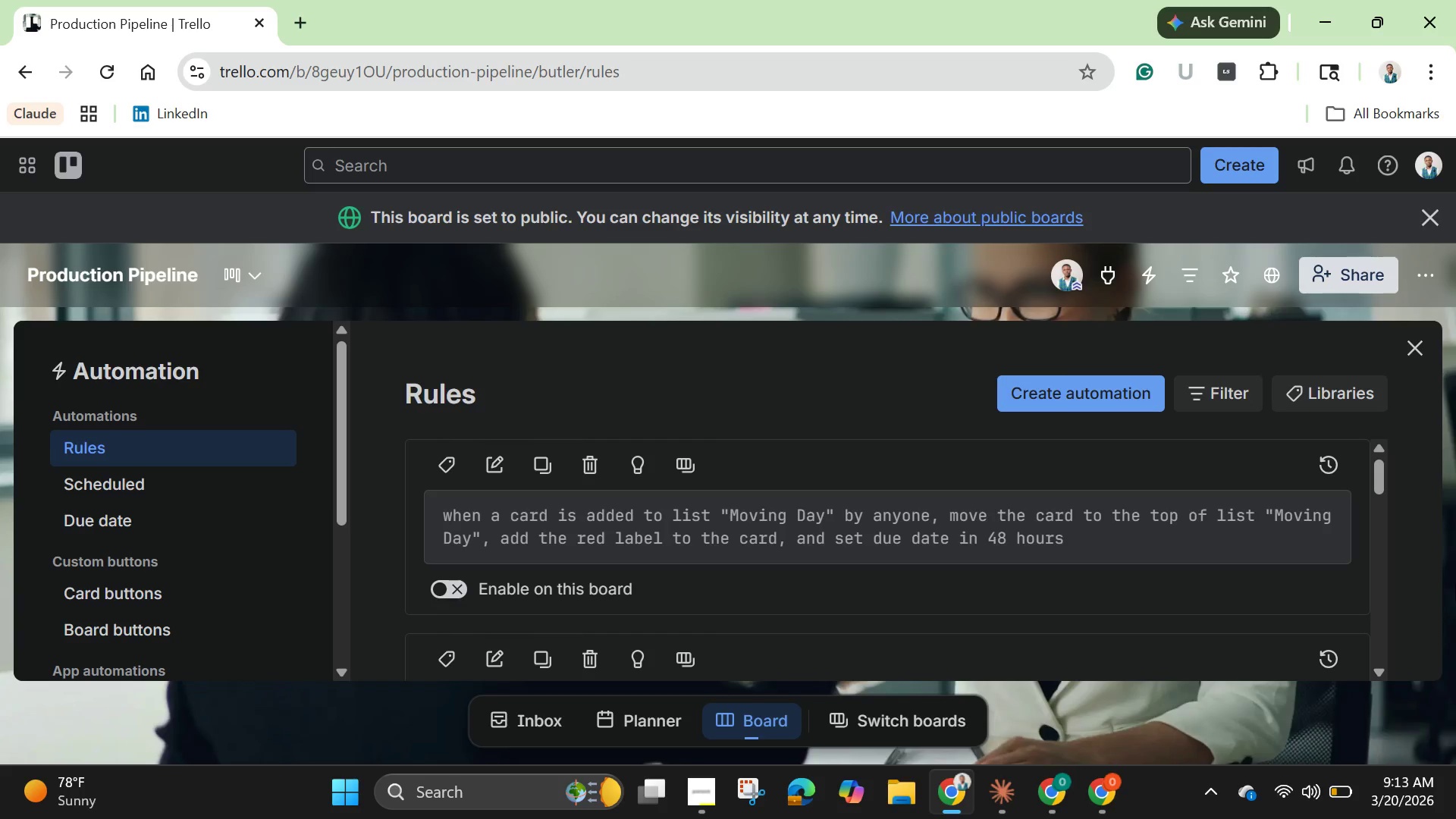 
left_click([1072, 400])
 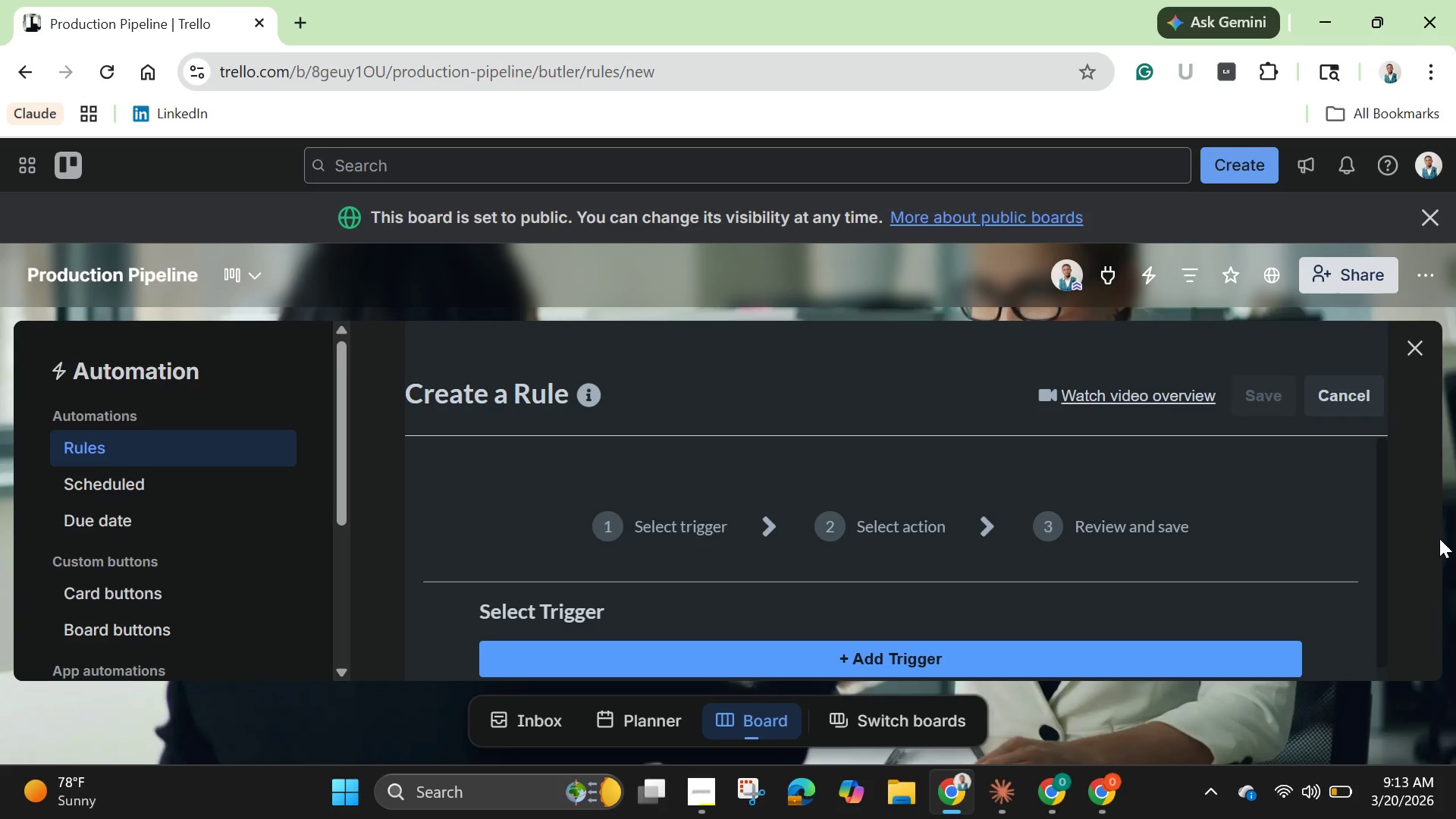 
wait(24.75)
 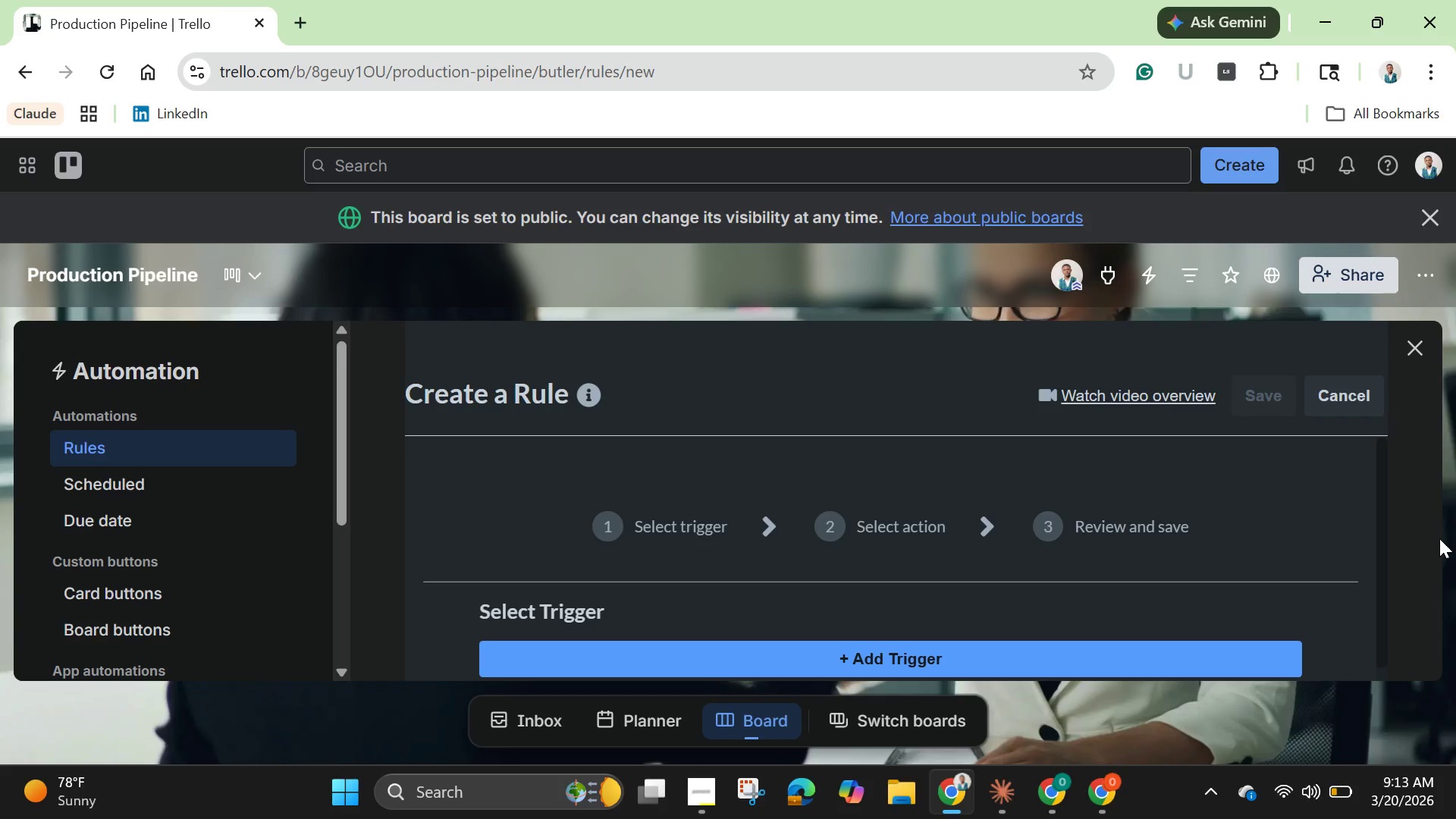 
scroll: coordinate [1320, 521], scroll_direction: down, amount: 4.0
 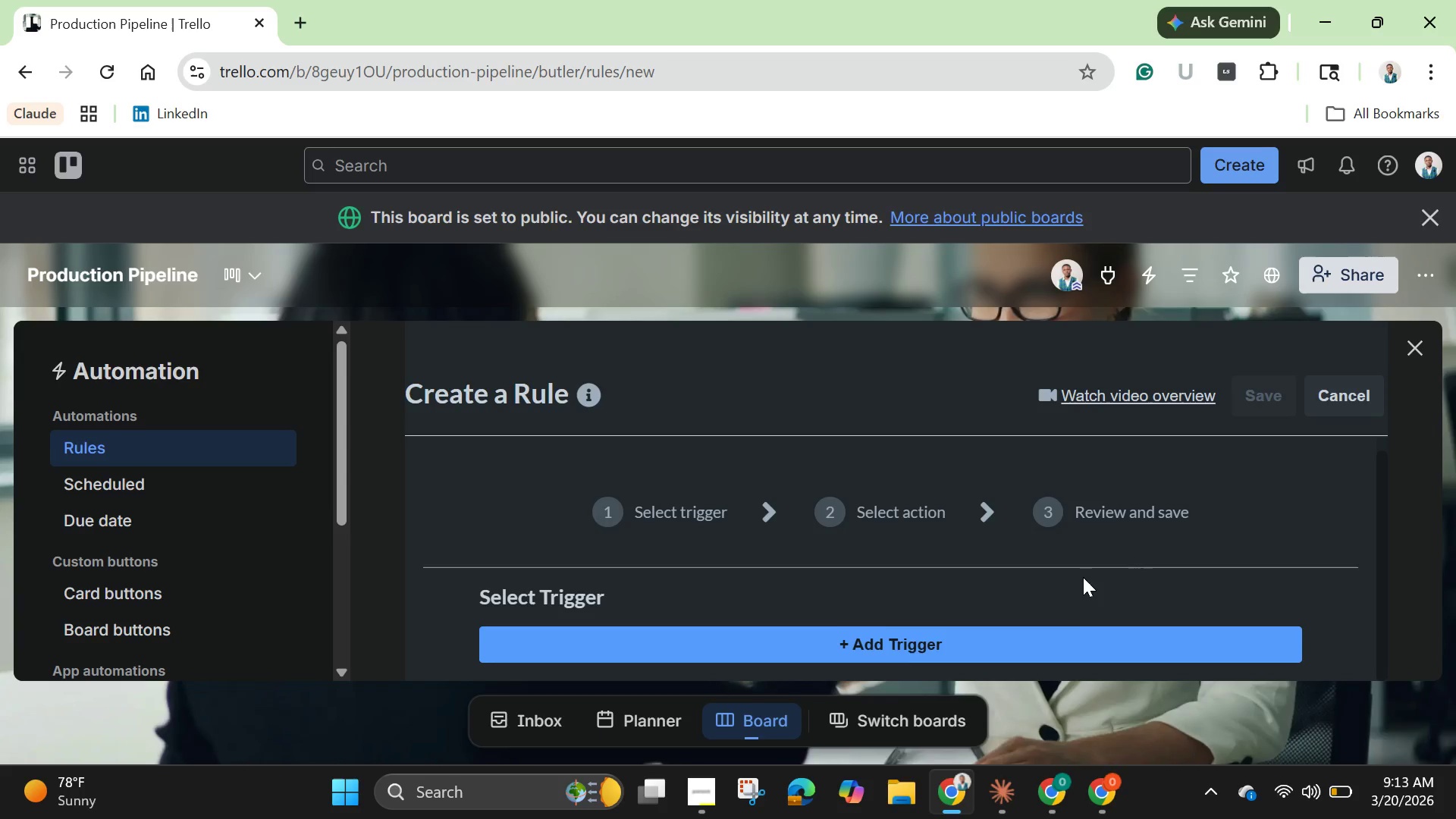 
wait(5.33)
 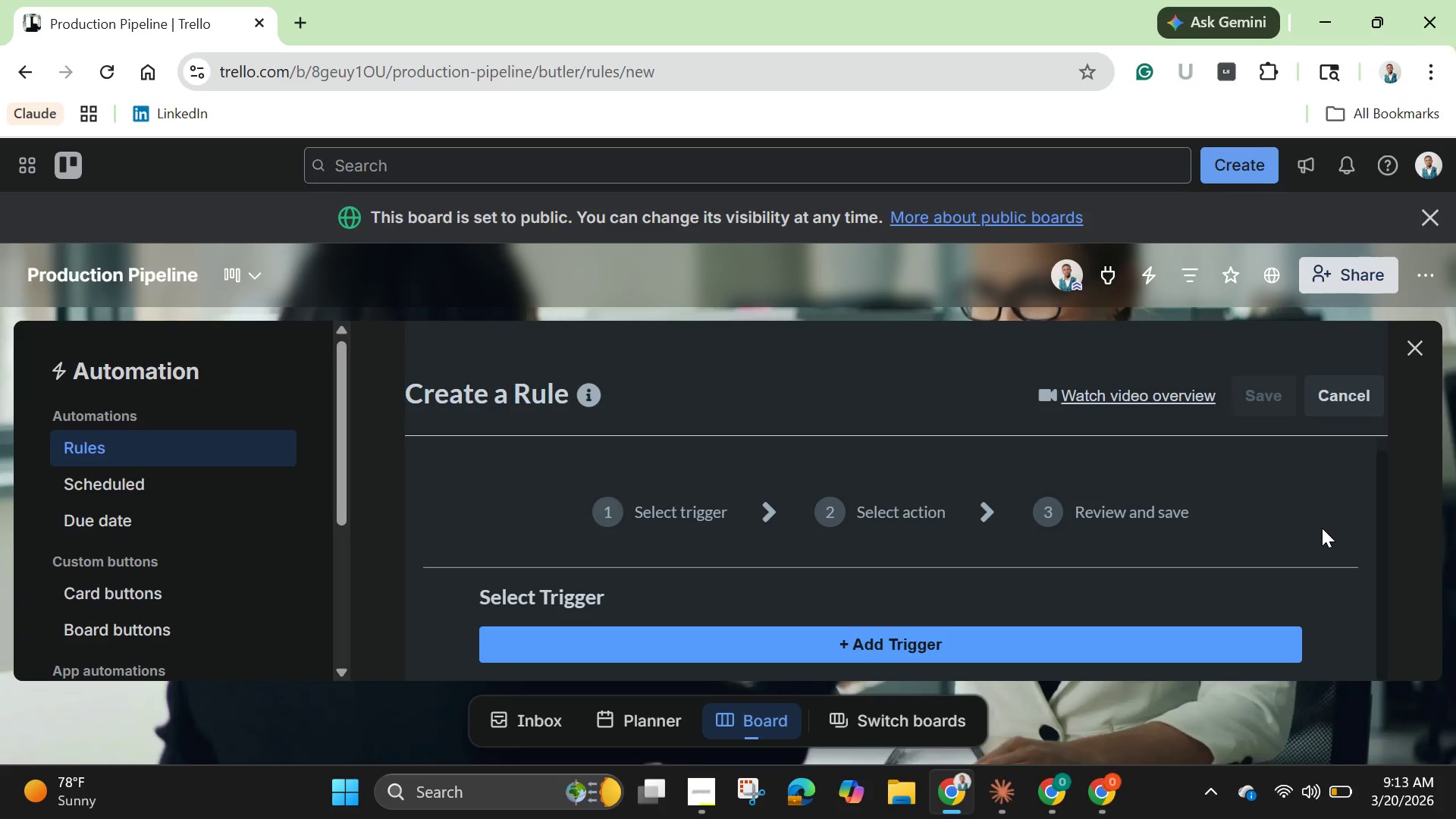 
left_click([949, 642])
 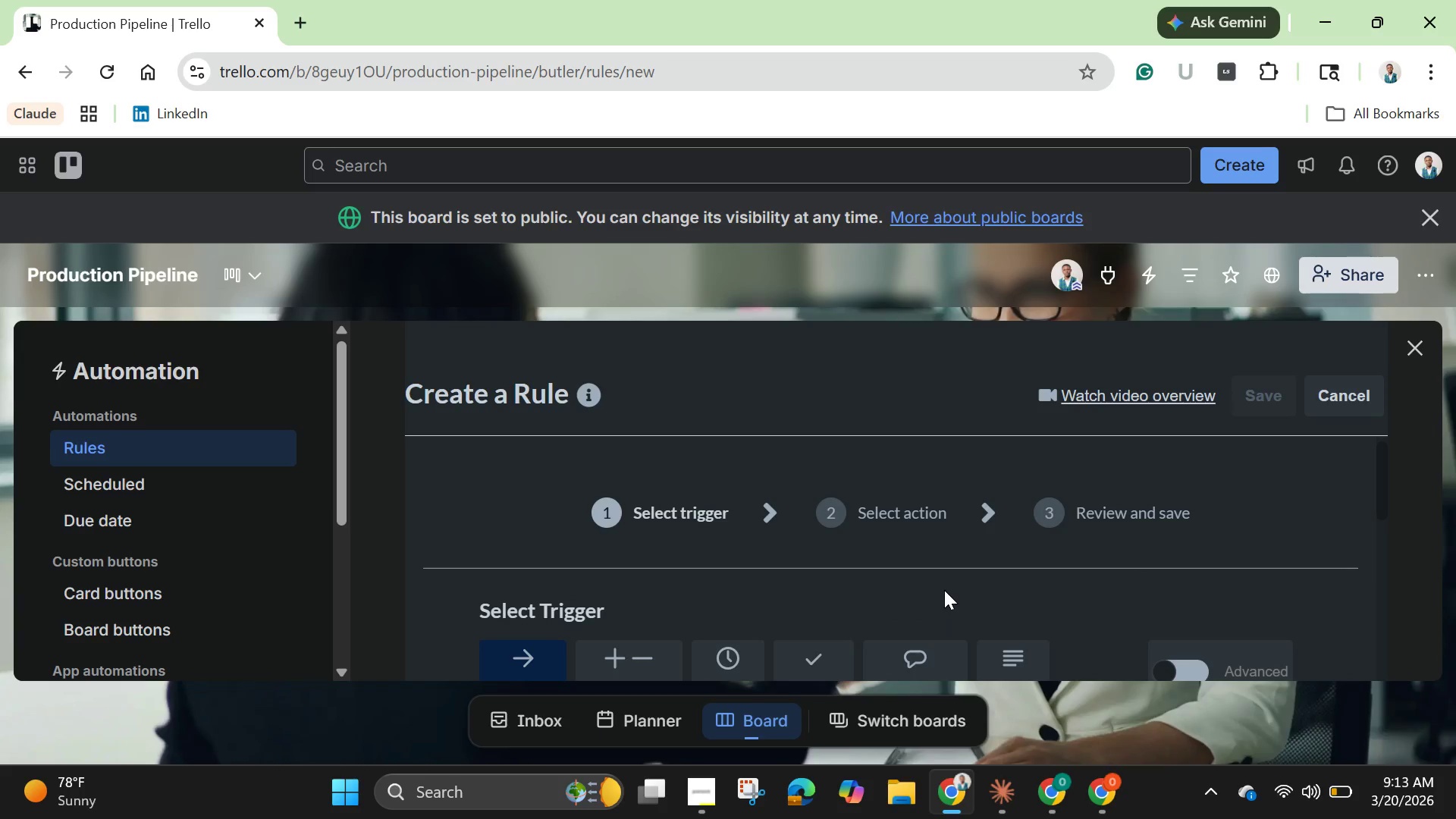 
wait(7.5)
 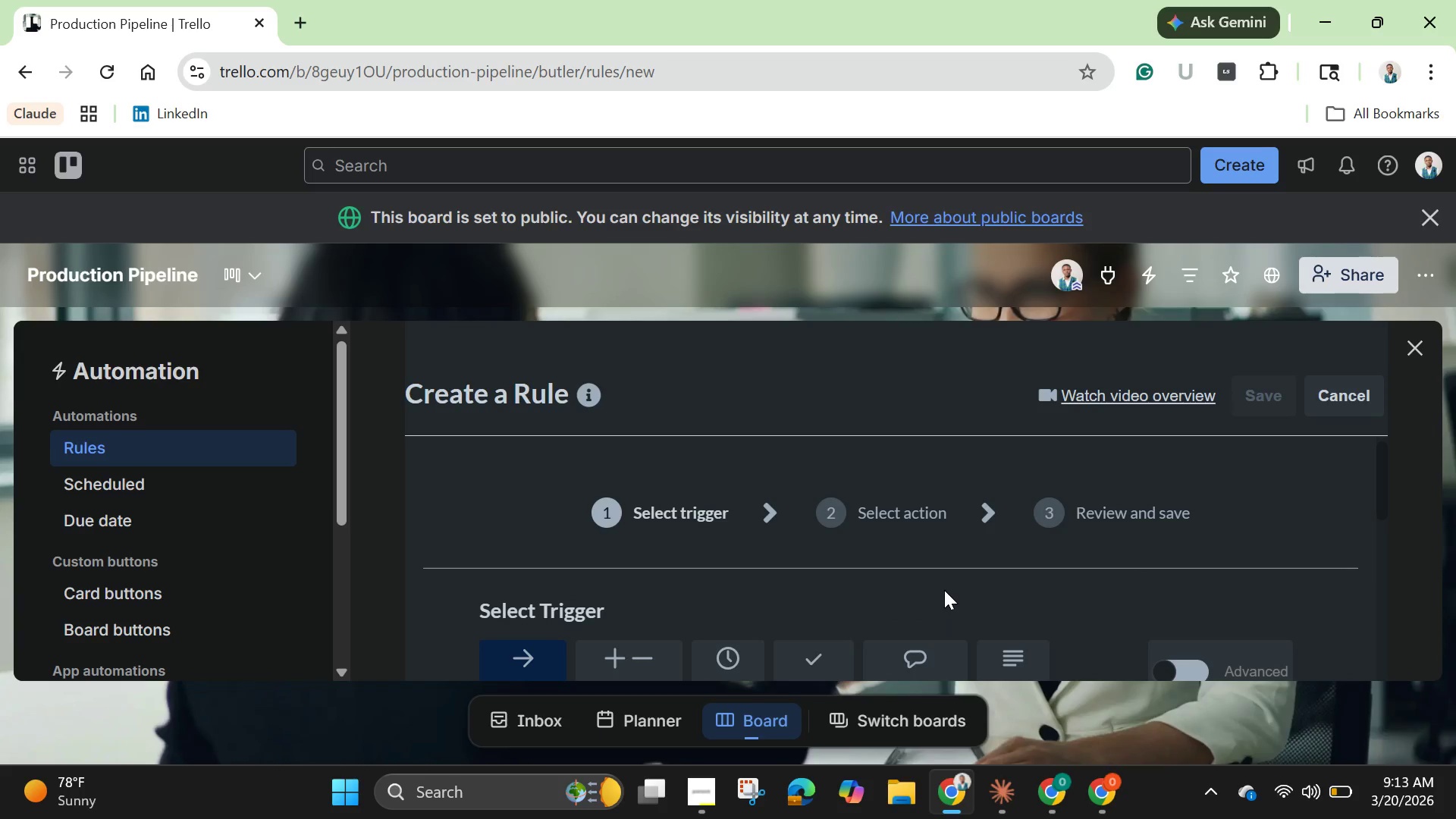 
scroll: coordinate [944, 590], scroll_direction: down, amount: 1.0
 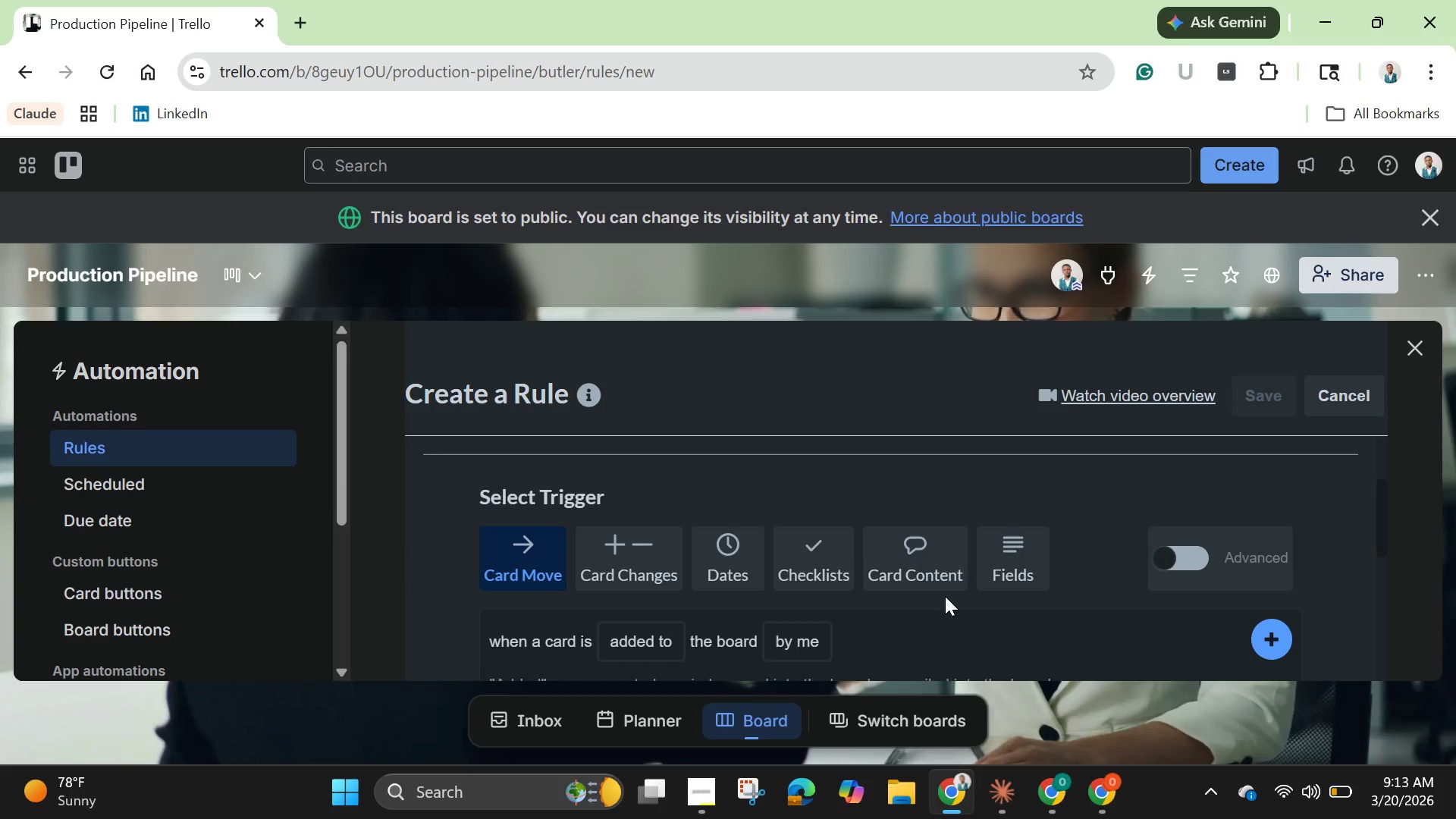 
wait(14.52)
 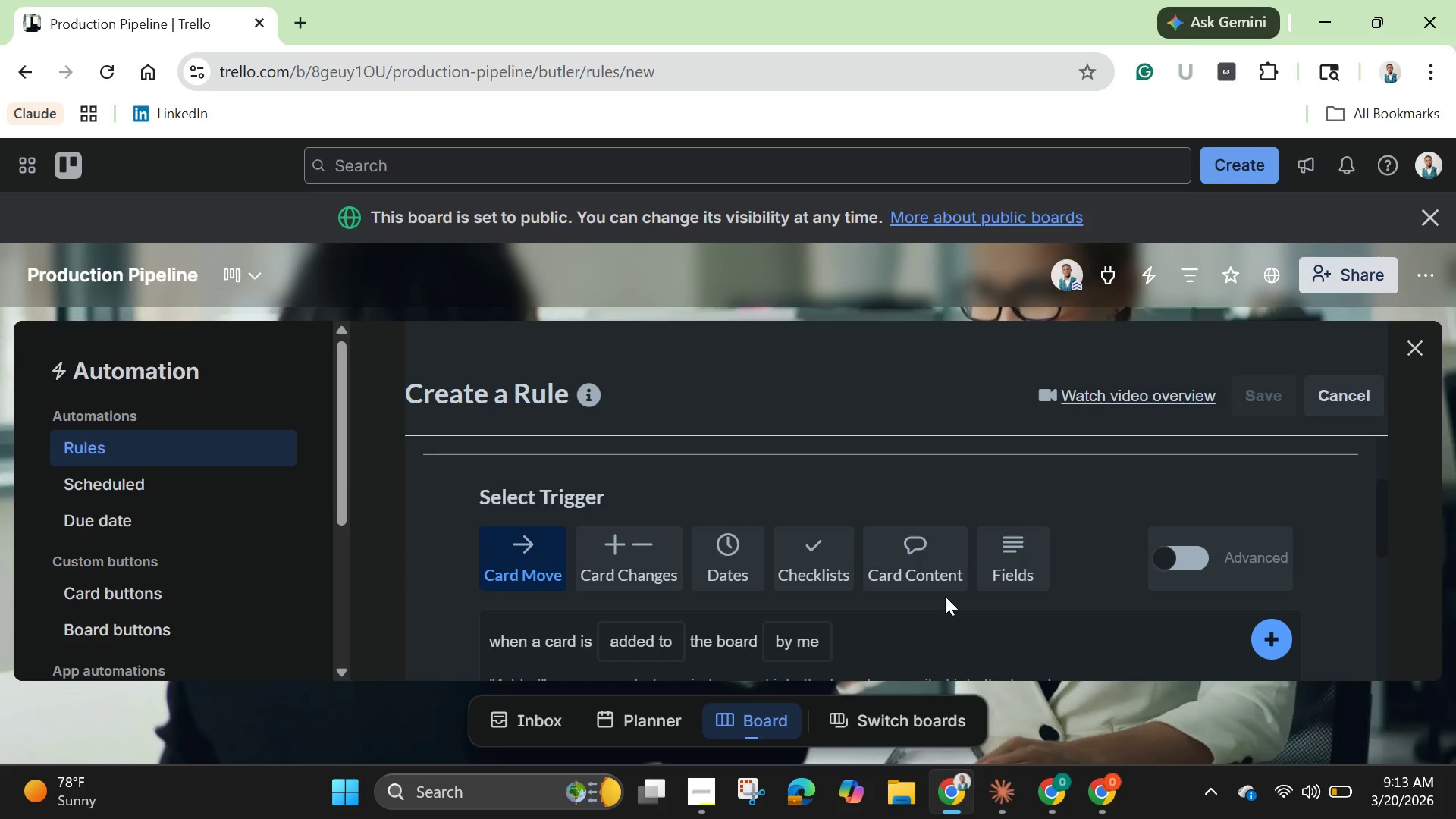 
scroll: coordinate [945, 596], scroll_direction: down, amount: 1.0
 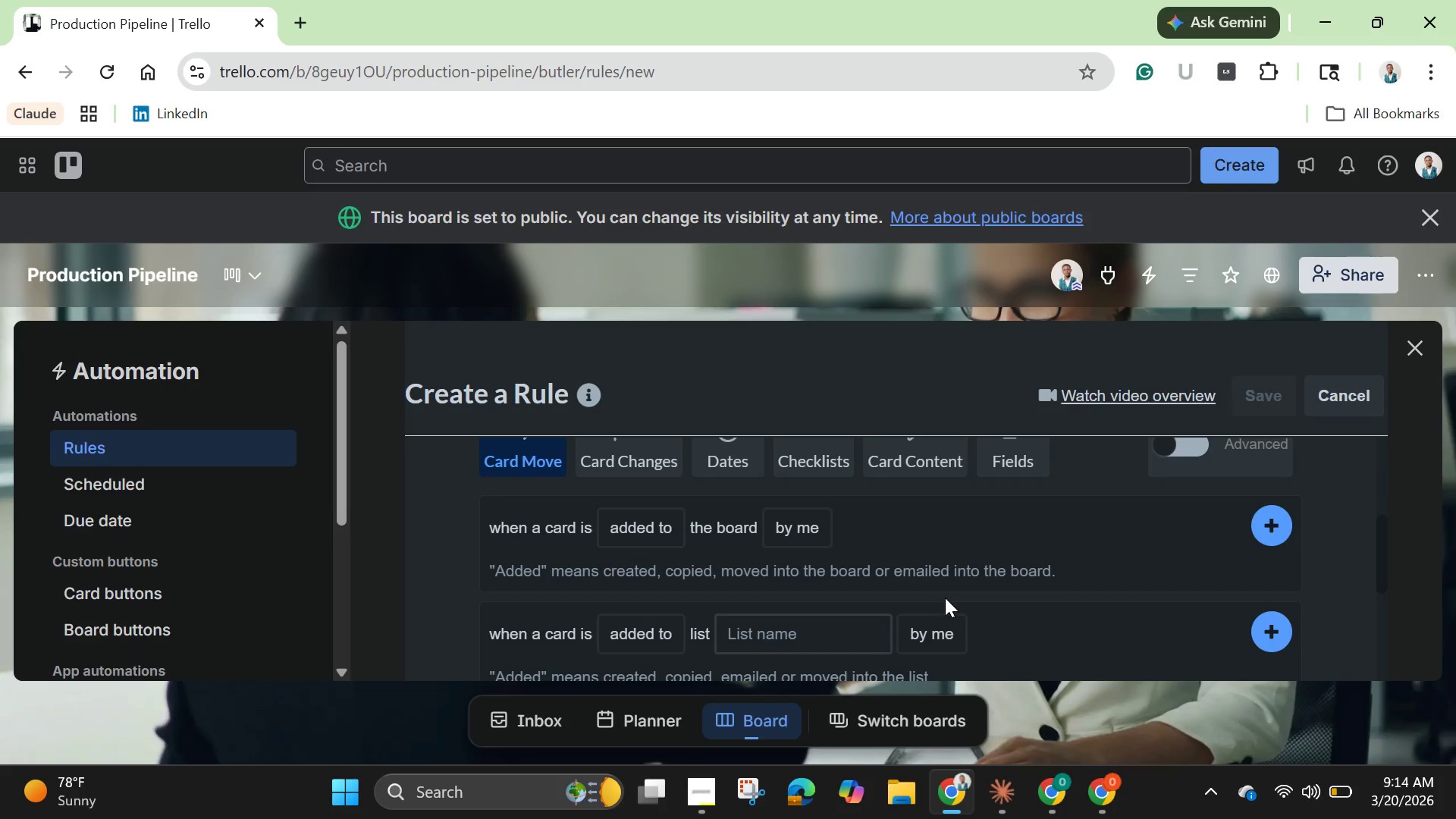 
wait(7.04)
 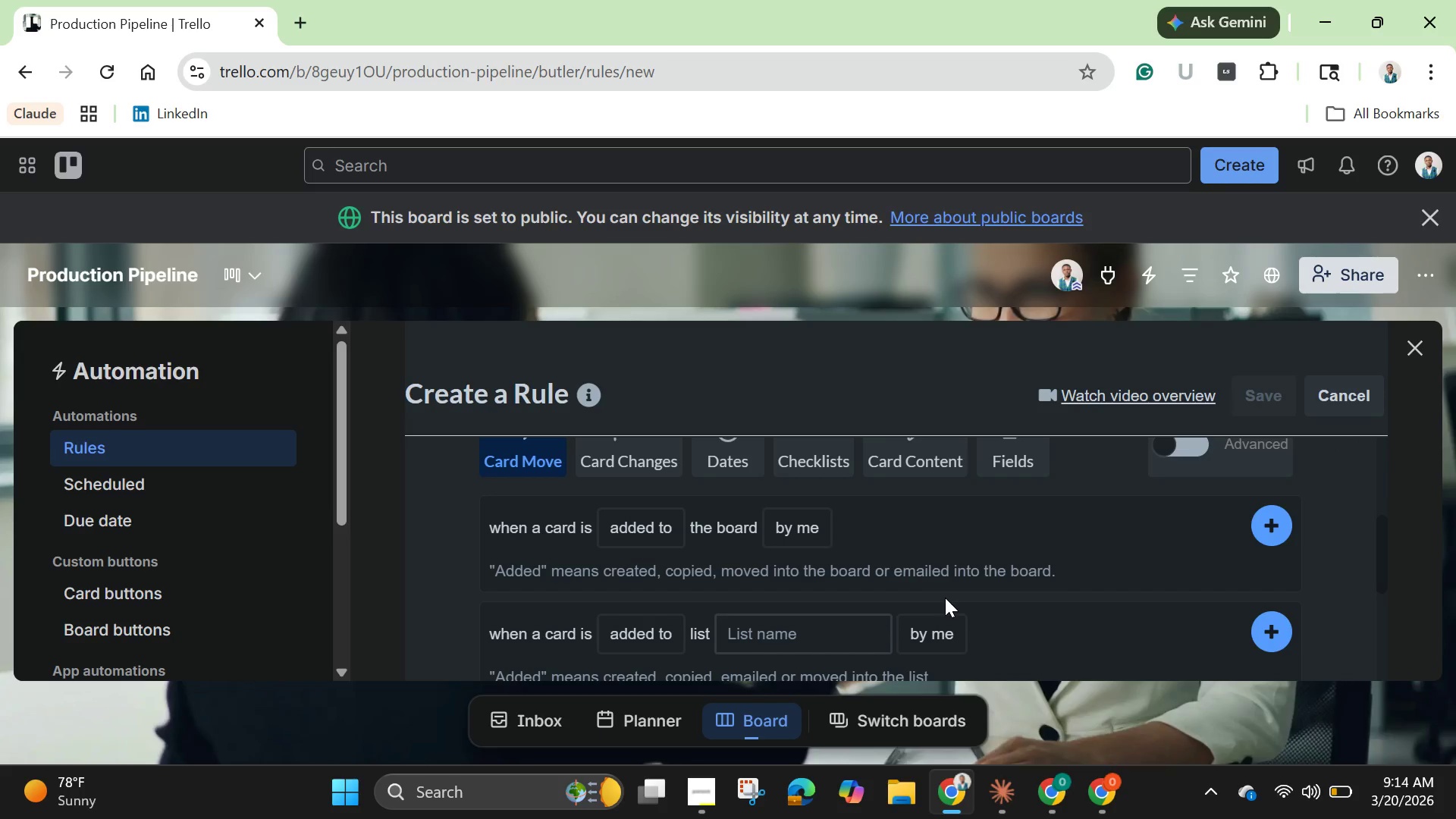 
scroll: coordinate [948, 601], scroll_direction: up, amount: 1.0
 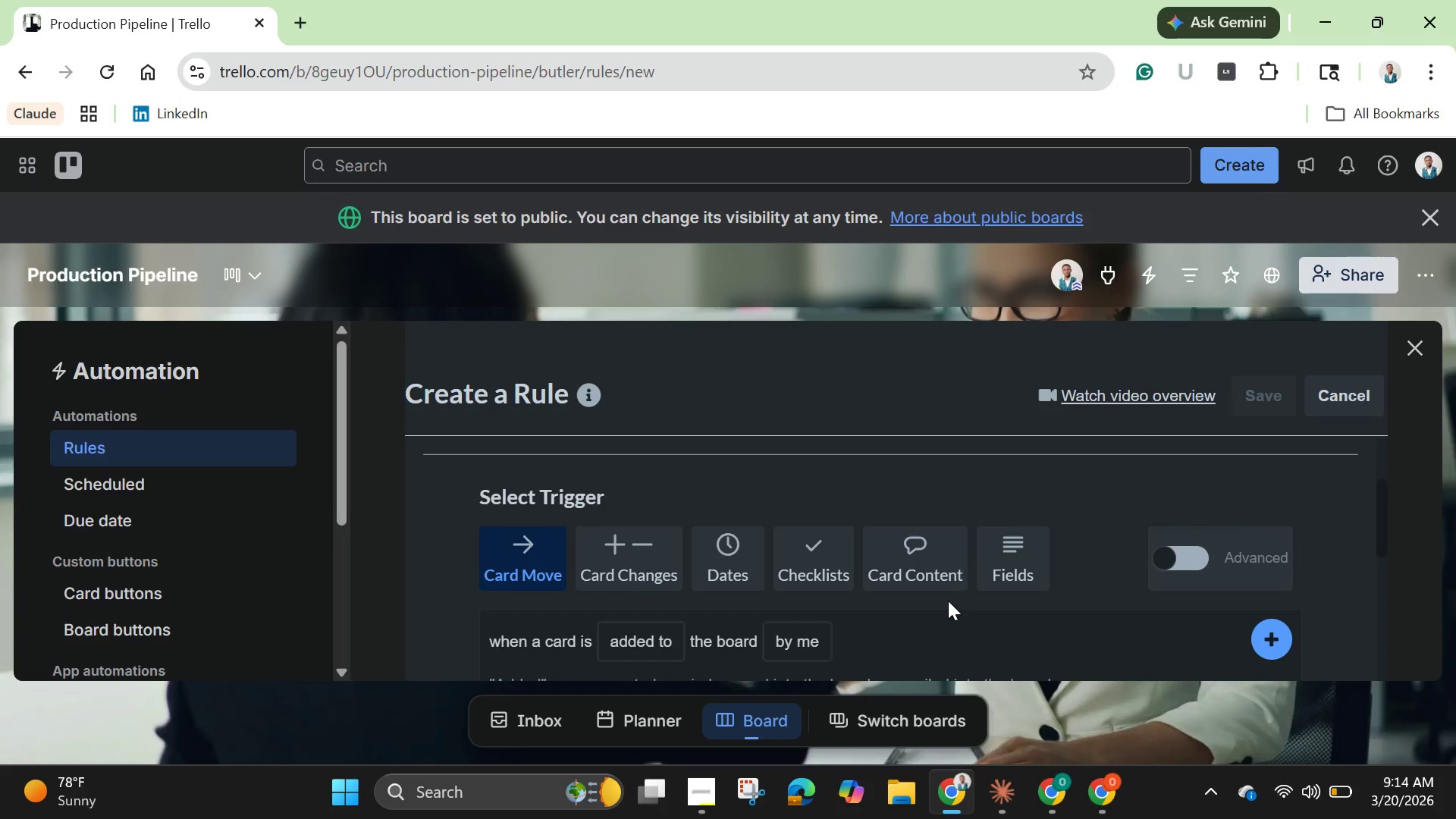 
scroll: coordinate [948, 601], scroll_direction: down, amount: 1.0
 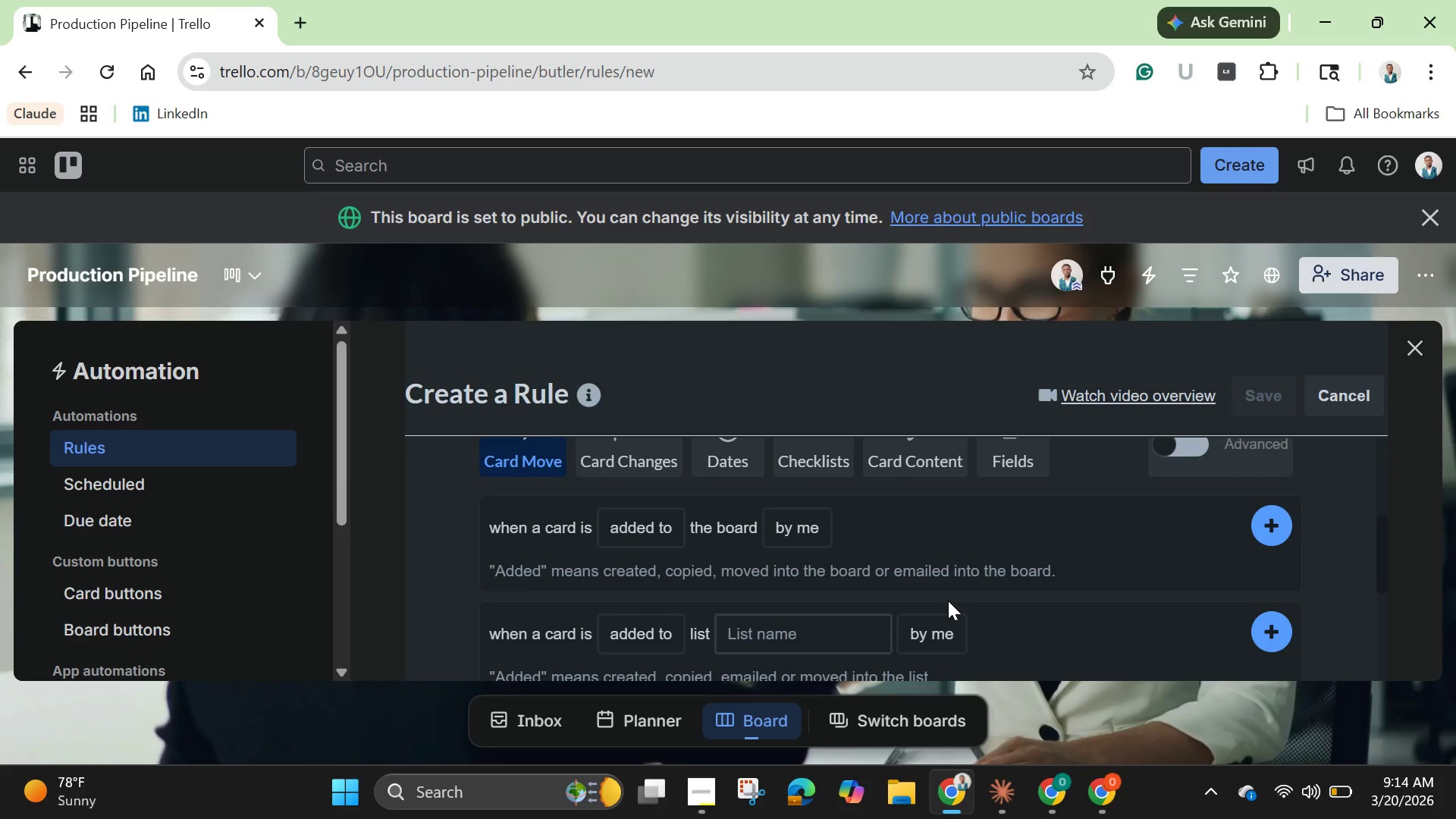 
wait(9.88)
 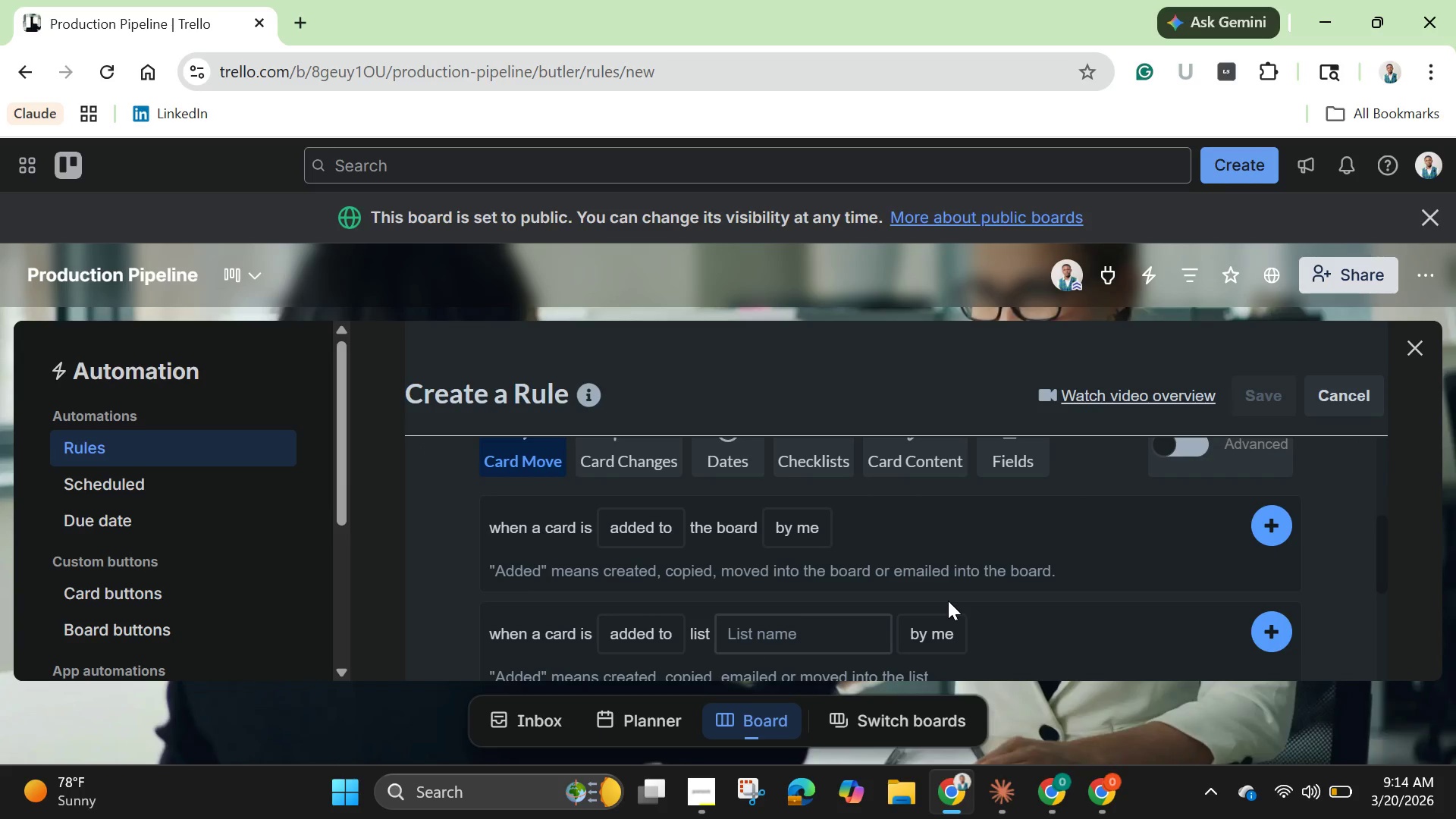 
scroll: coordinate [658, 645], scroll_direction: down, amount: 1.0
 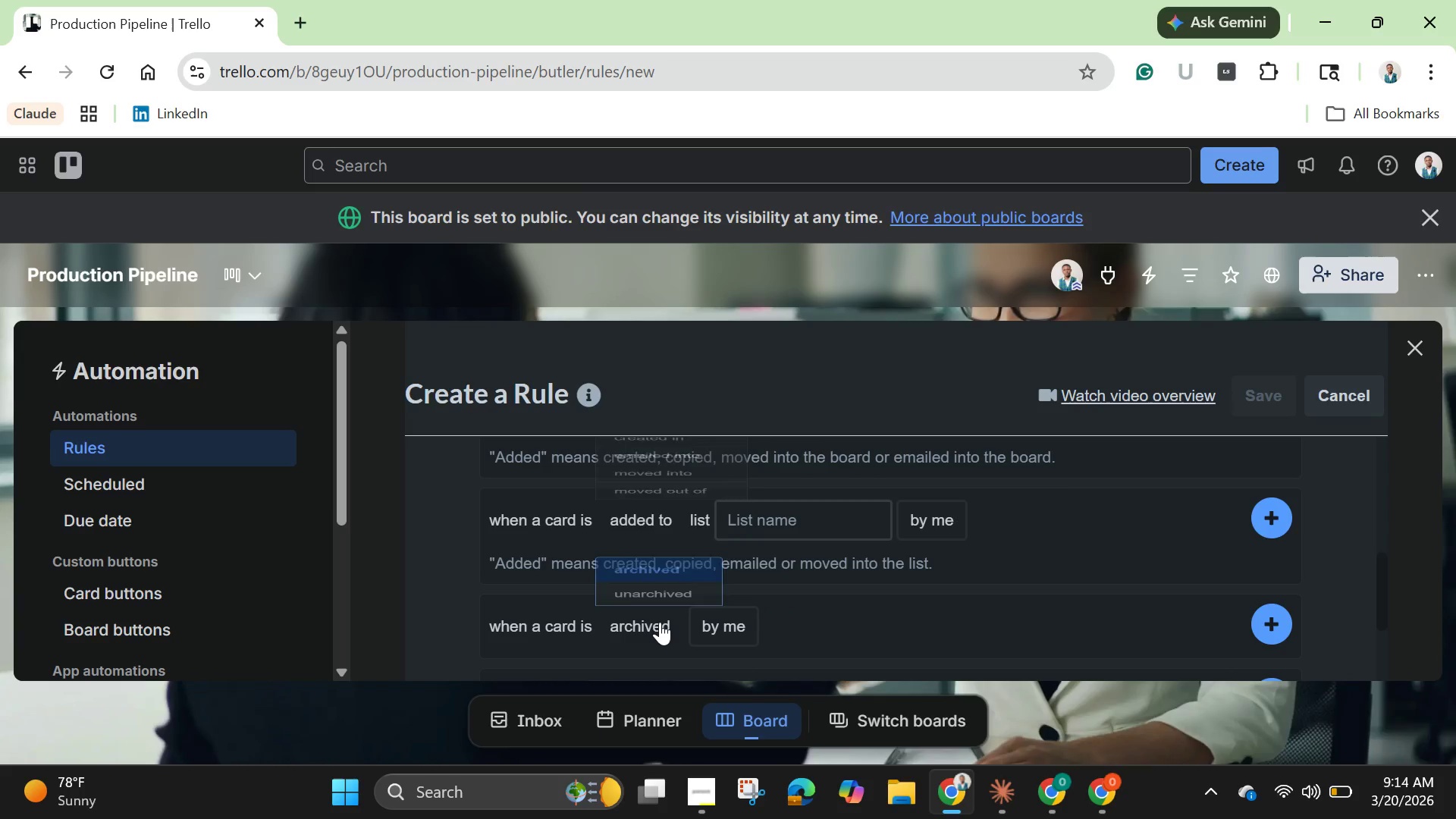 
left_click([660, 622])
 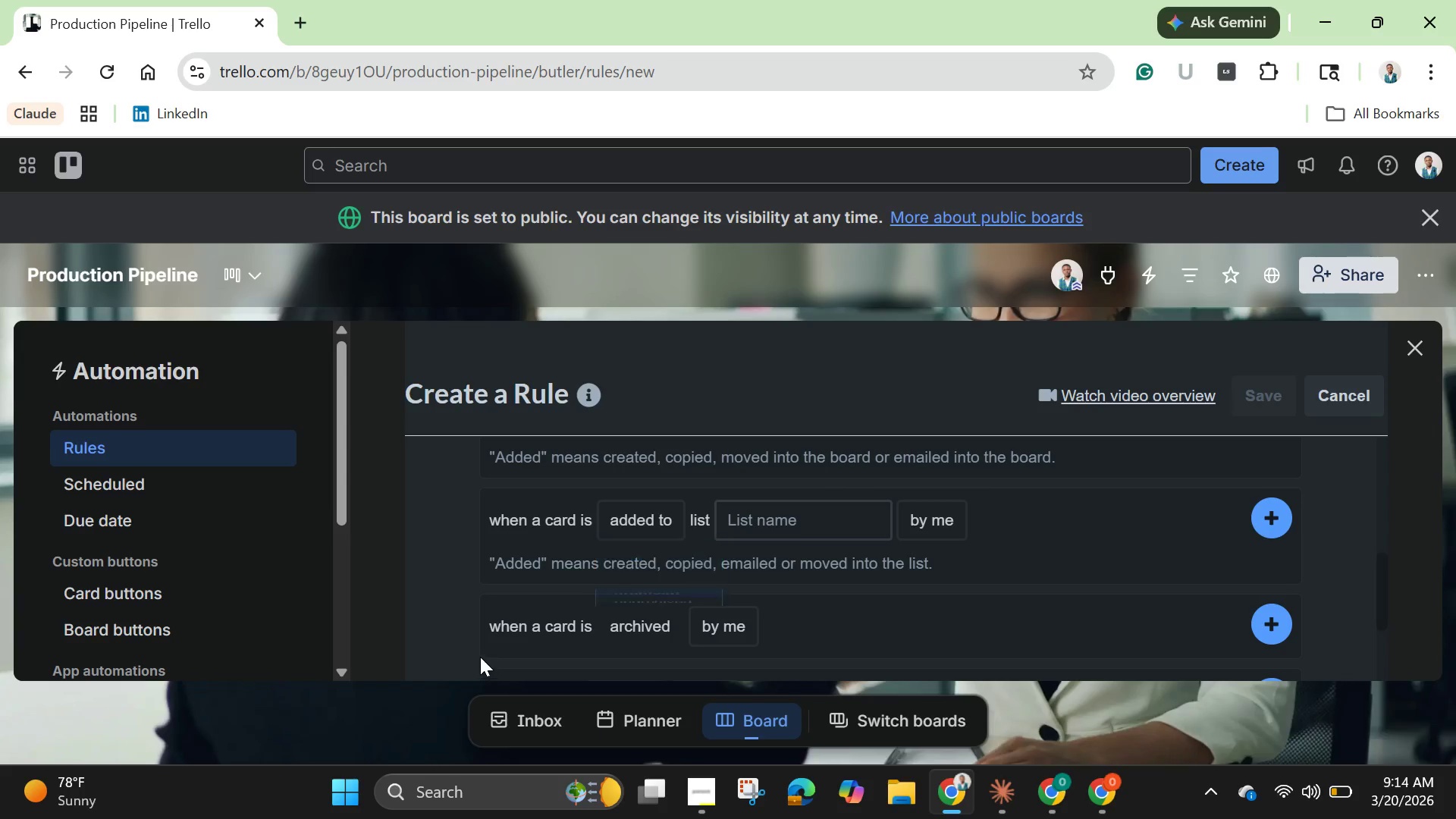 
scroll: coordinate [603, 628], scroll_direction: down, amount: 4.0
 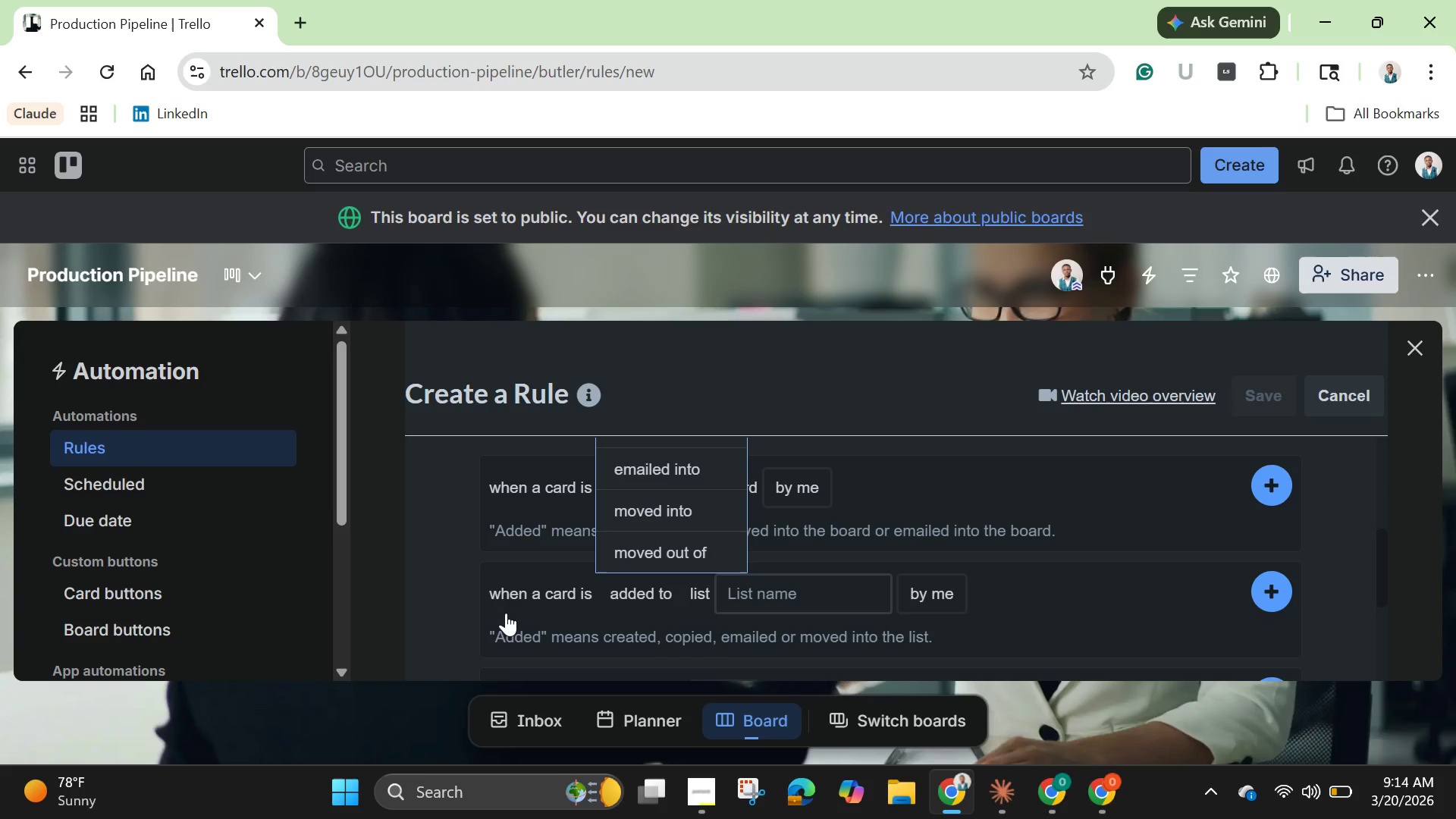 
wait(6.25)
 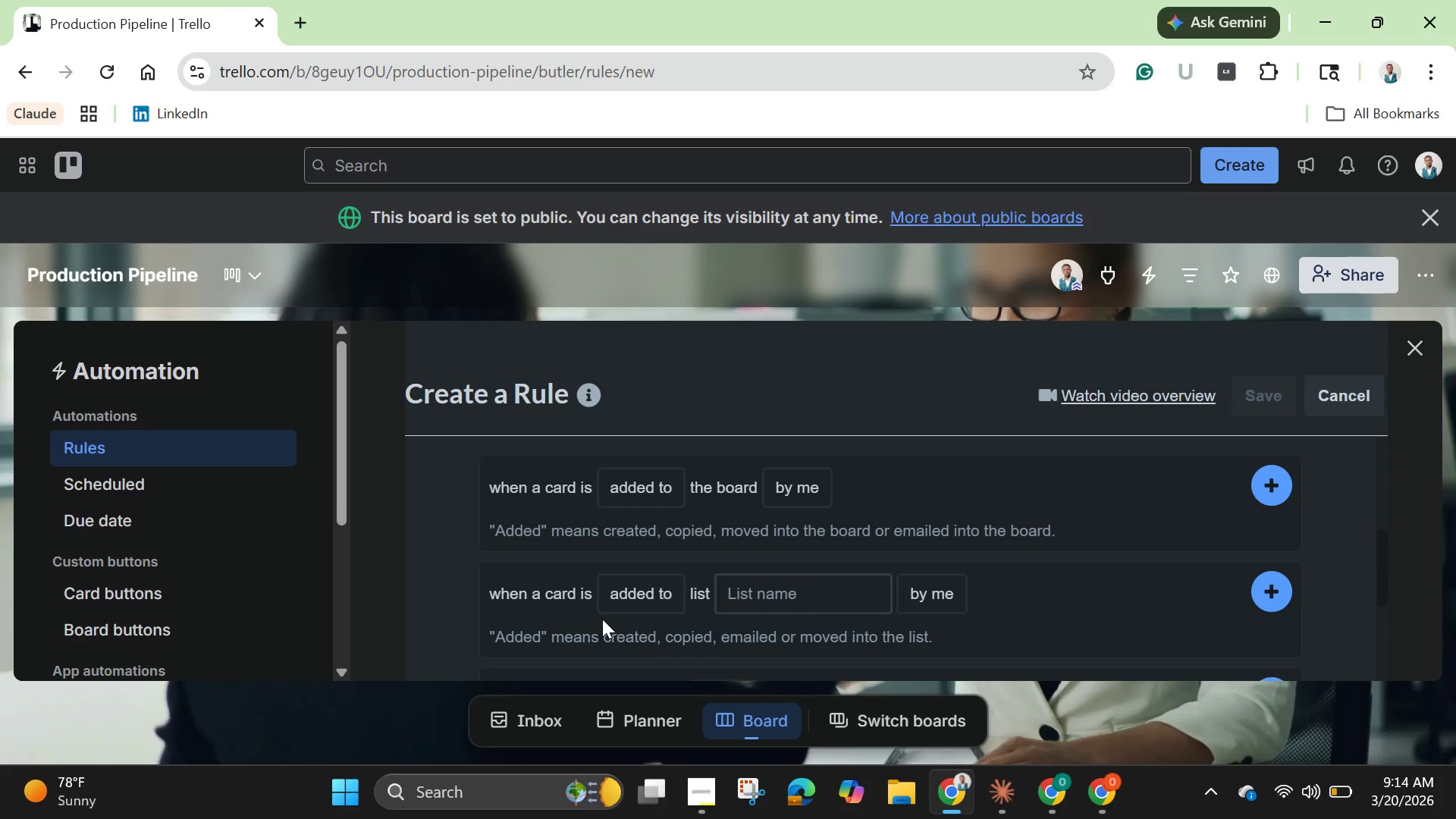 
left_click([445, 579])
 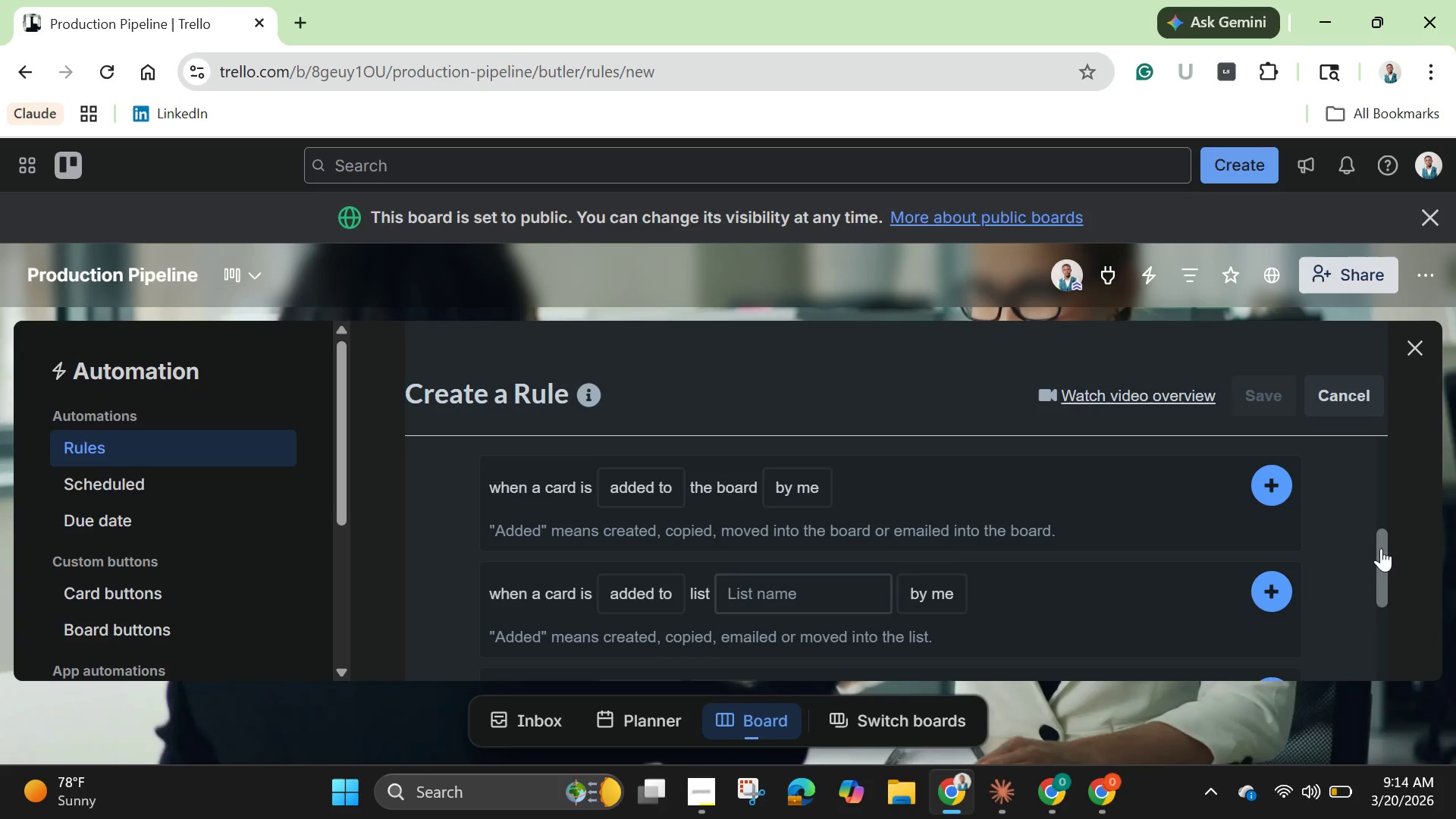 
left_click_drag(start_coordinate=[1381, 548], to_coordinate=[1358, 518])
 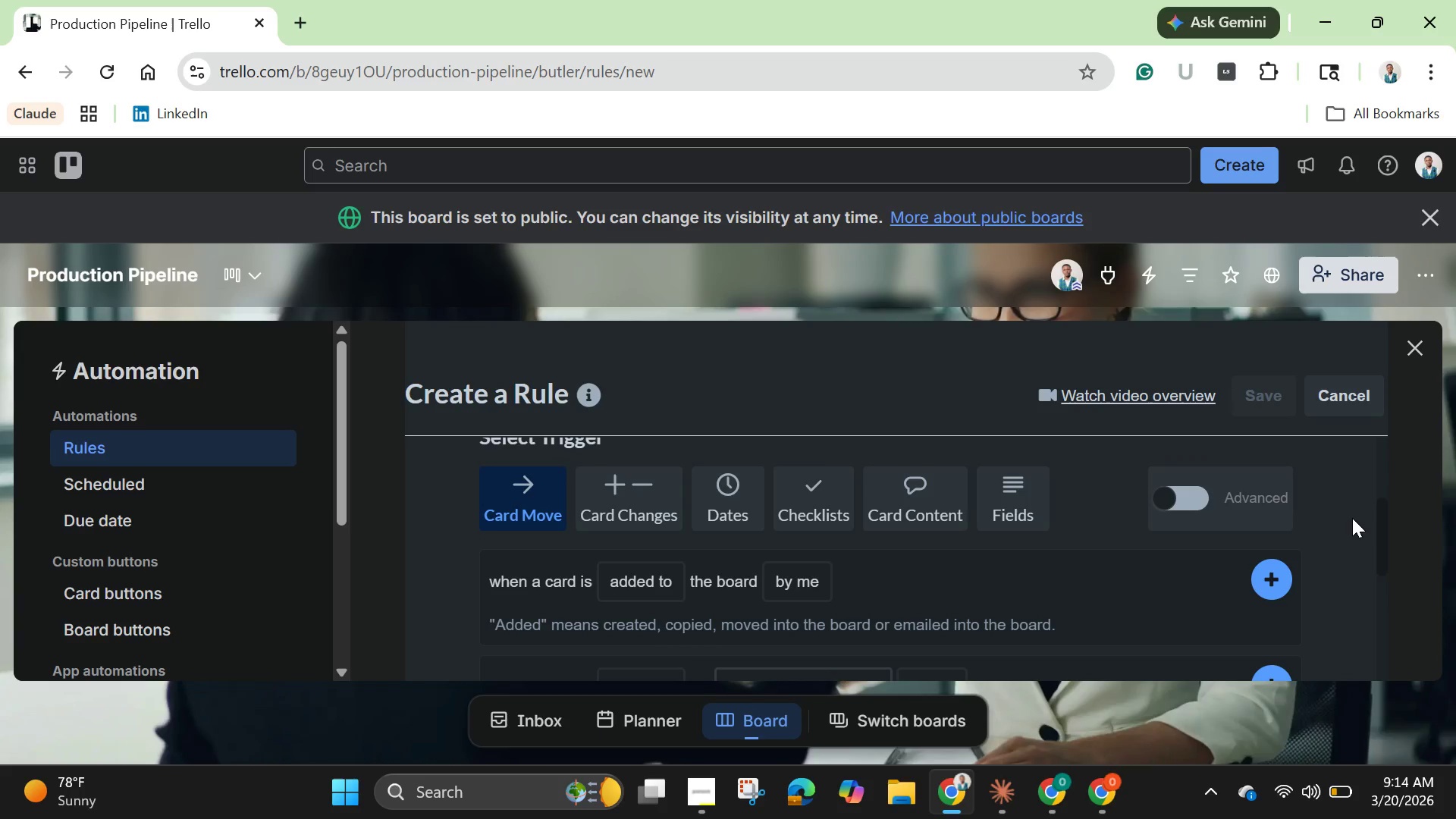 
wait(17.61)
 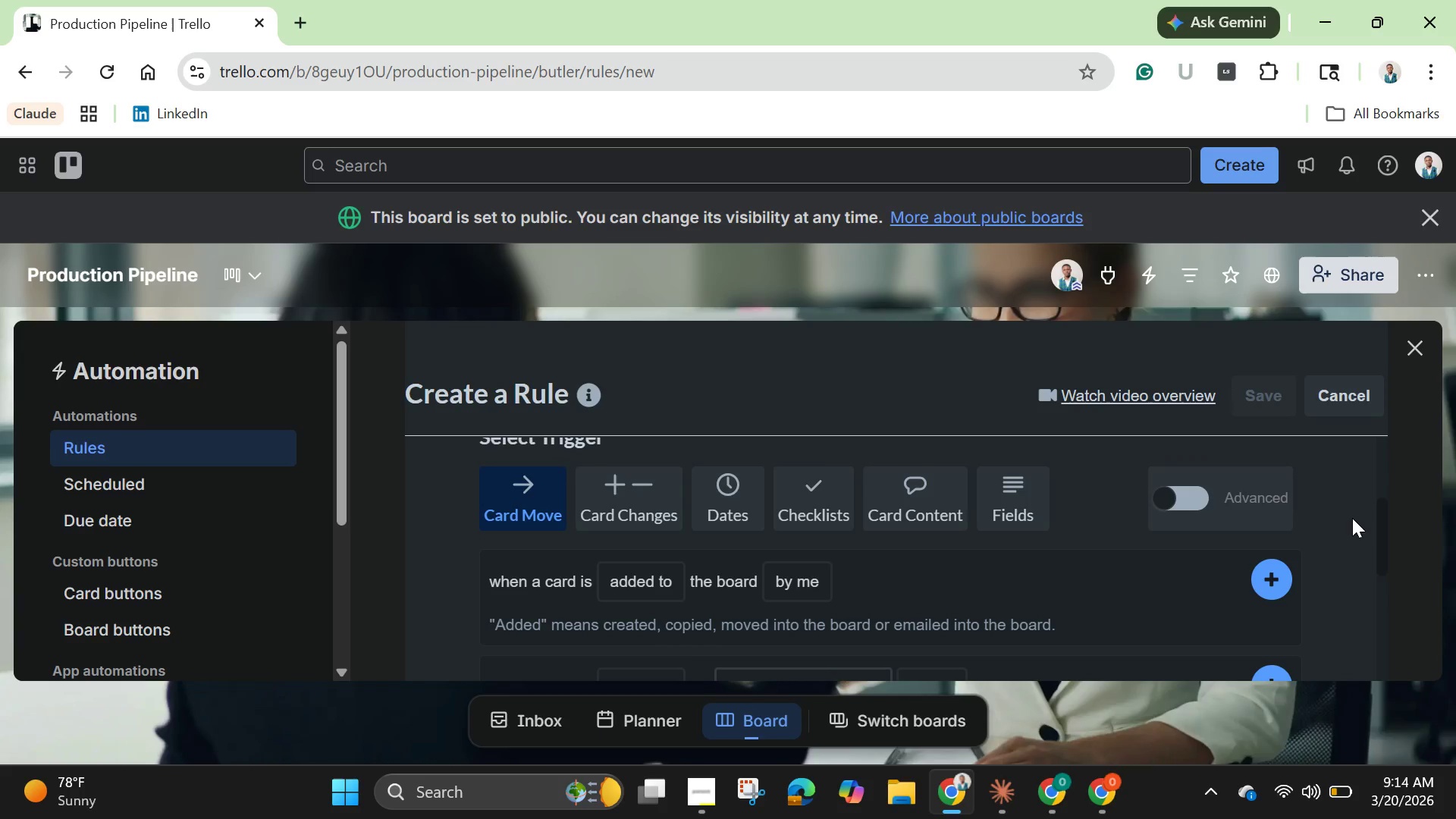 
left_click_drag(start_coordinate=[1381, 532], to_coordinate=[1390, 603])
 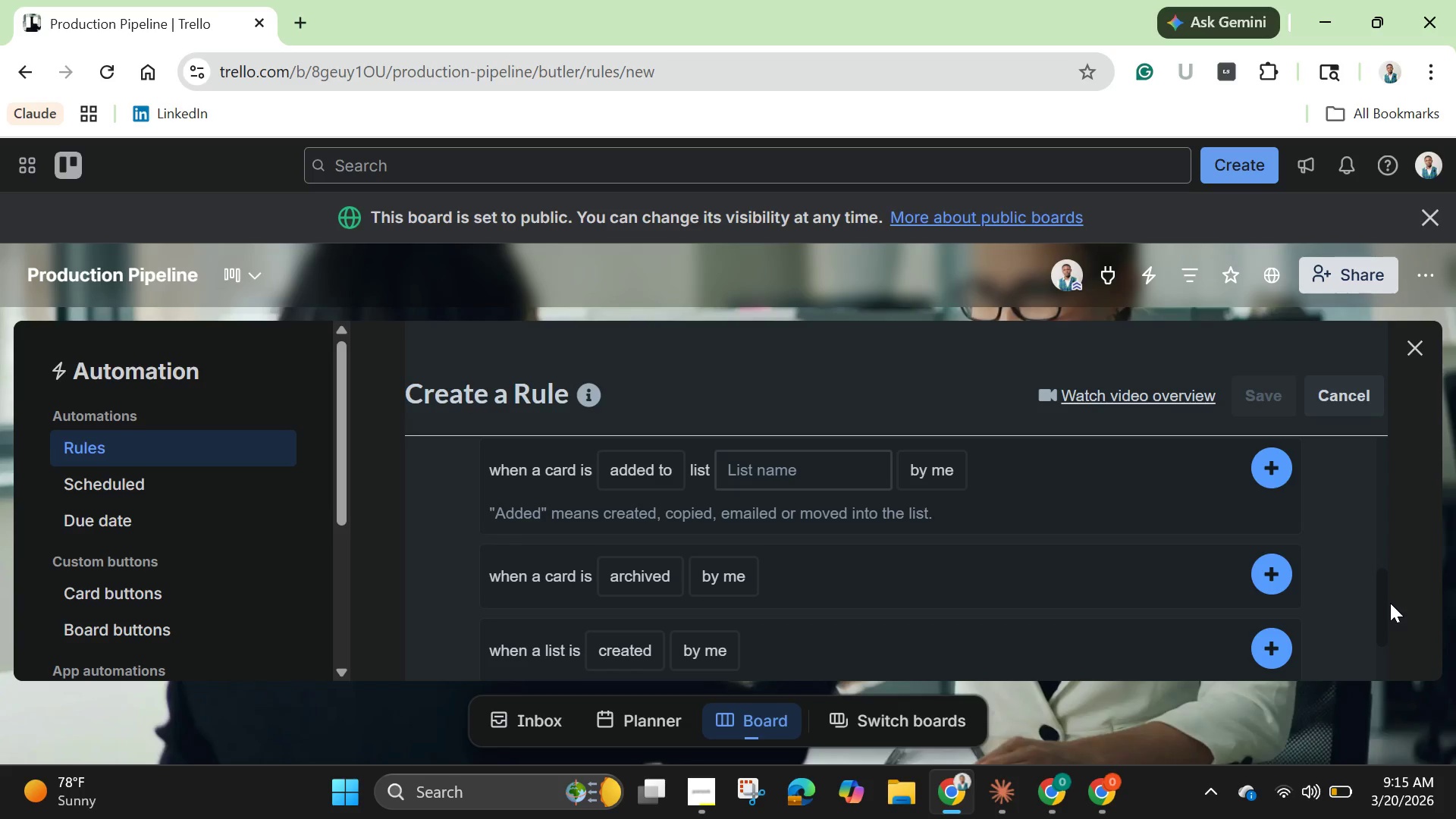 
wait(9.59)
 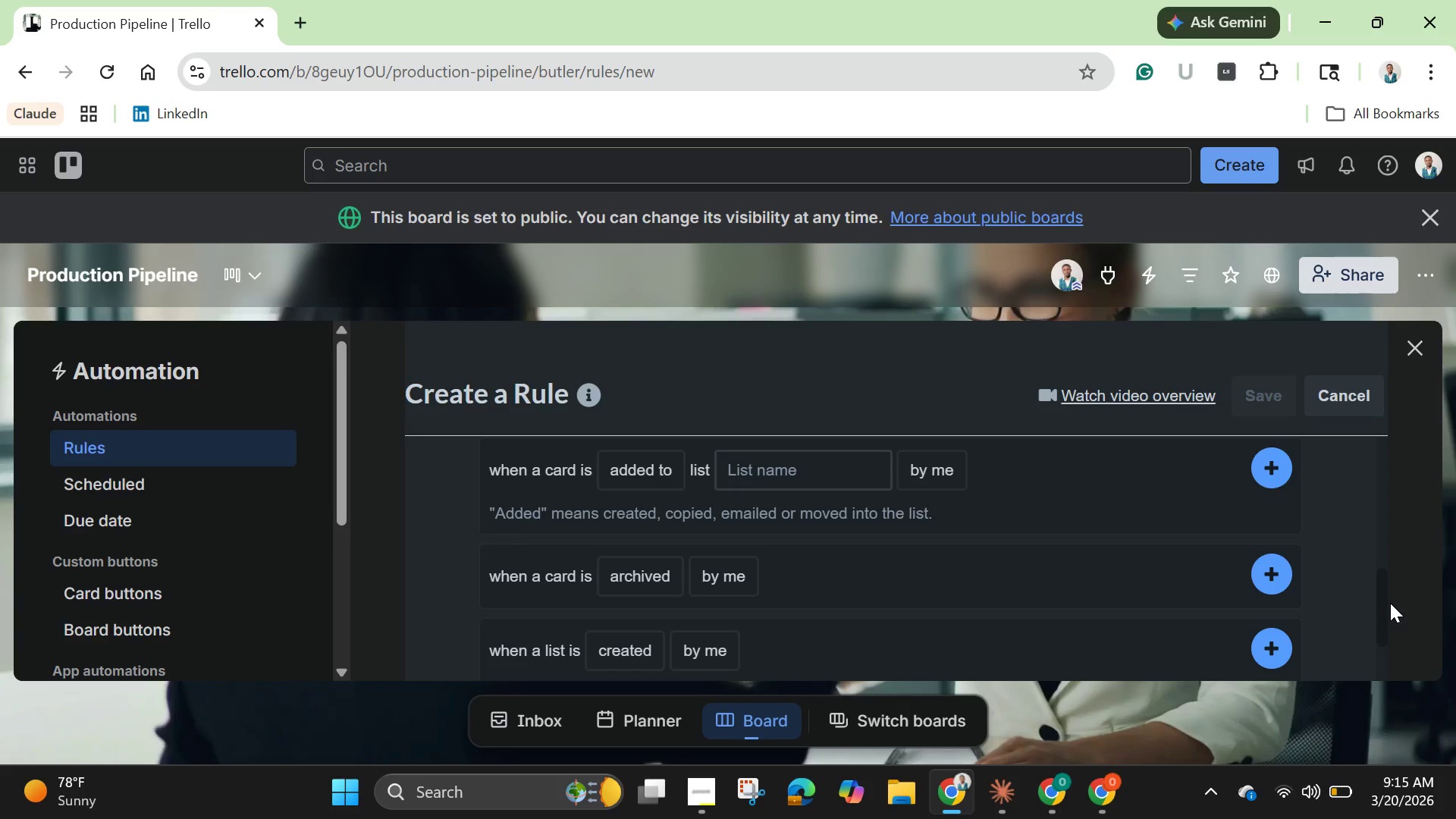 
left_click_drag(start_coordinate=[1382, 587], to_coordinate=[1396, 639])
 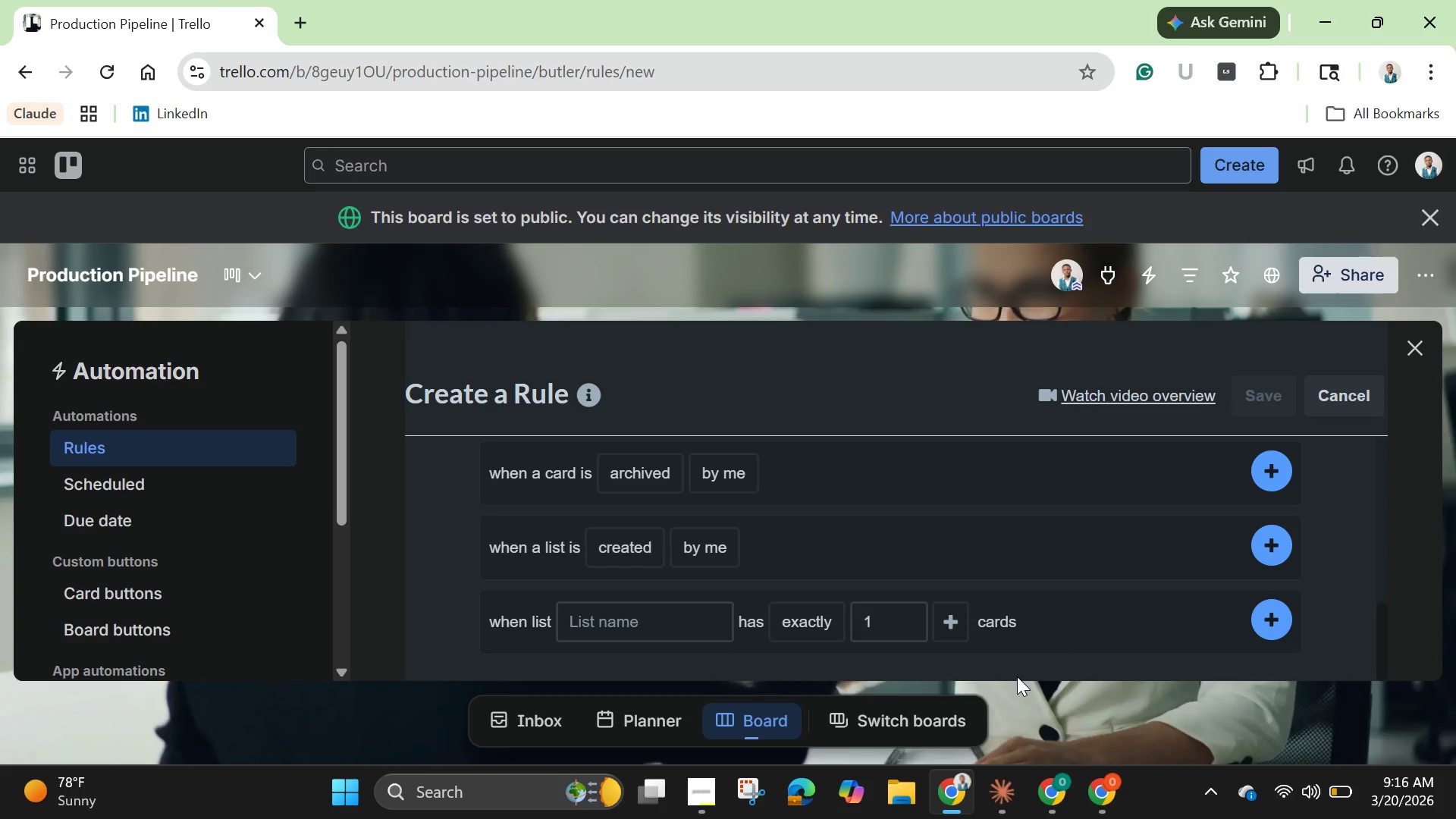 
wait(93.36)
 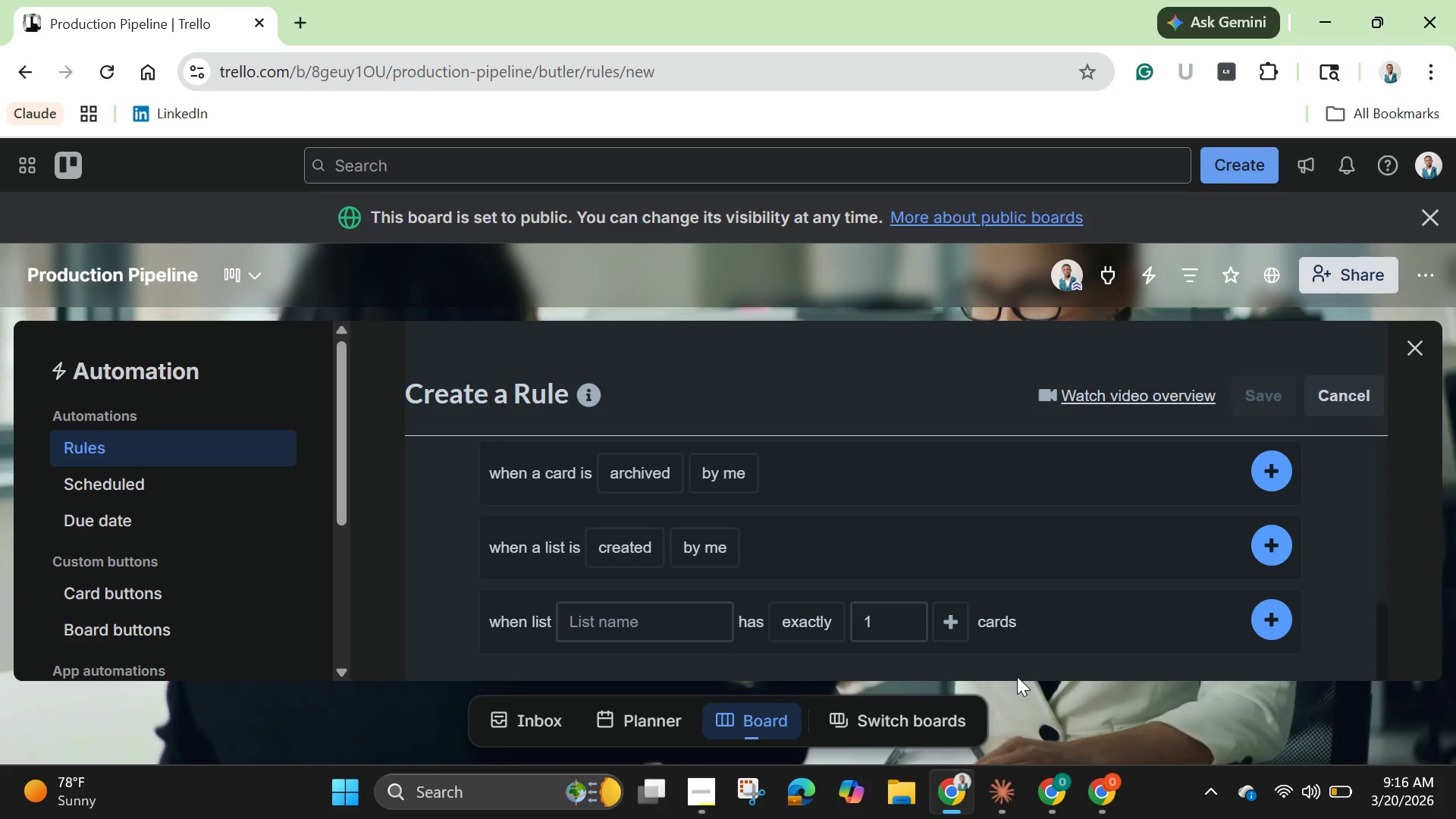 
left_click([1421, 347])
 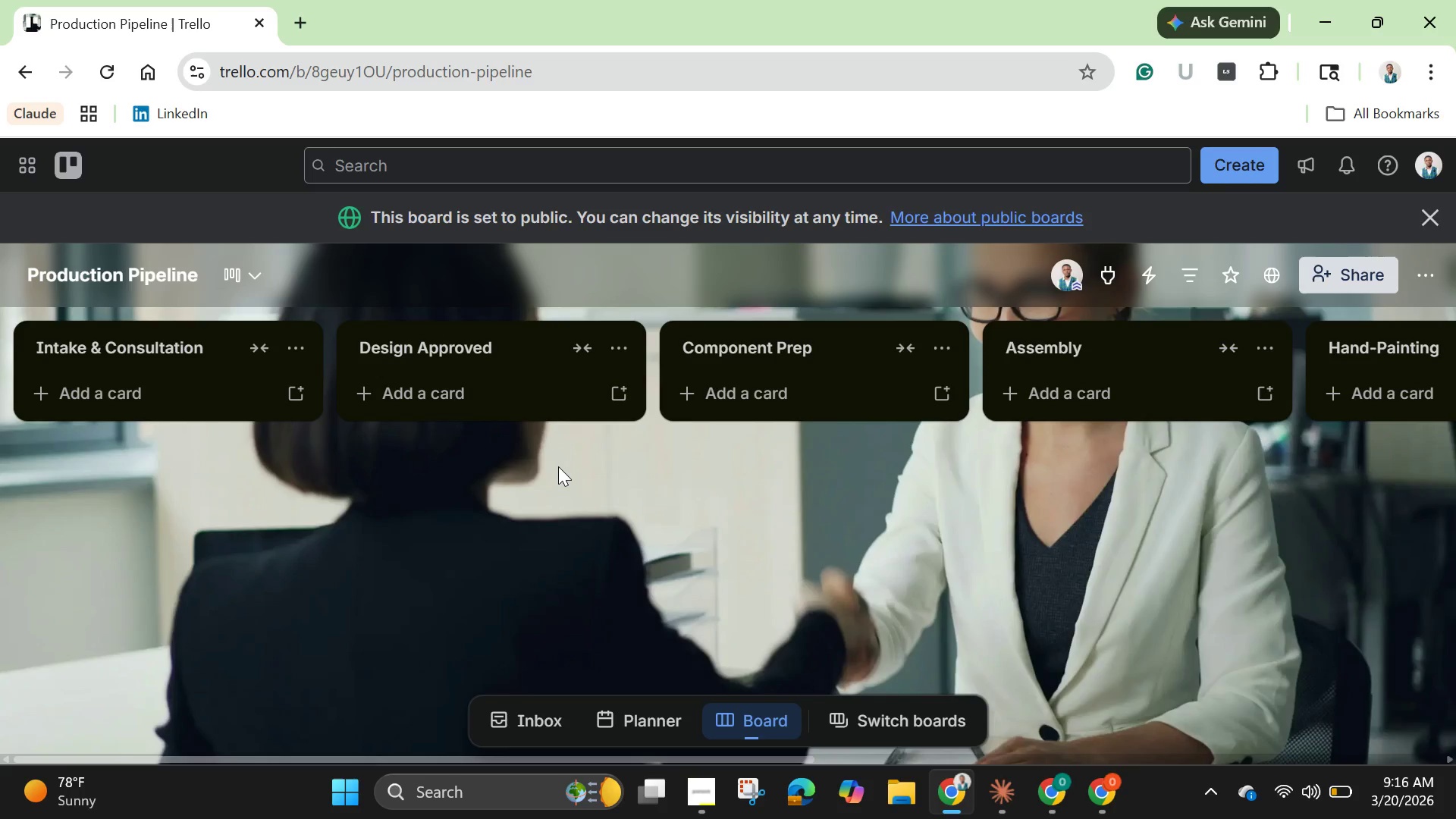 
wait(10.66)
 